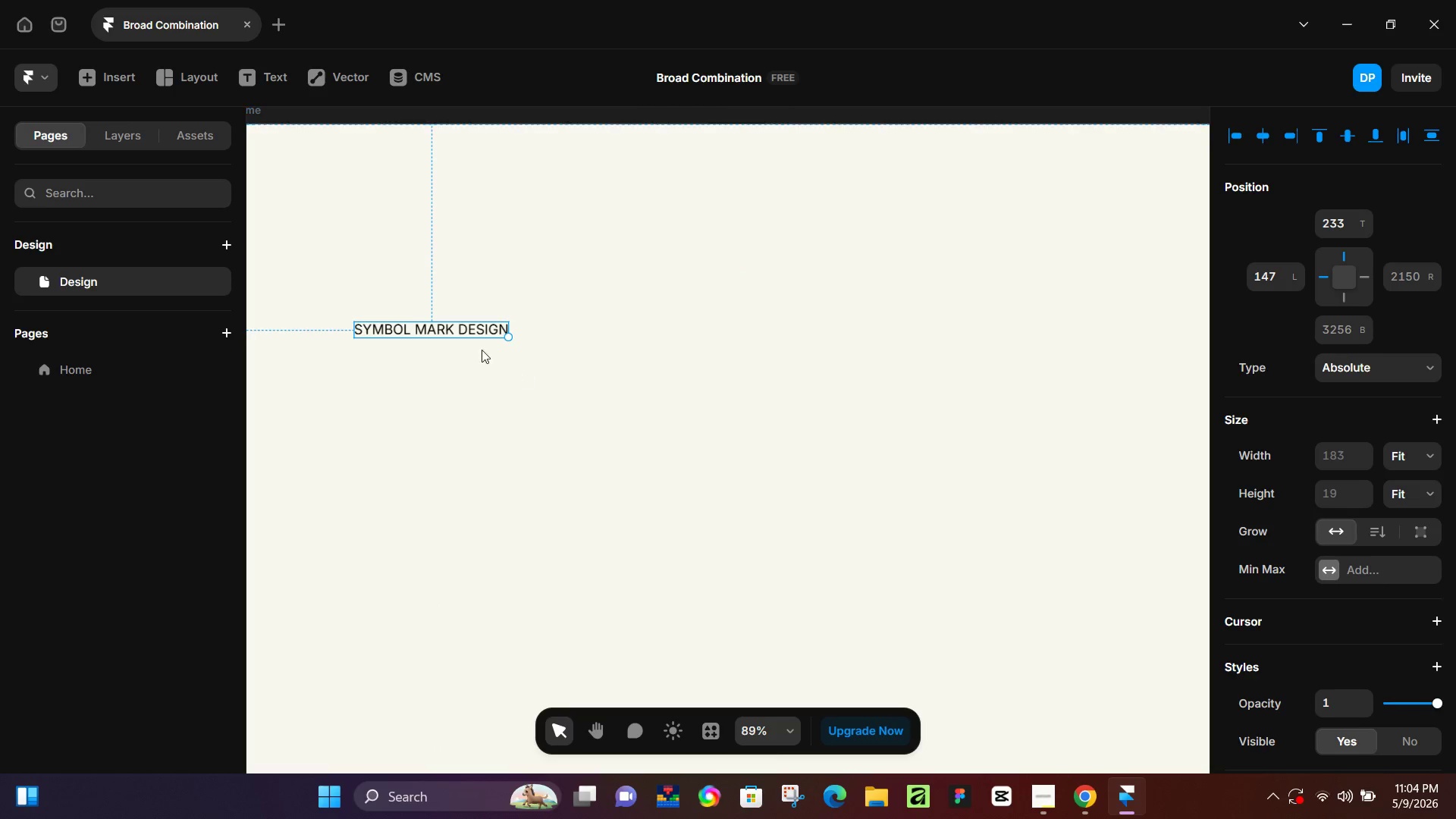 
key(Control+ControlLeft)
 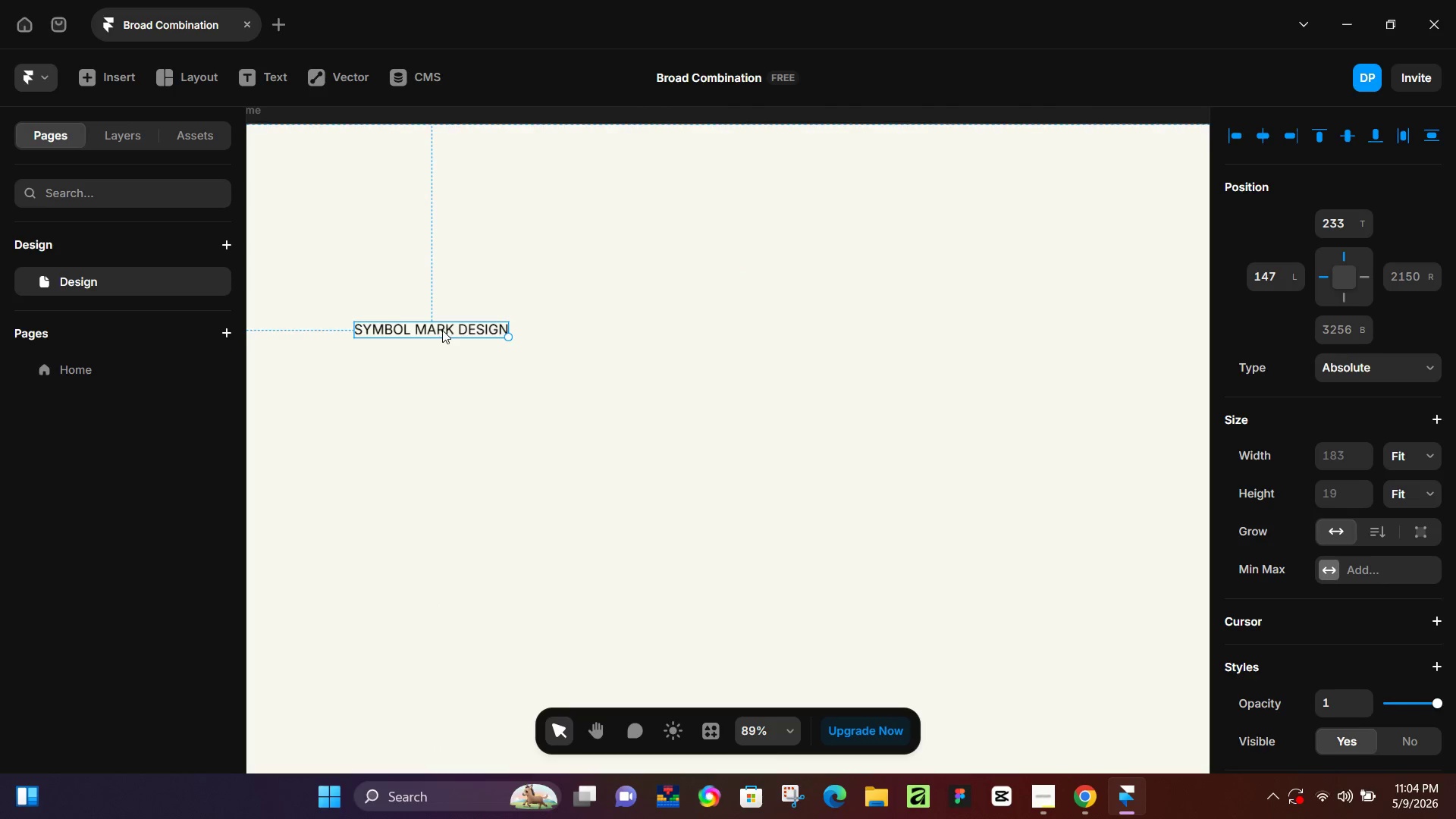 
scroll: coordinate [626, 382], scroll_direction: up, amount: 8.0
 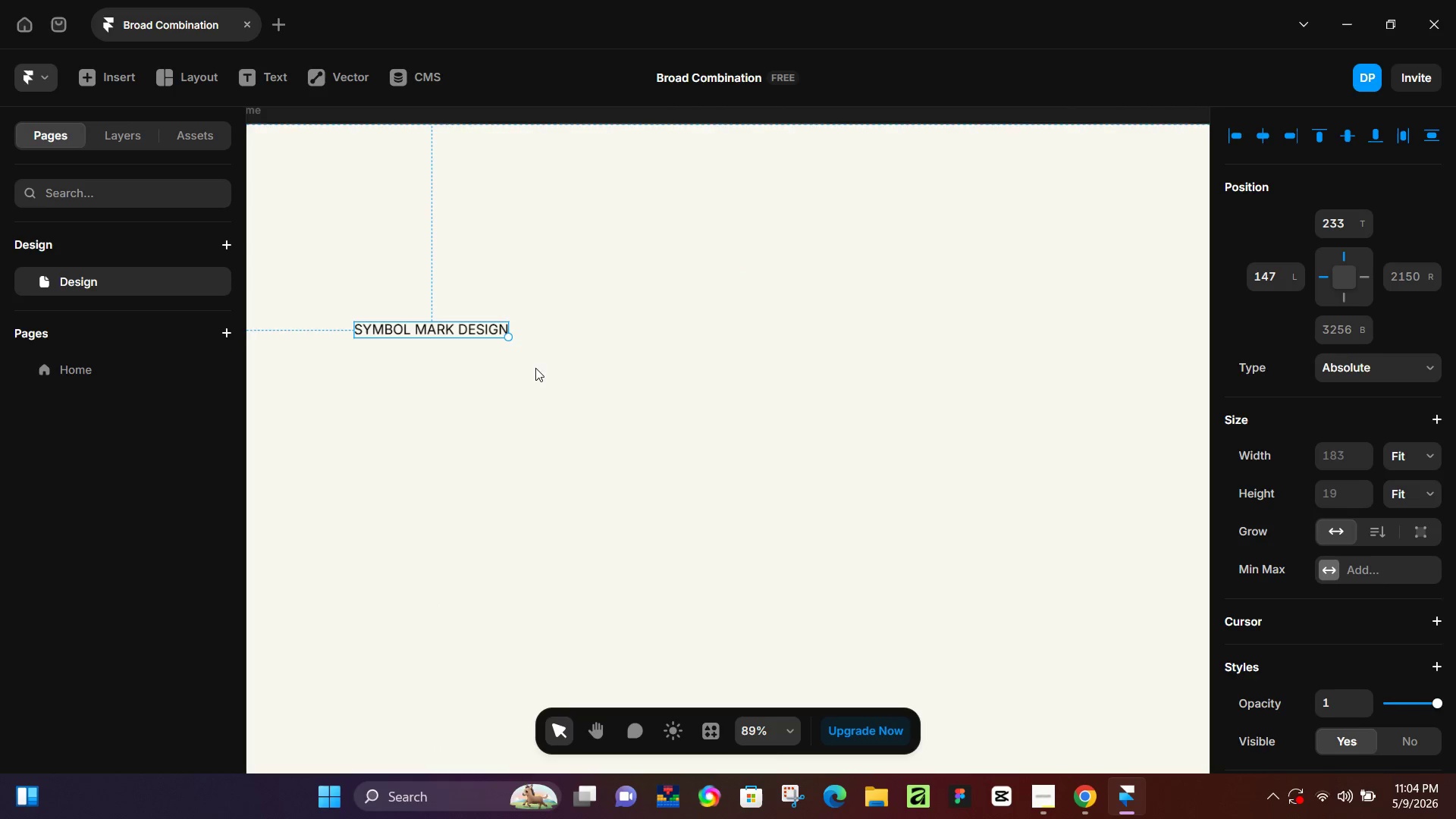 
hold_key(key=AltLeft, duration=1.51)
left_click_drag(start_coordinate=[436, 328], to_coordinate=[602, 325])
 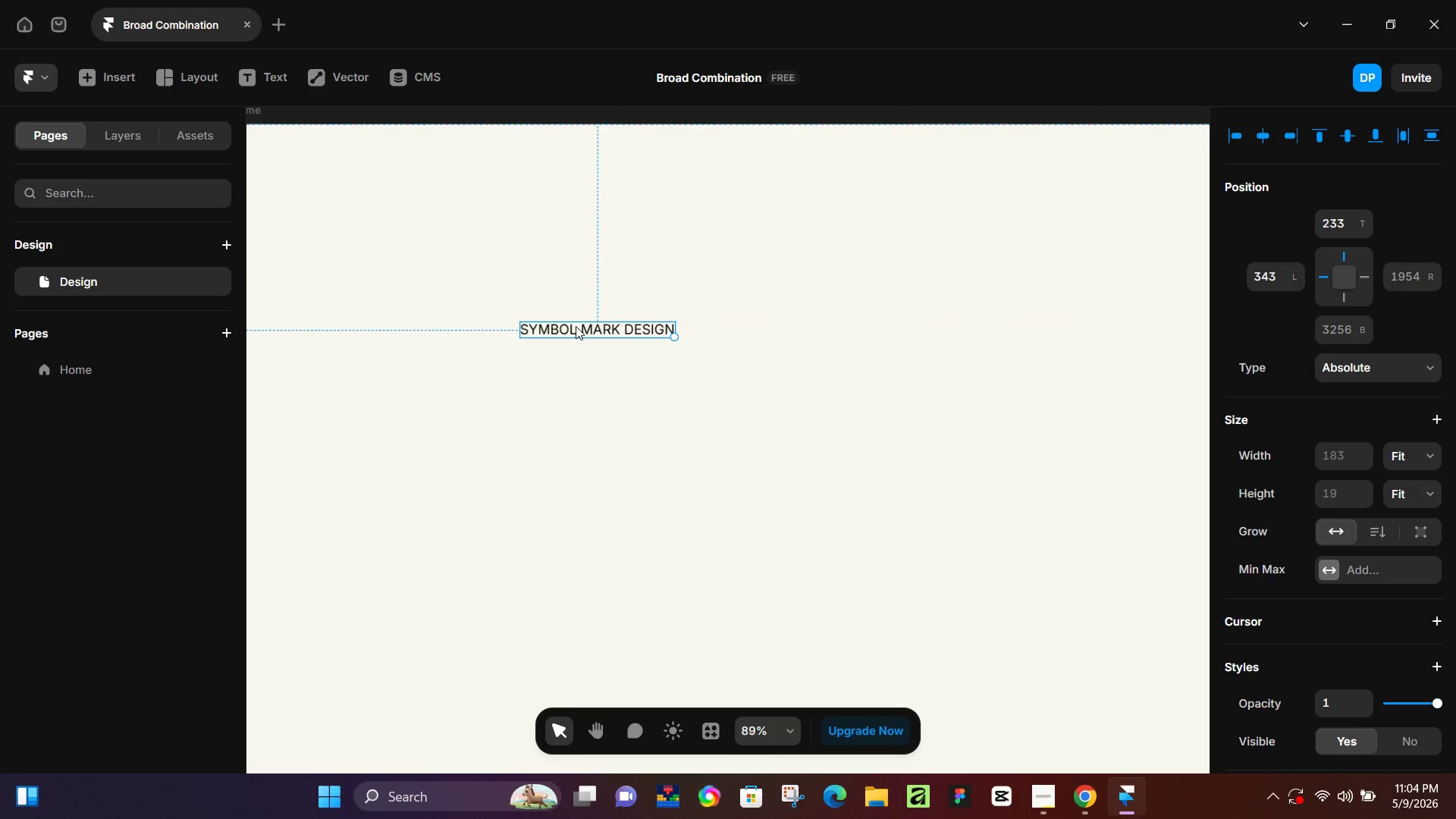 
hold_key(key=AltLeft, duration=0.36)
 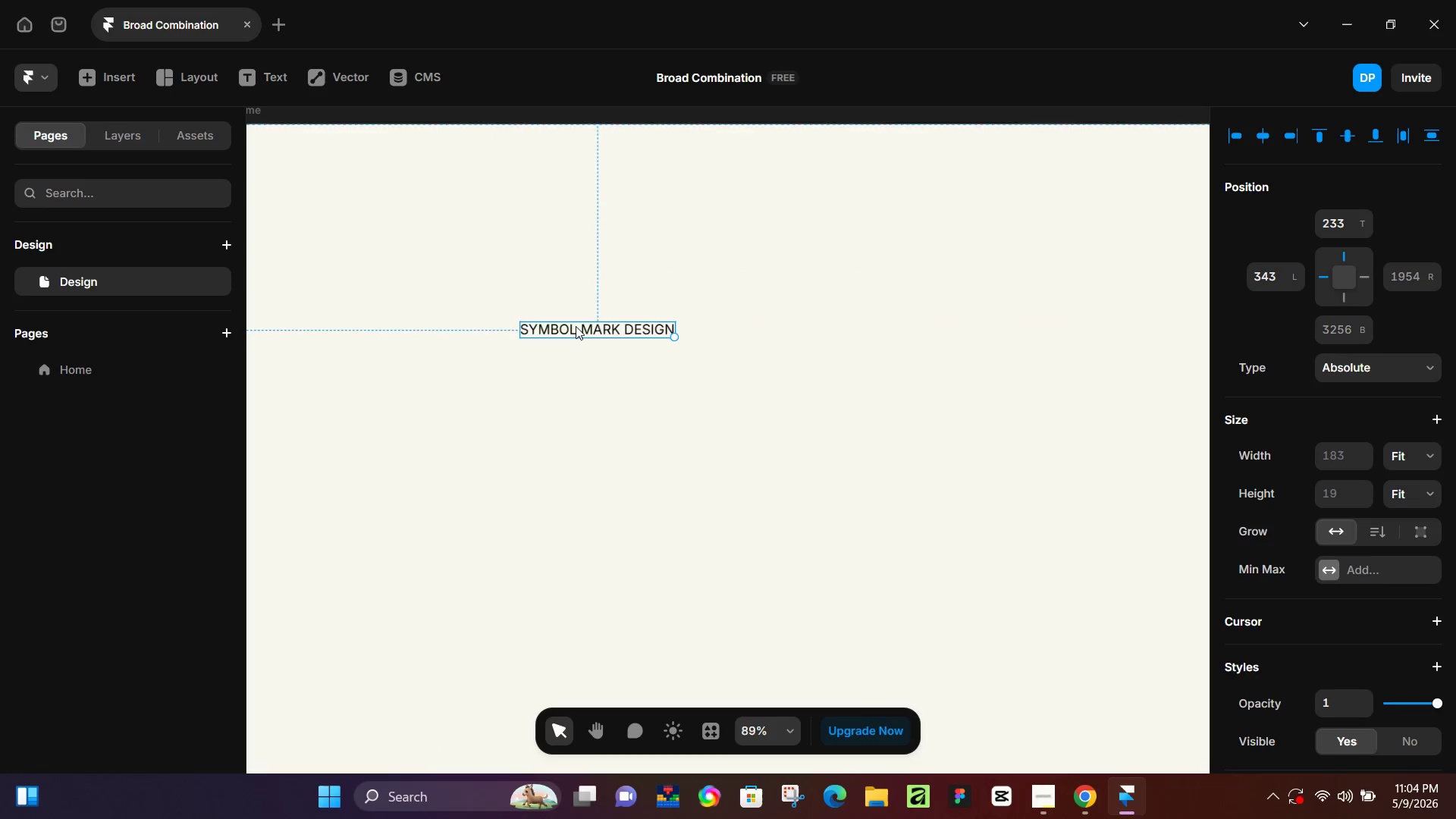 
key(Control+Z)
 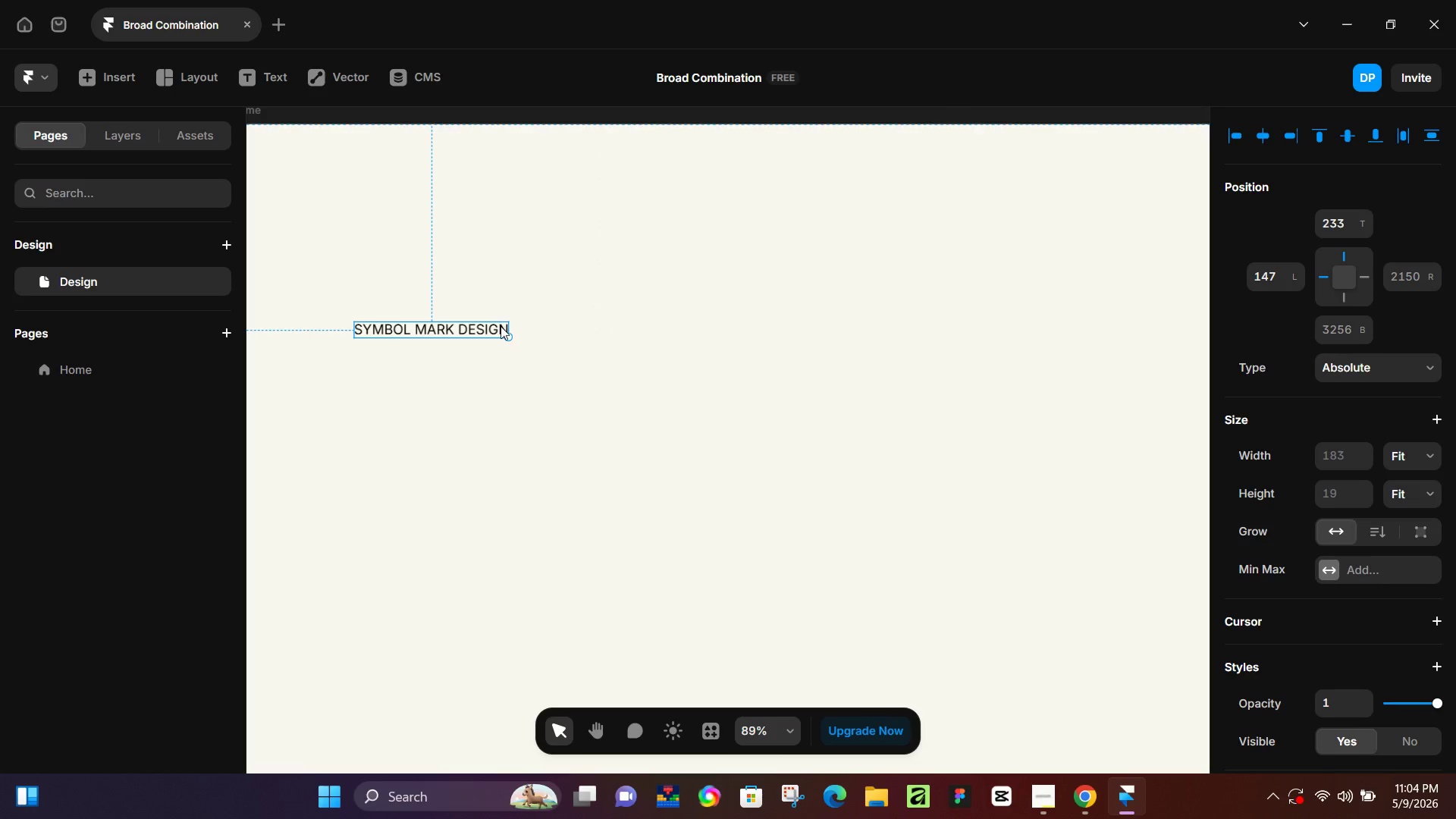 
key(Control+D)
 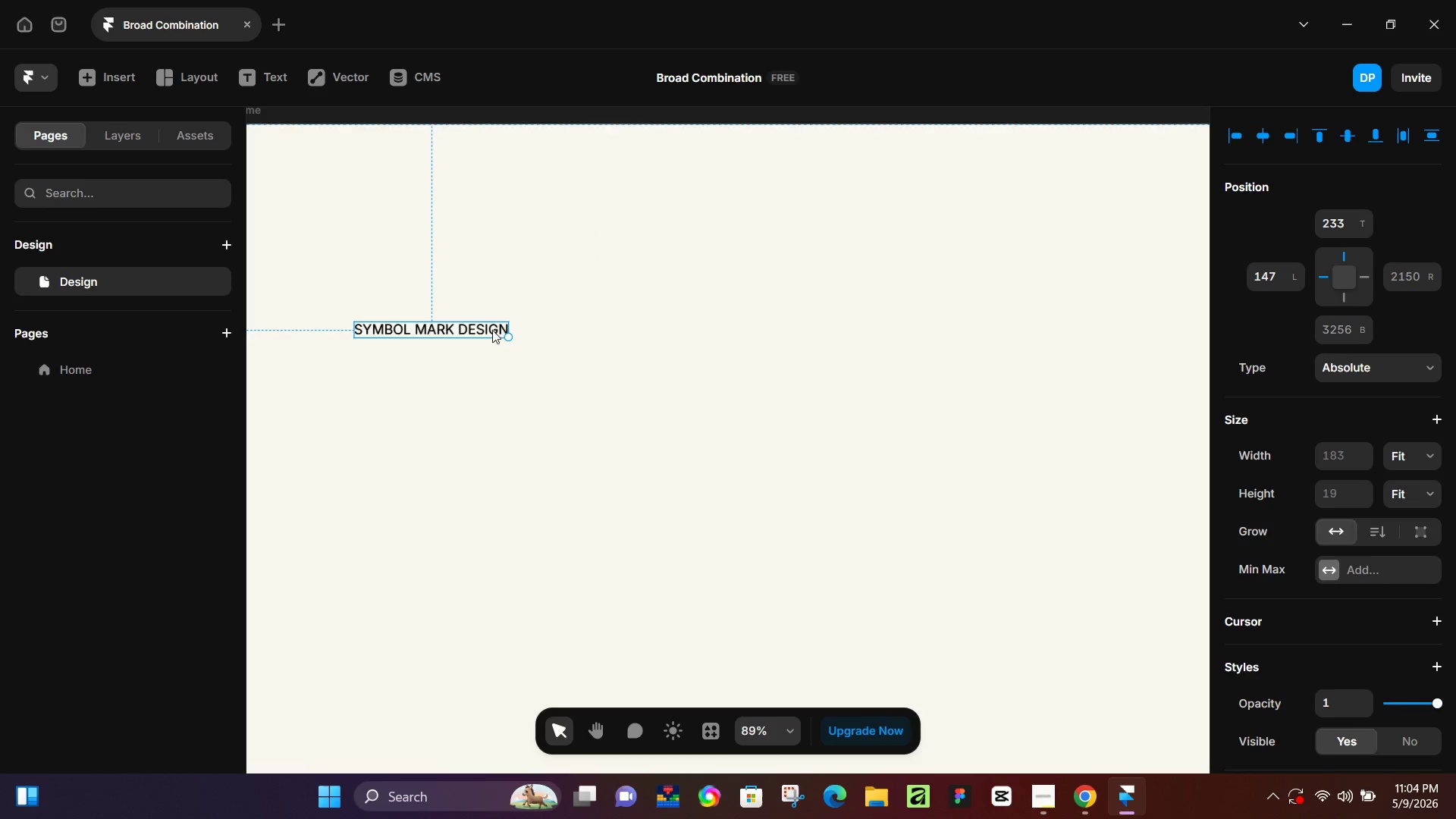 
left_click_drag(start_coordinate=[464, 327], to_coordinate=[633, 327])
 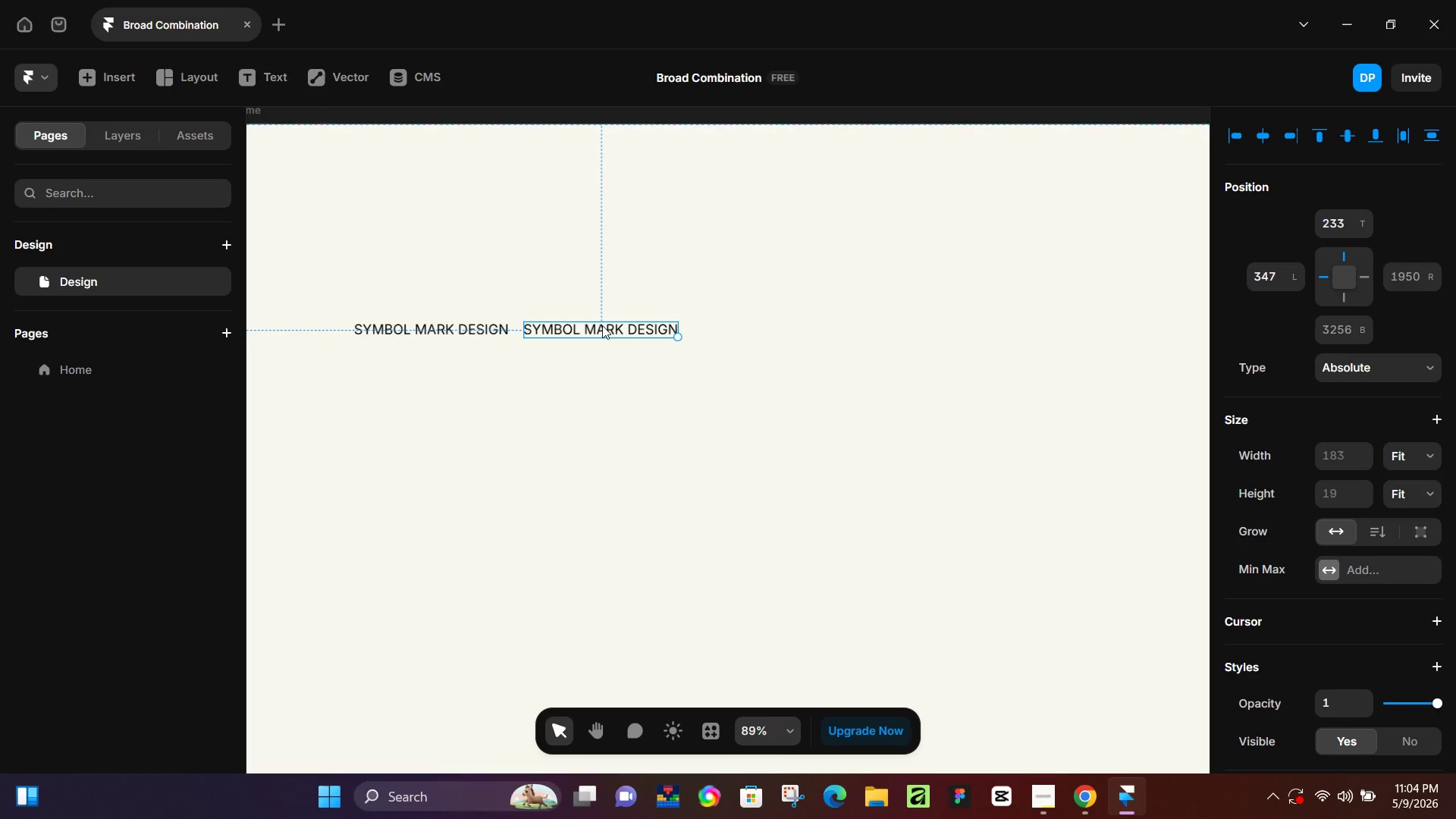 
double_click([602, 325])
 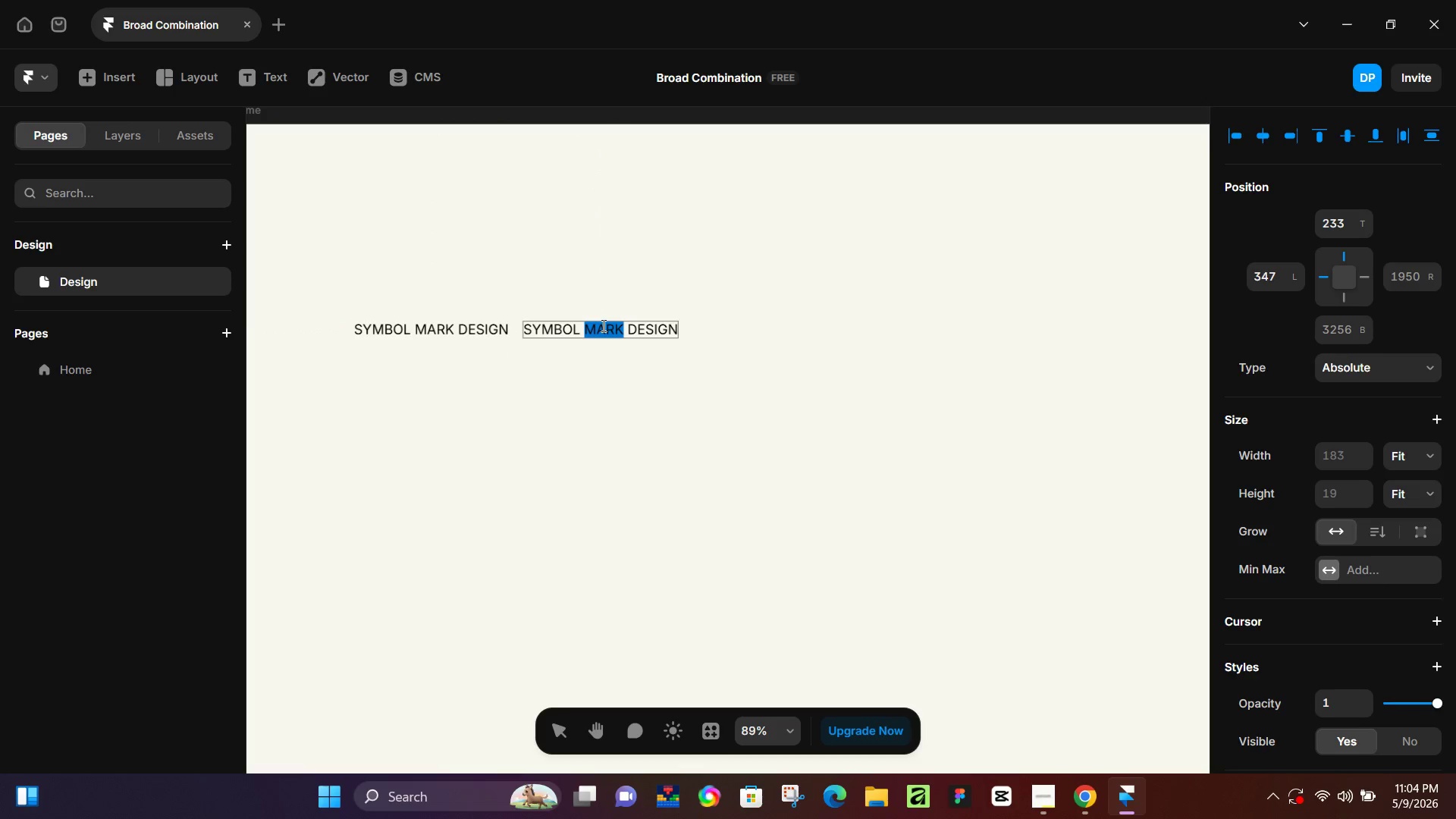 
key(Control+A)
 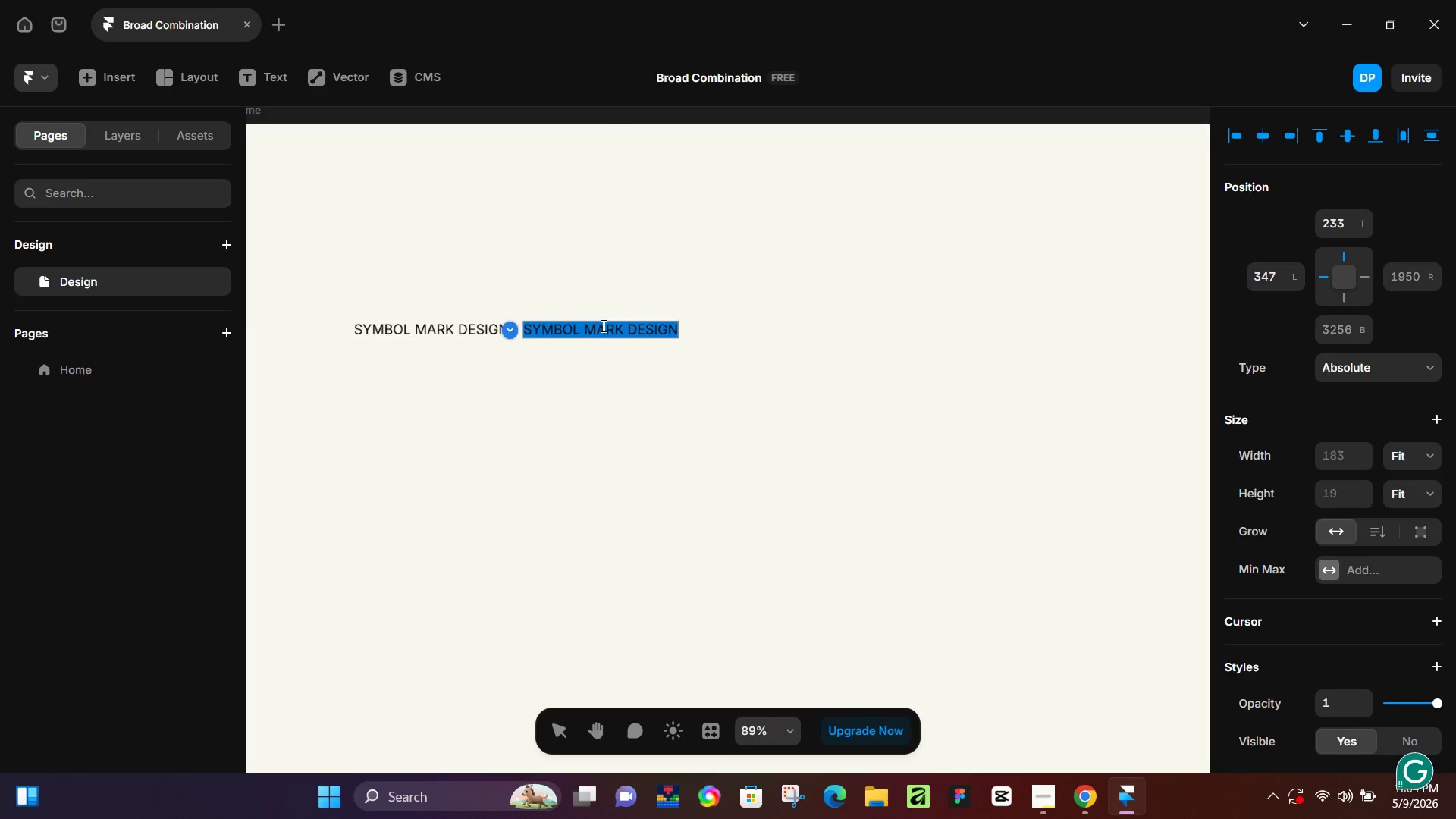 
key(Minus)
 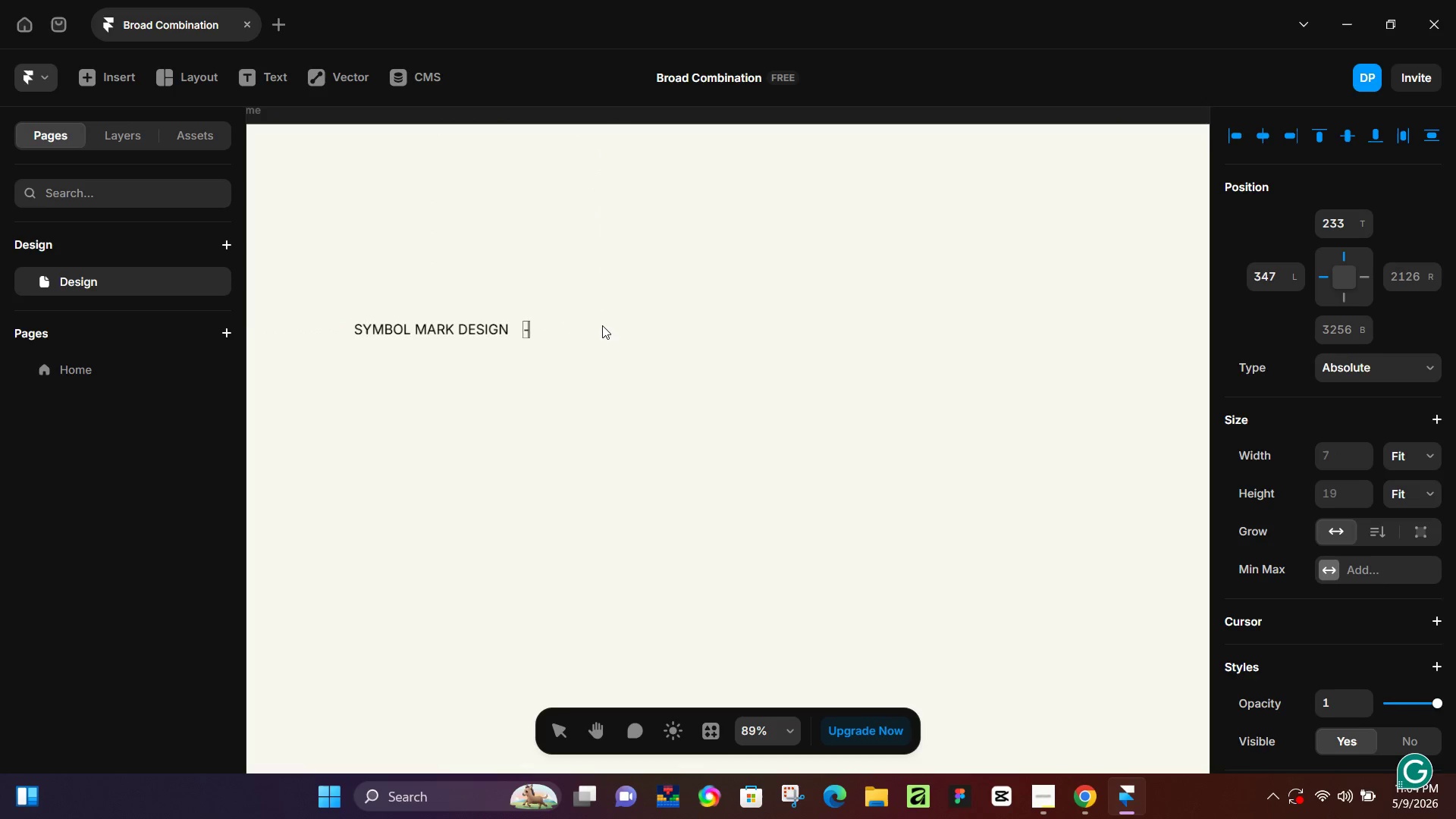 
key(Space)
 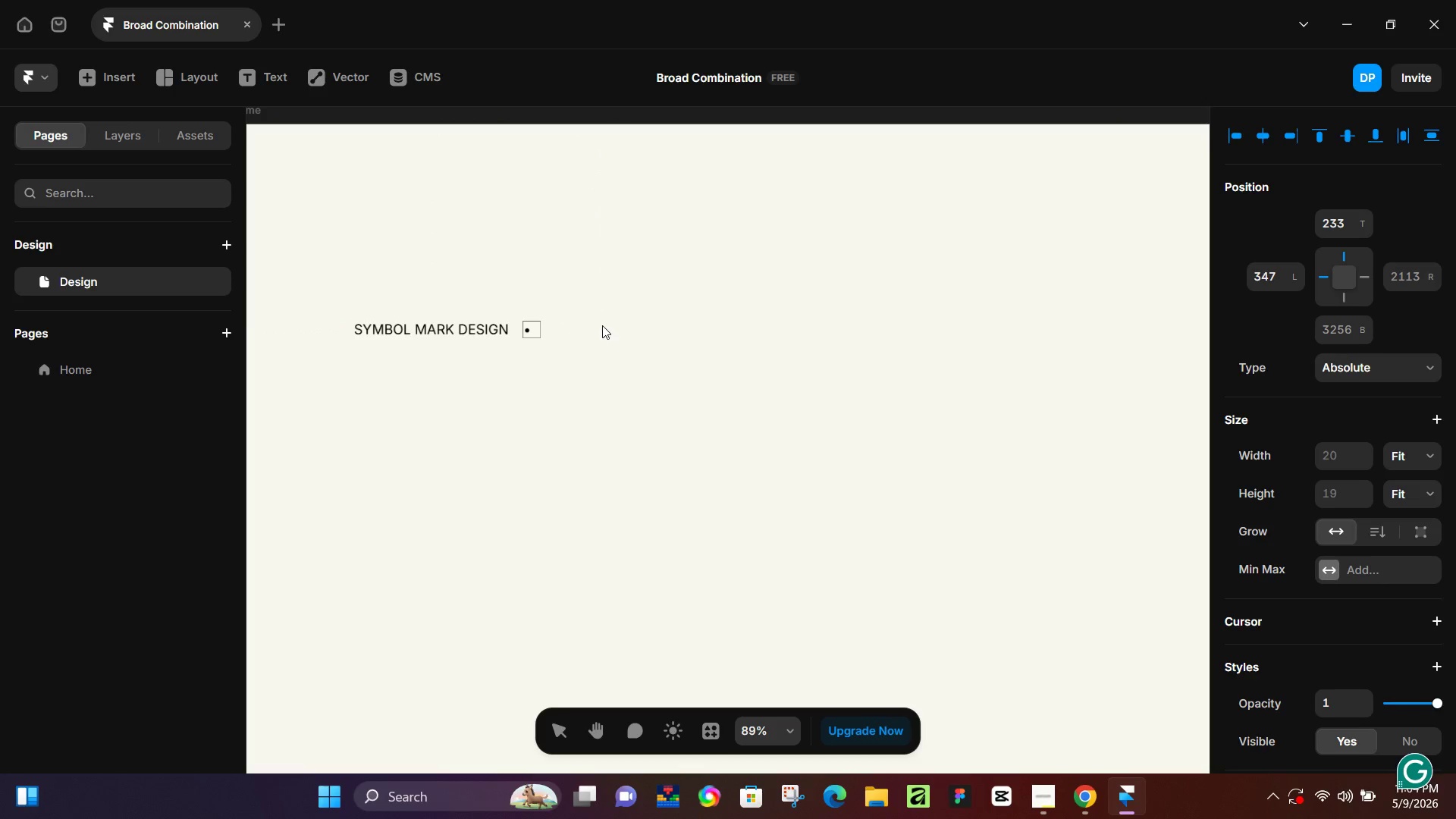 
type(VECTOR DOCUMENTATION)
 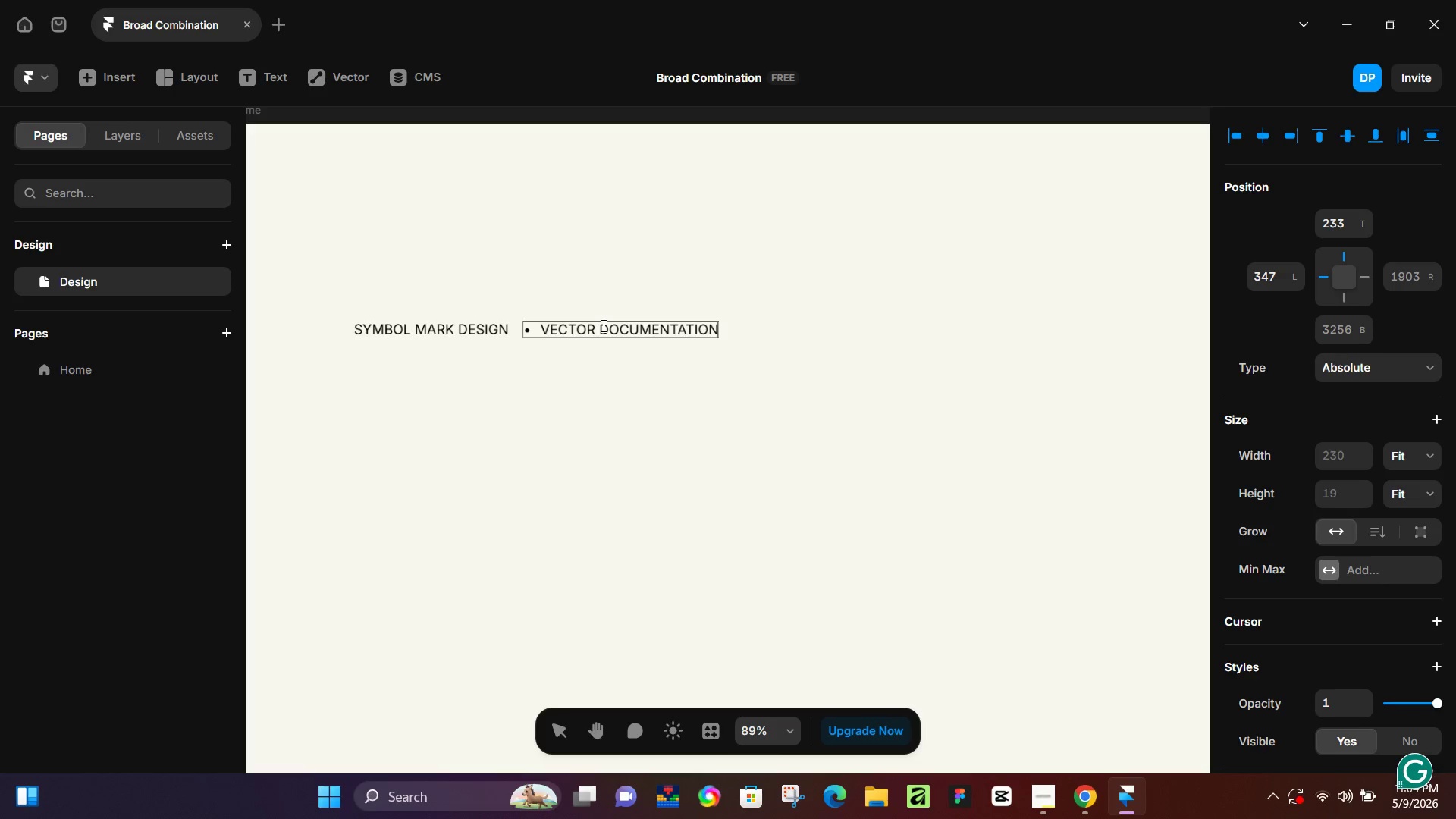 
hold_key(key=ShiftLeft, duration=1.25)
left_click([494, 328])
 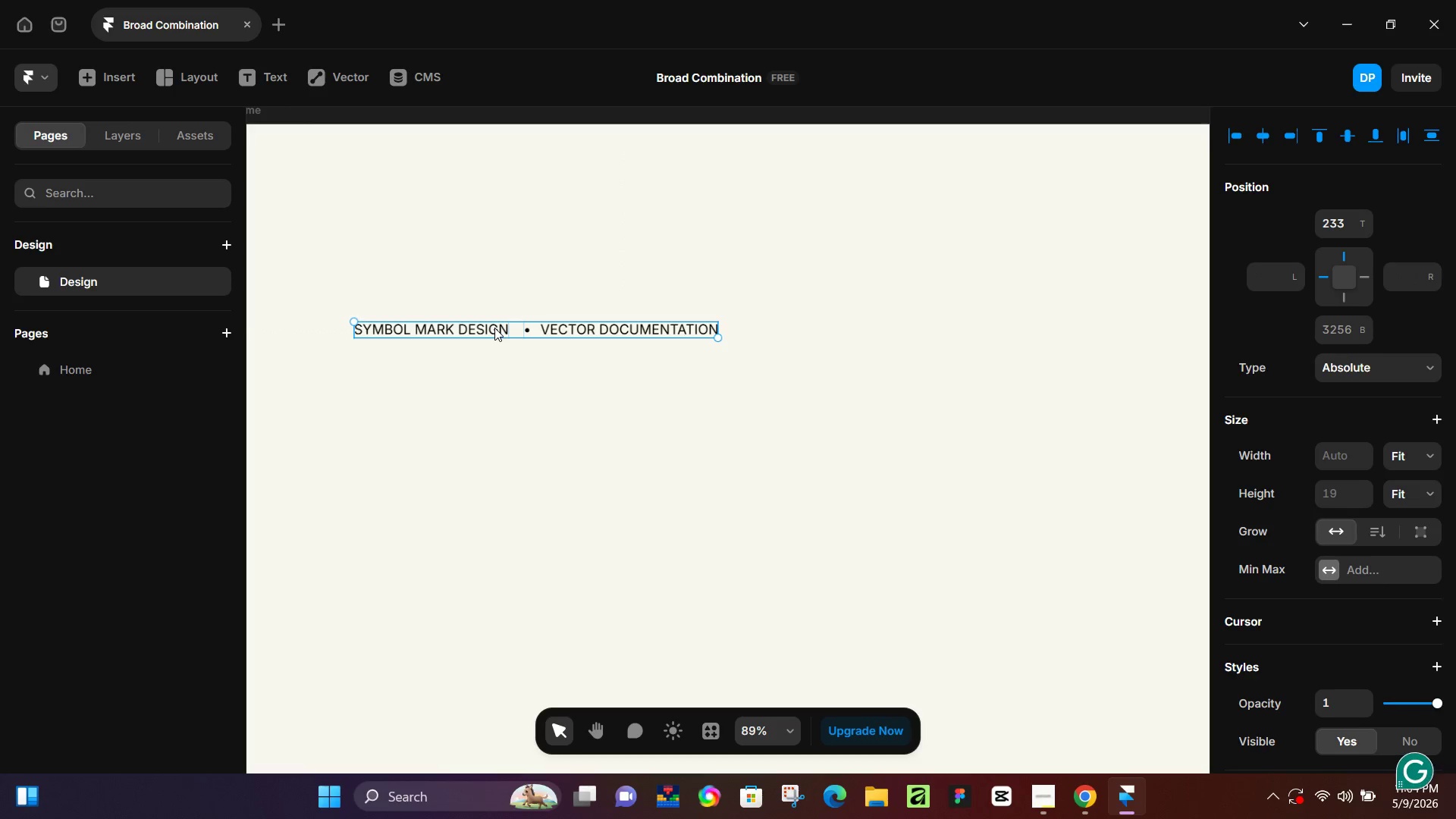 
key(Control+G)
 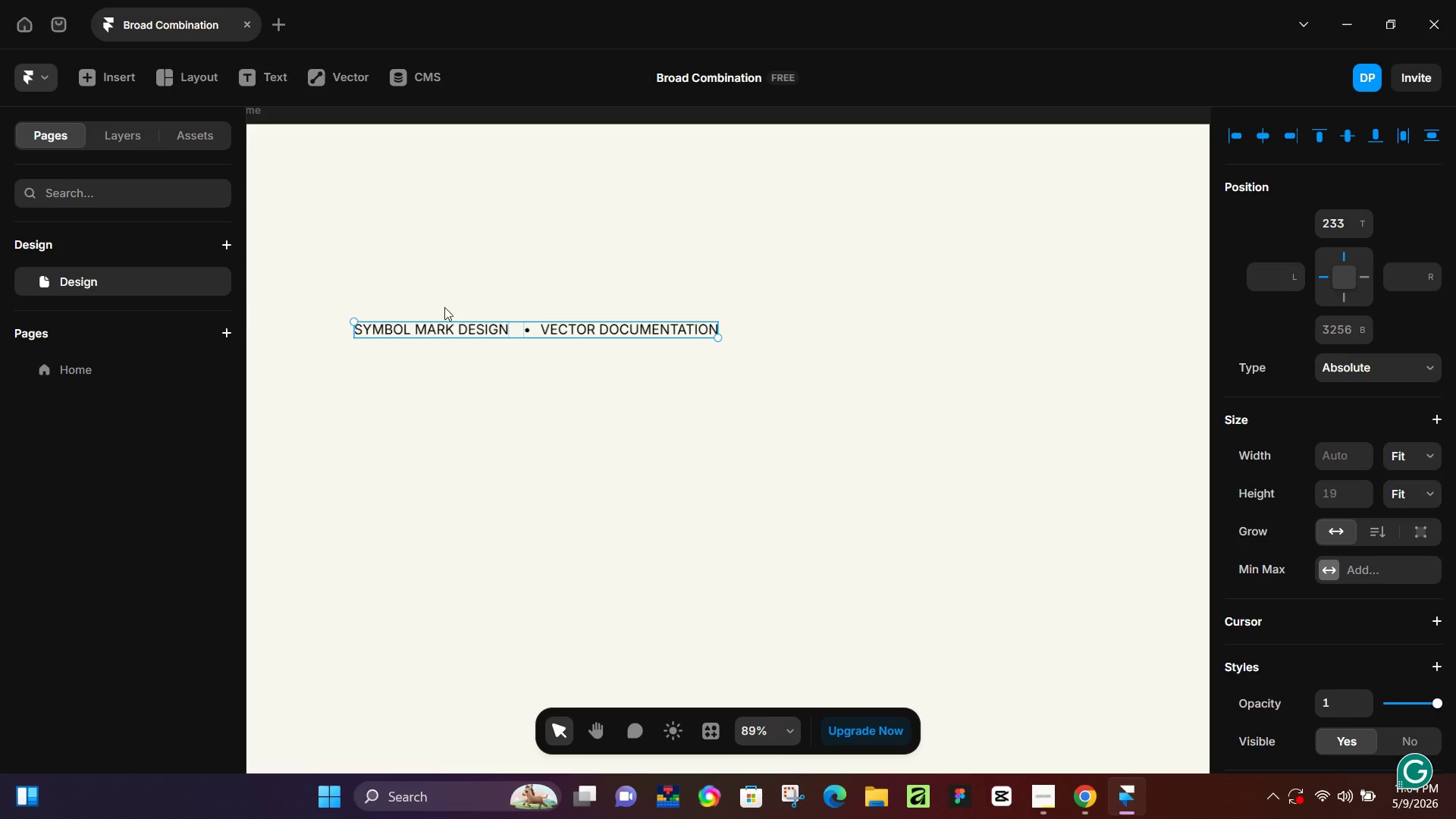 
left_click([661, 388])
 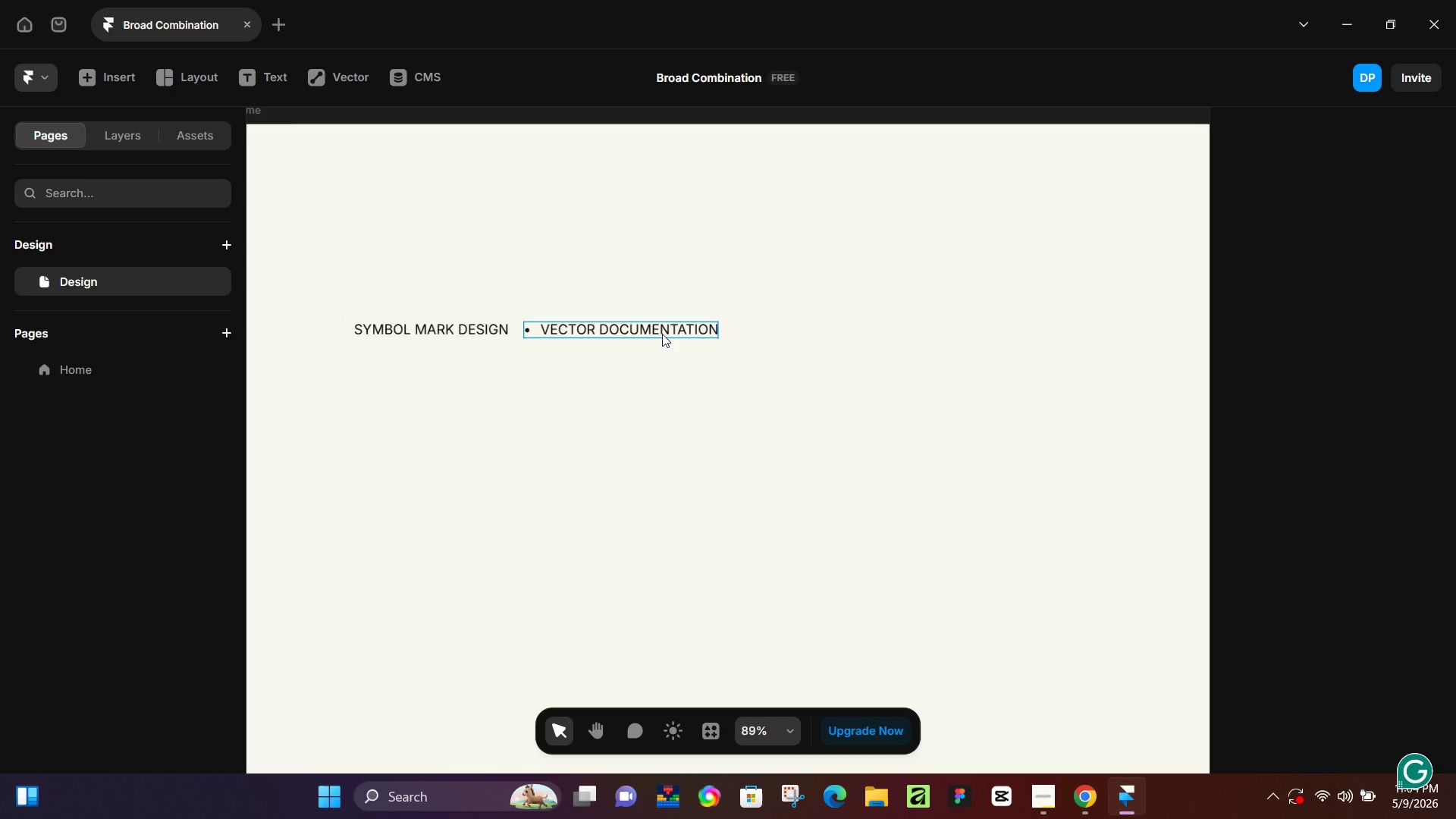 
left_click([662, 334])
 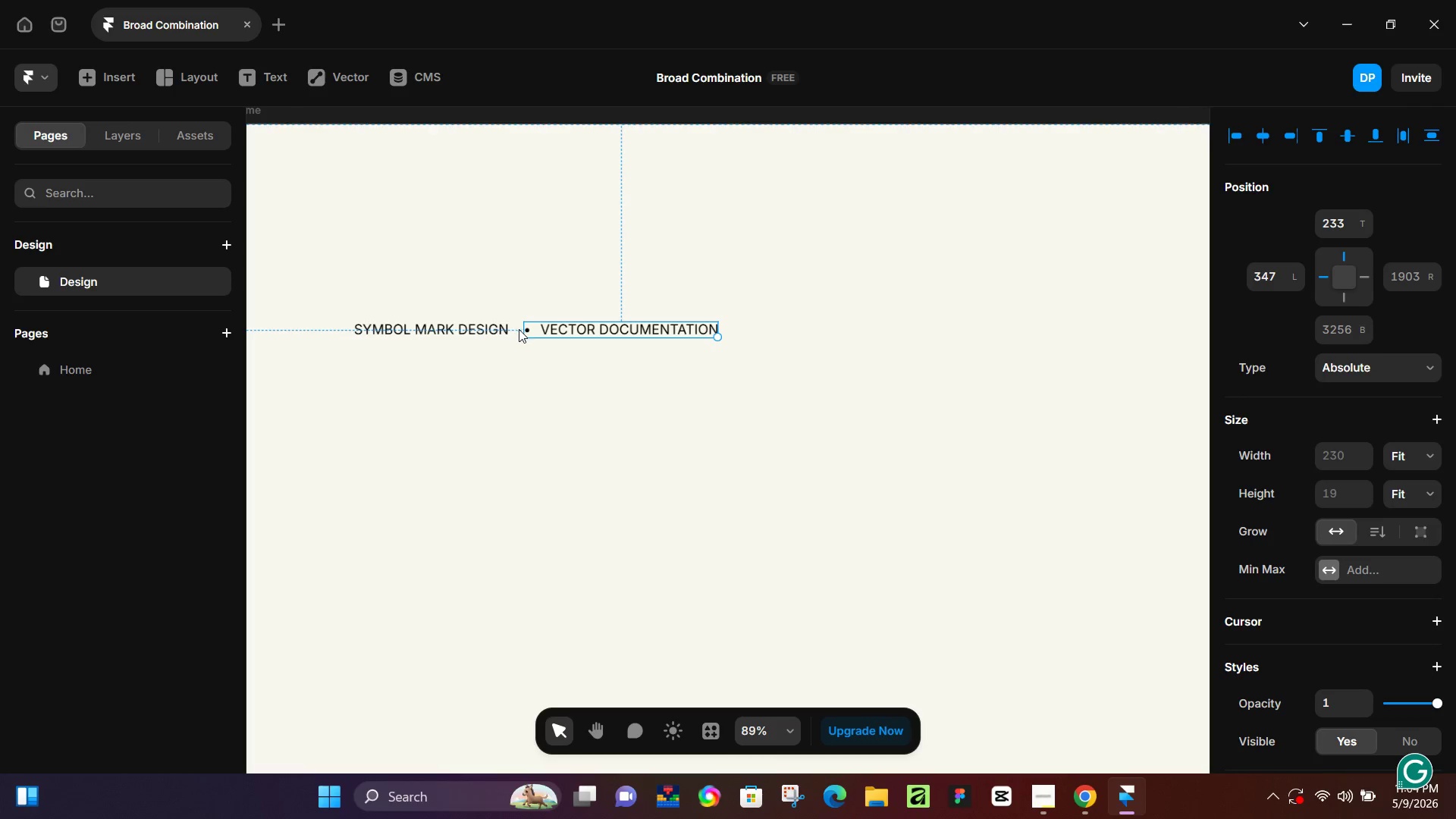 
left_click([516, 330])
 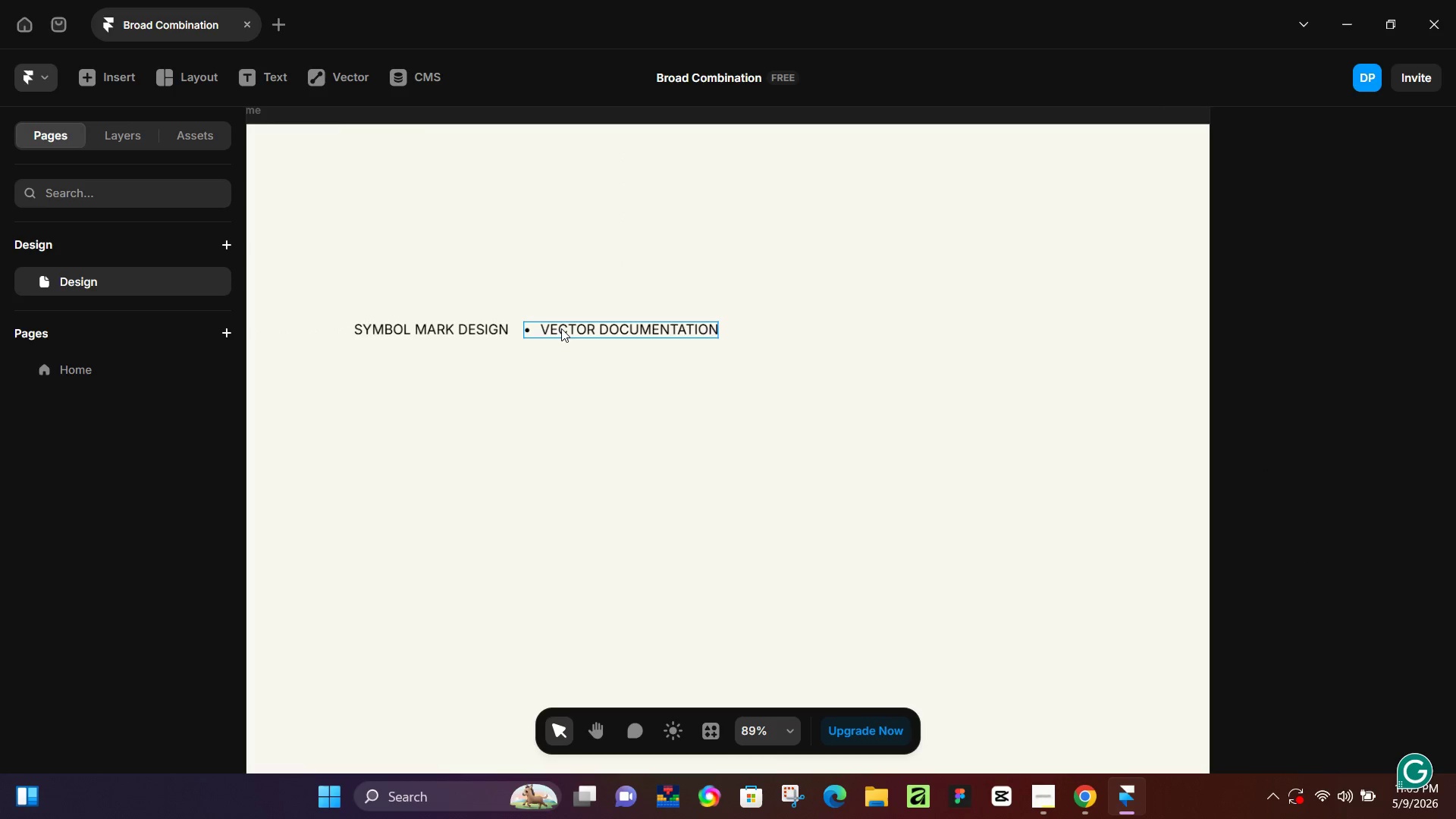 
double_click([561, 328])
 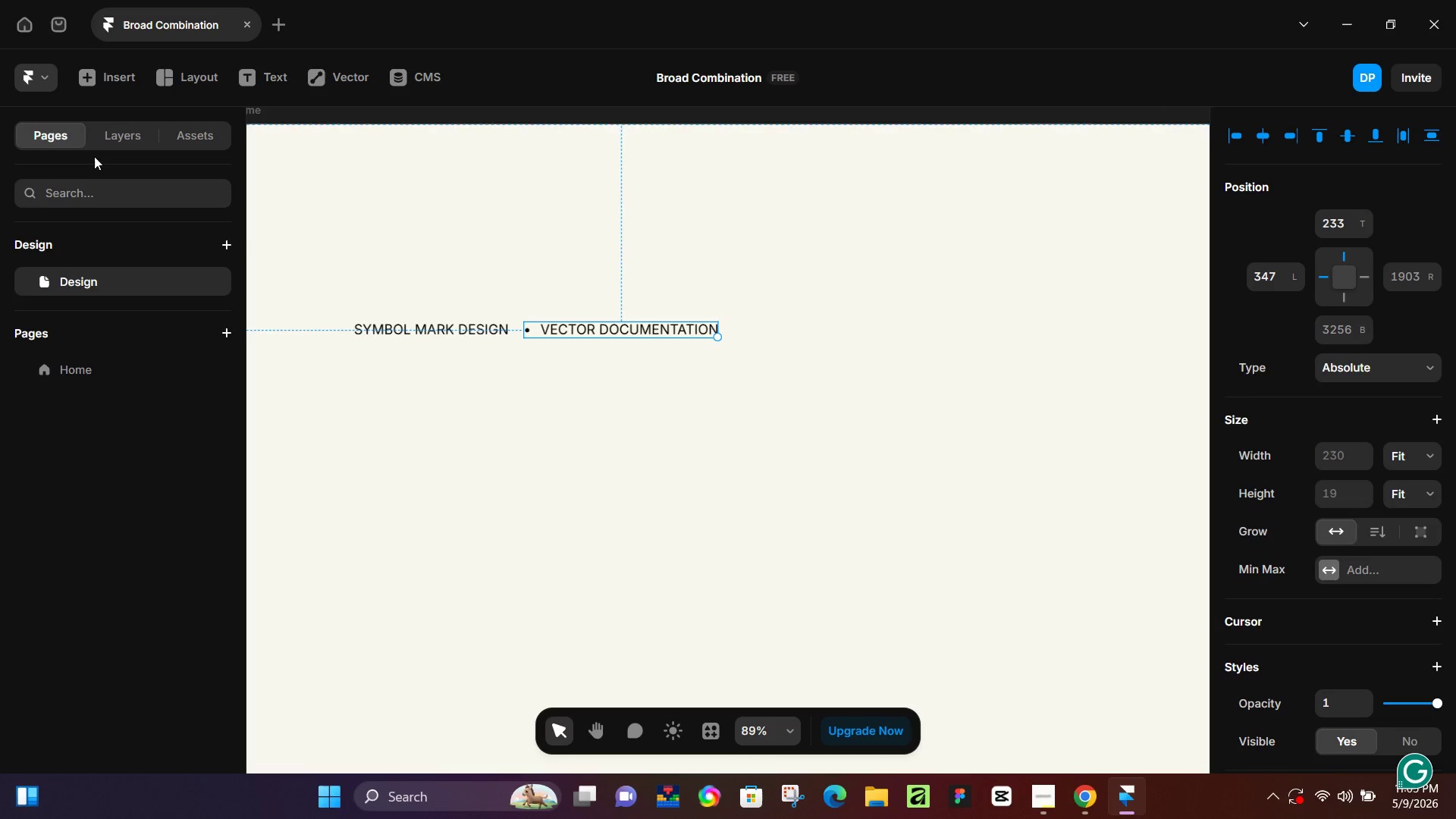 
left_click([120, 137])
 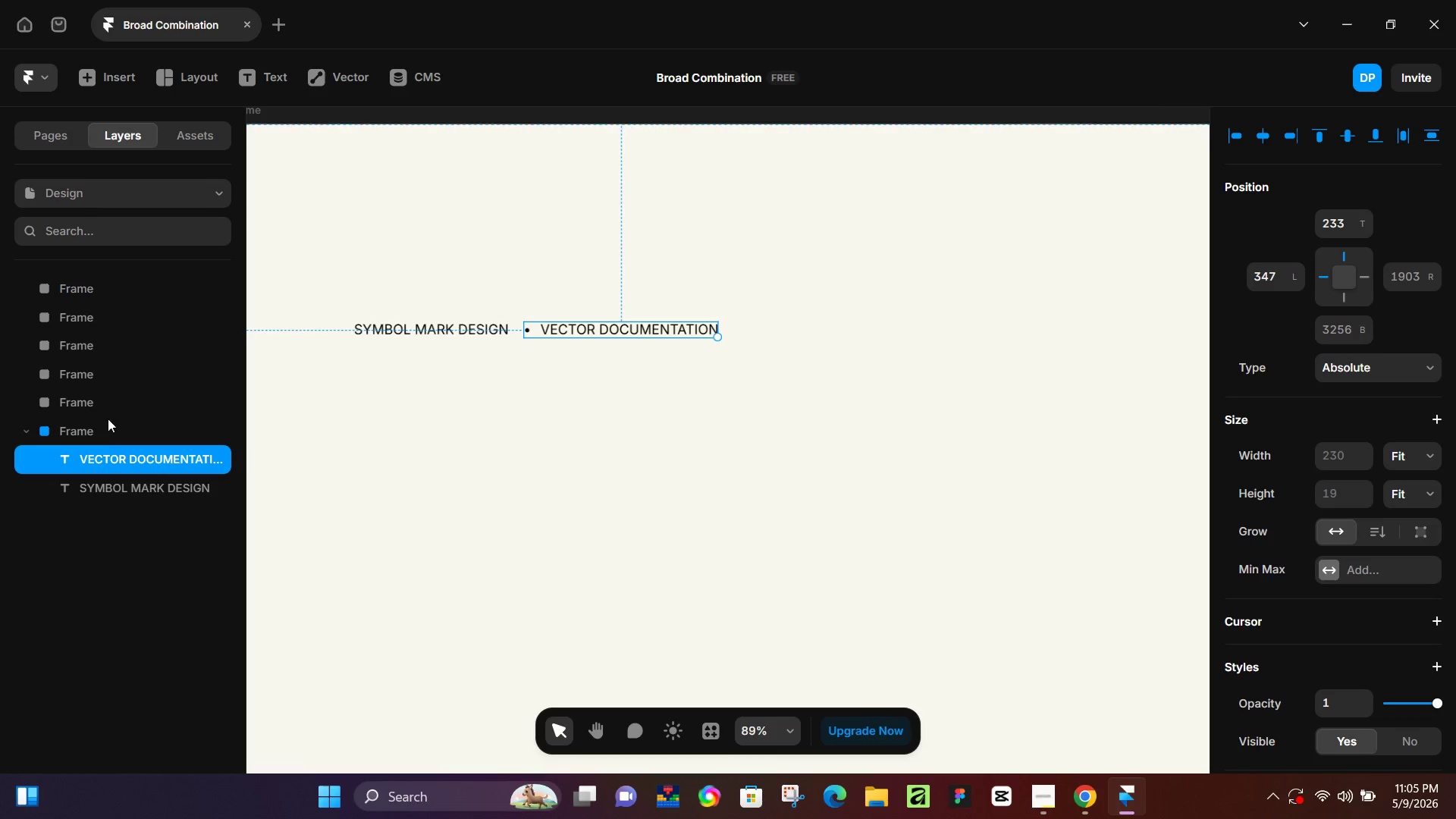 
left_click([101, 429])
 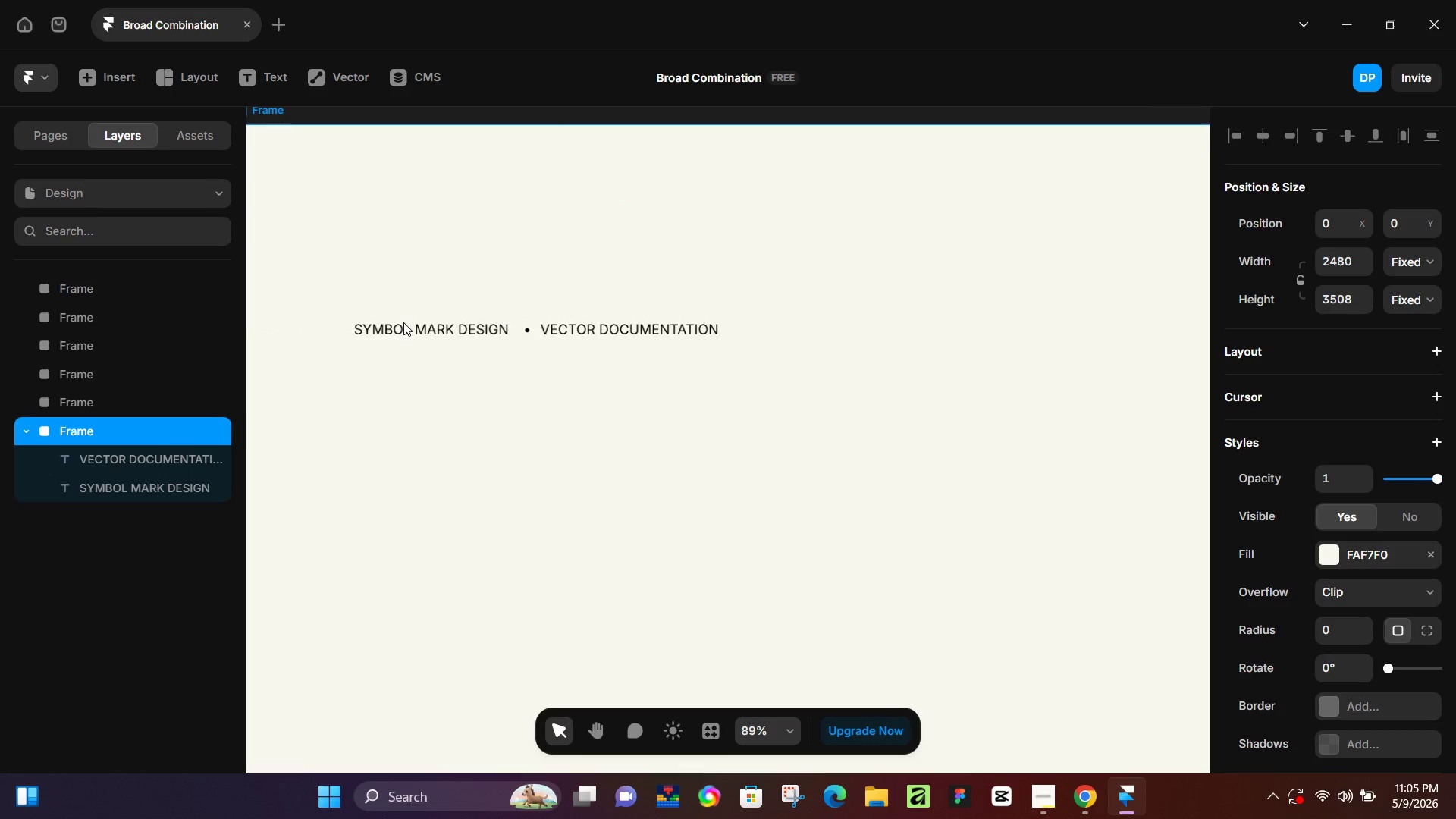 
double_click([412, 331])
 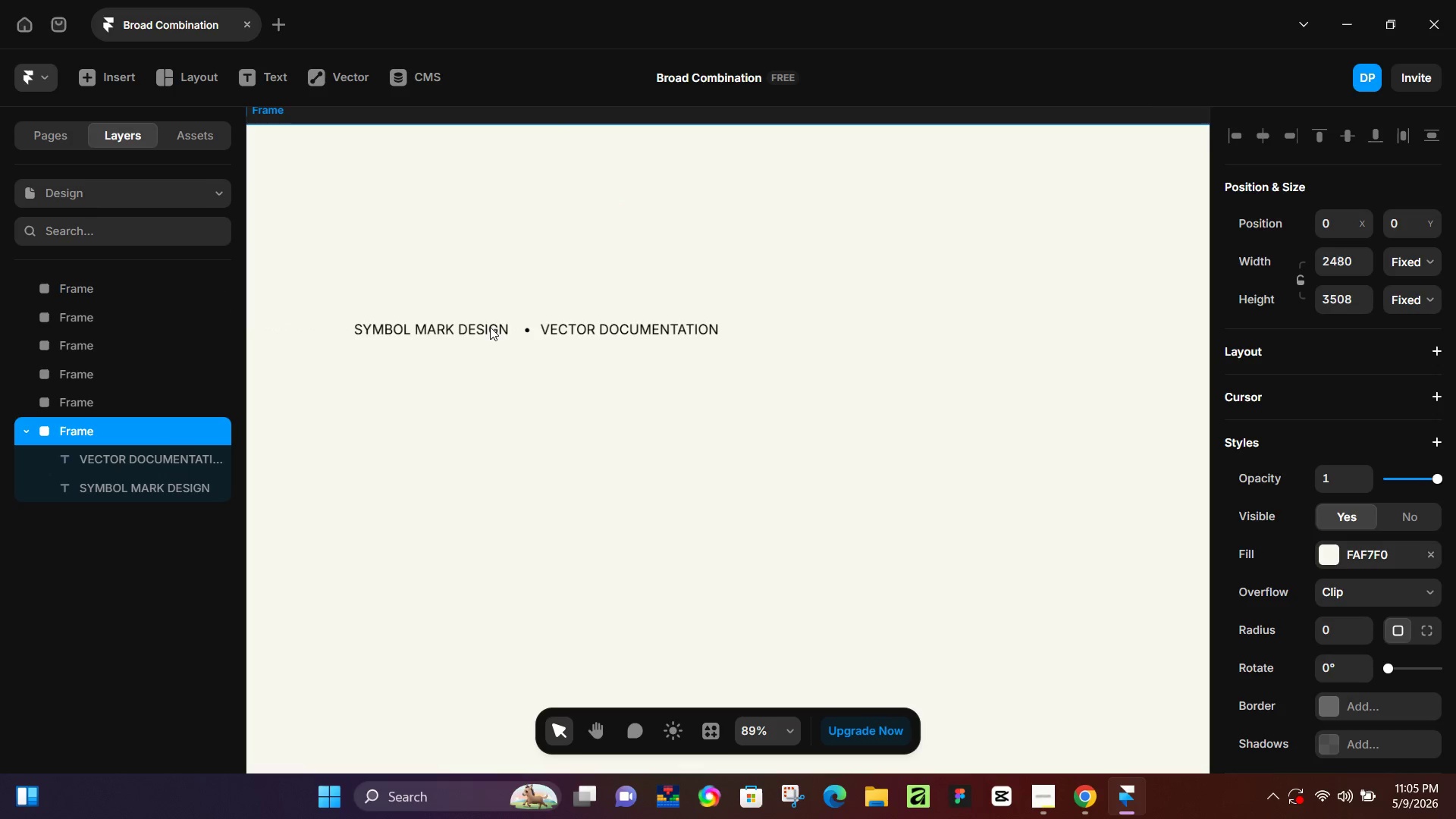 
triple_click([491, 326])
 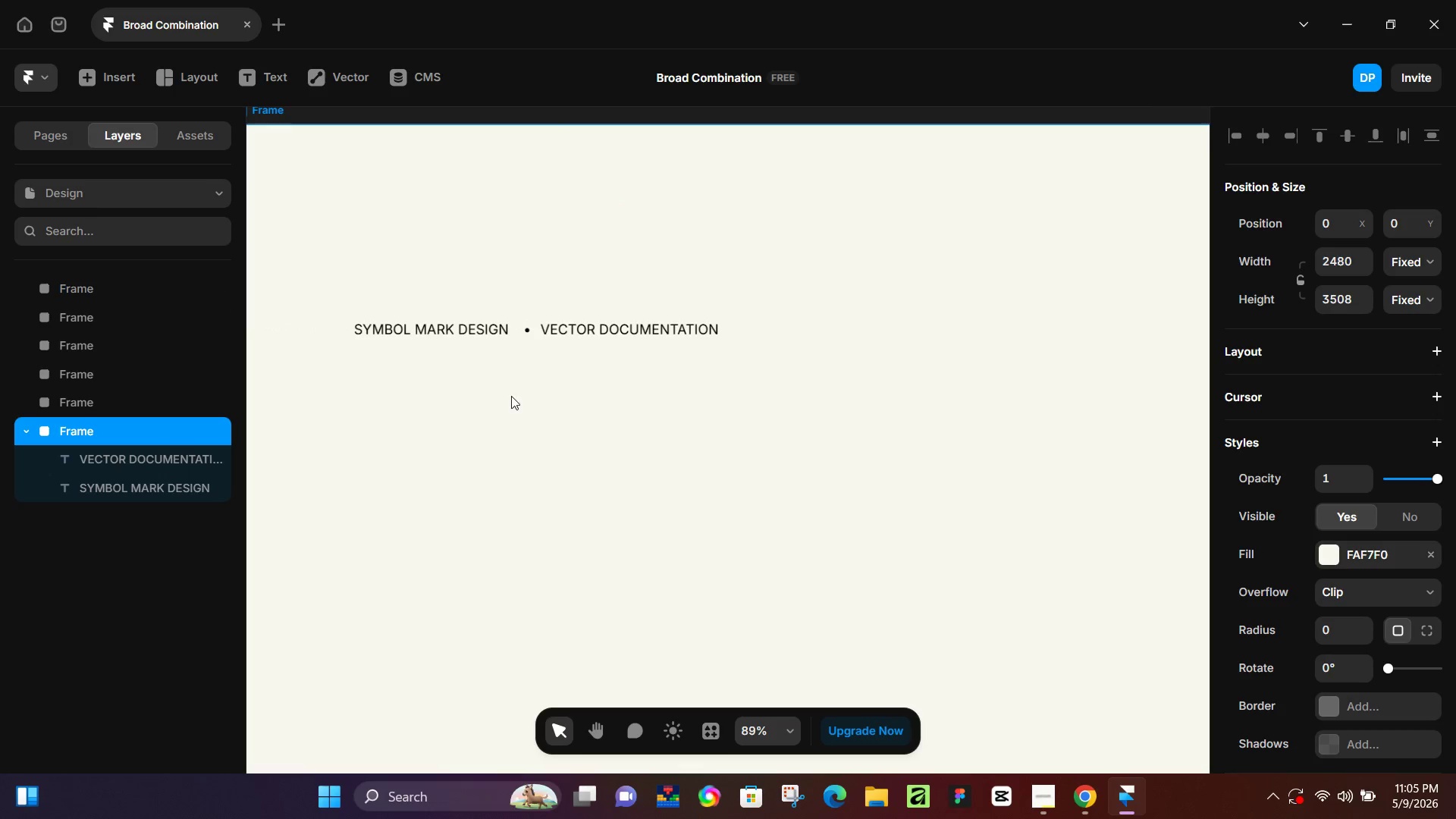 
triple_click([511, 399])
 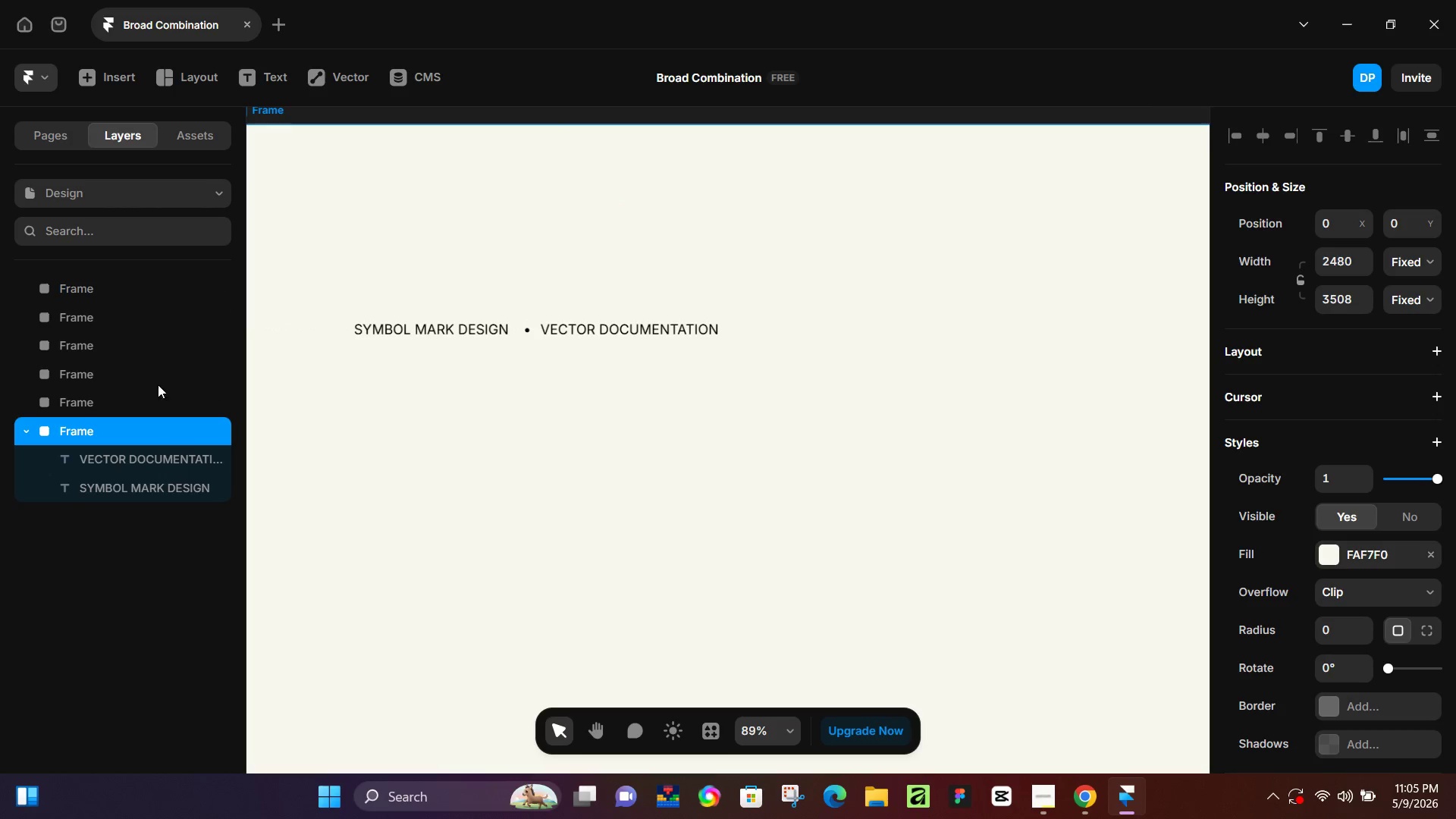 
double_click([103, 384])
 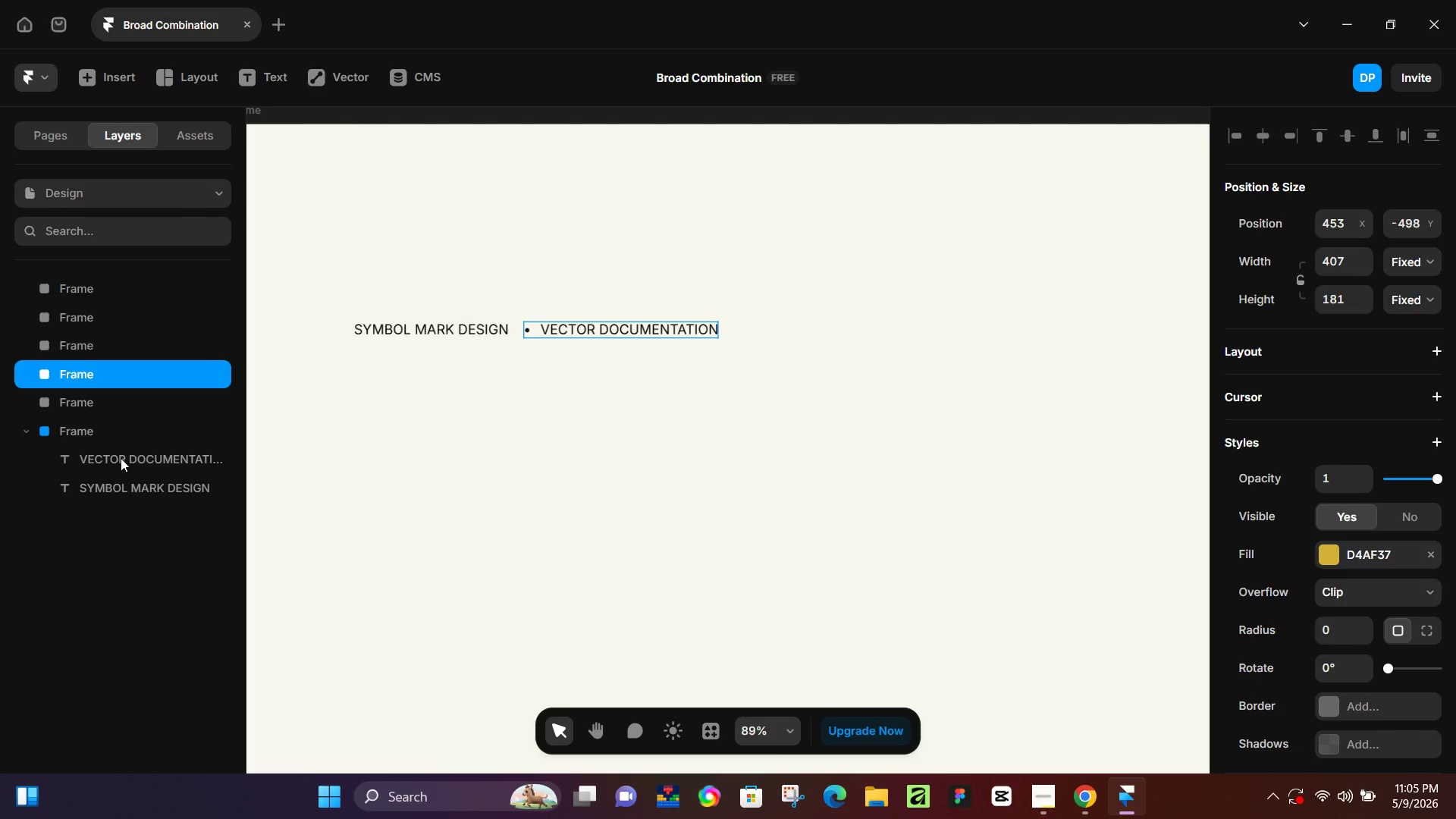 
left_click([121, 458])
 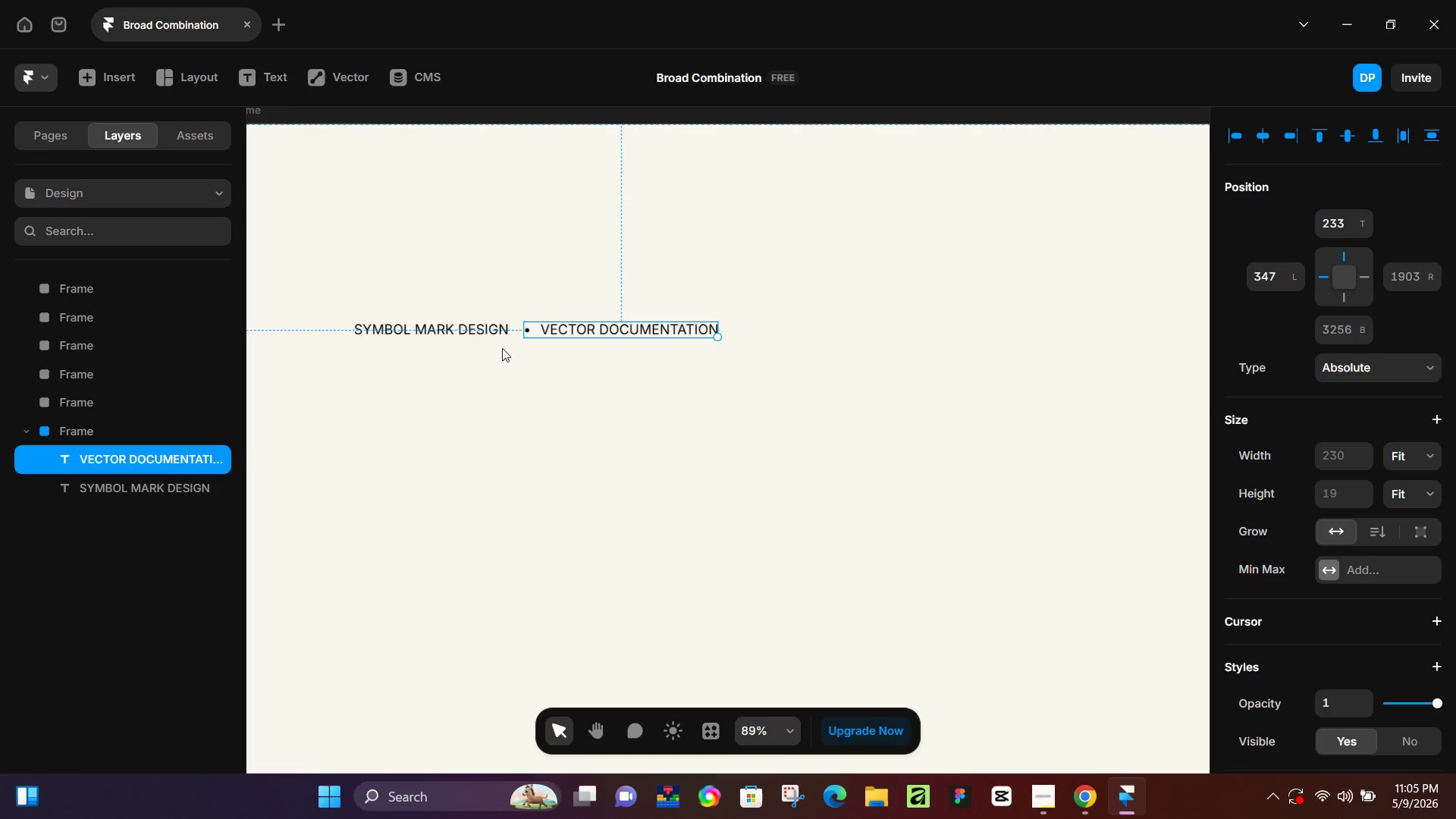 
hold_key(key=ShiftLeft, duration=0.64)
left_click([488, 331])
 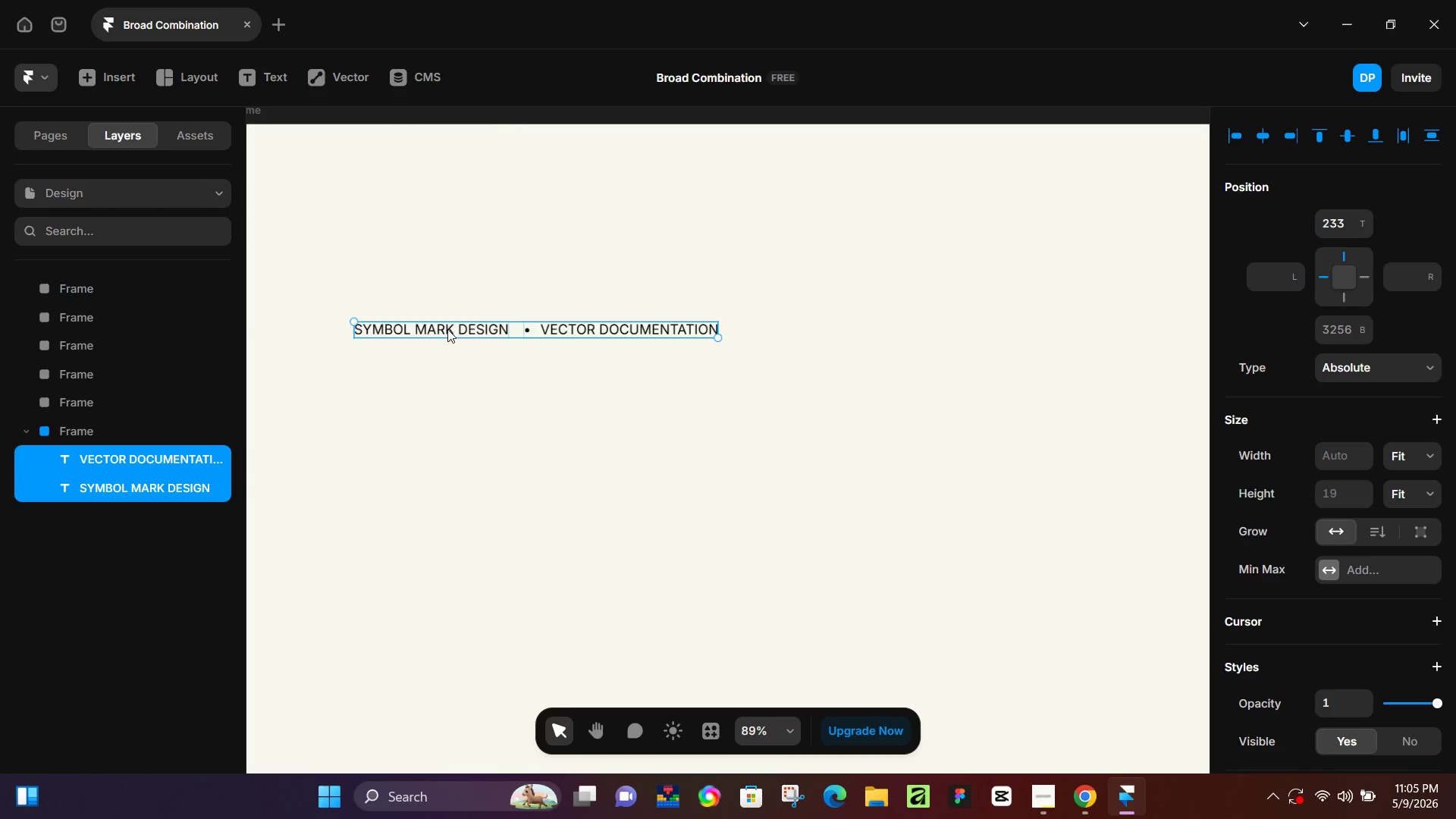 
key(Control+NumpadEnter)
 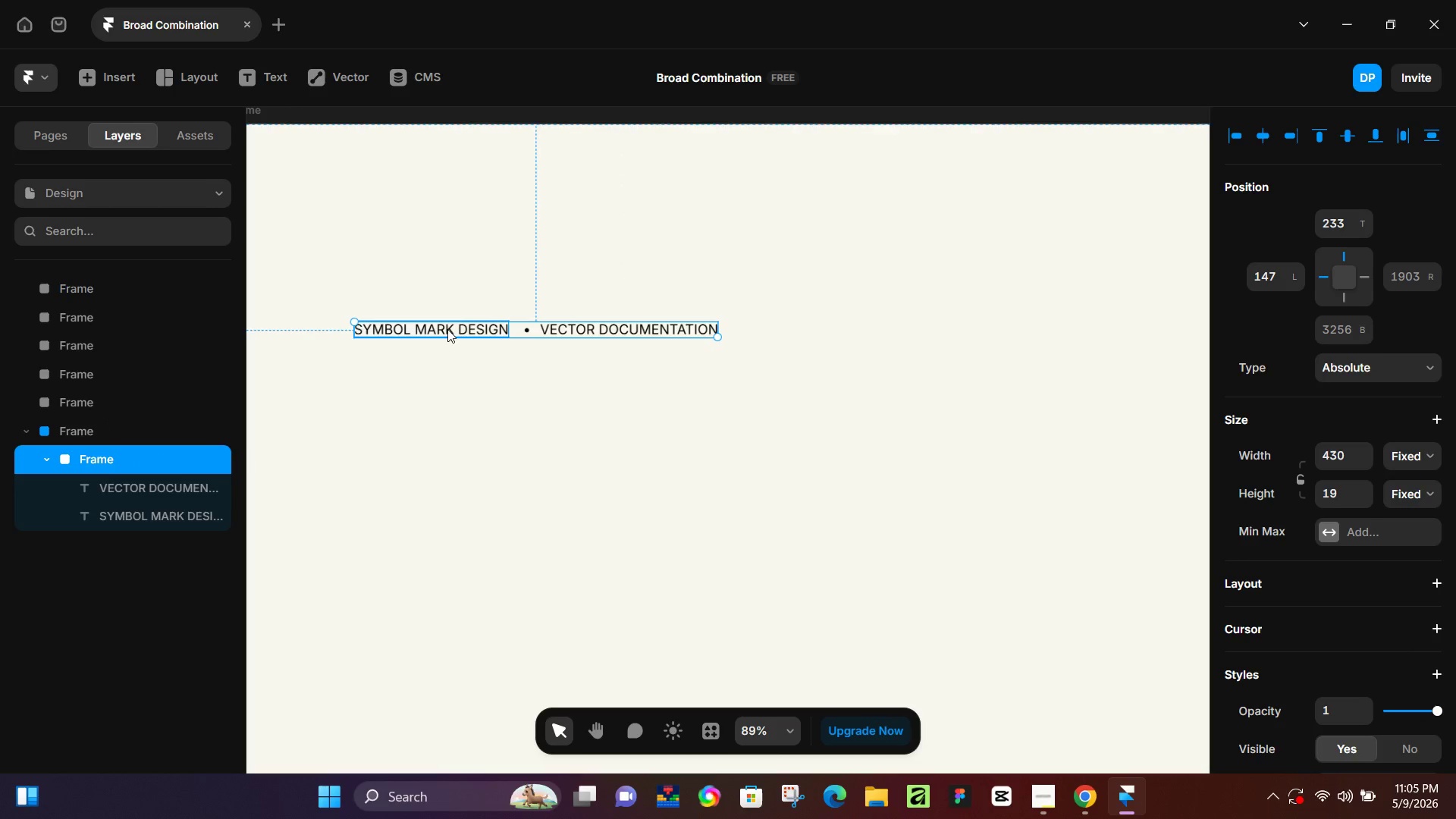 
key(K)
 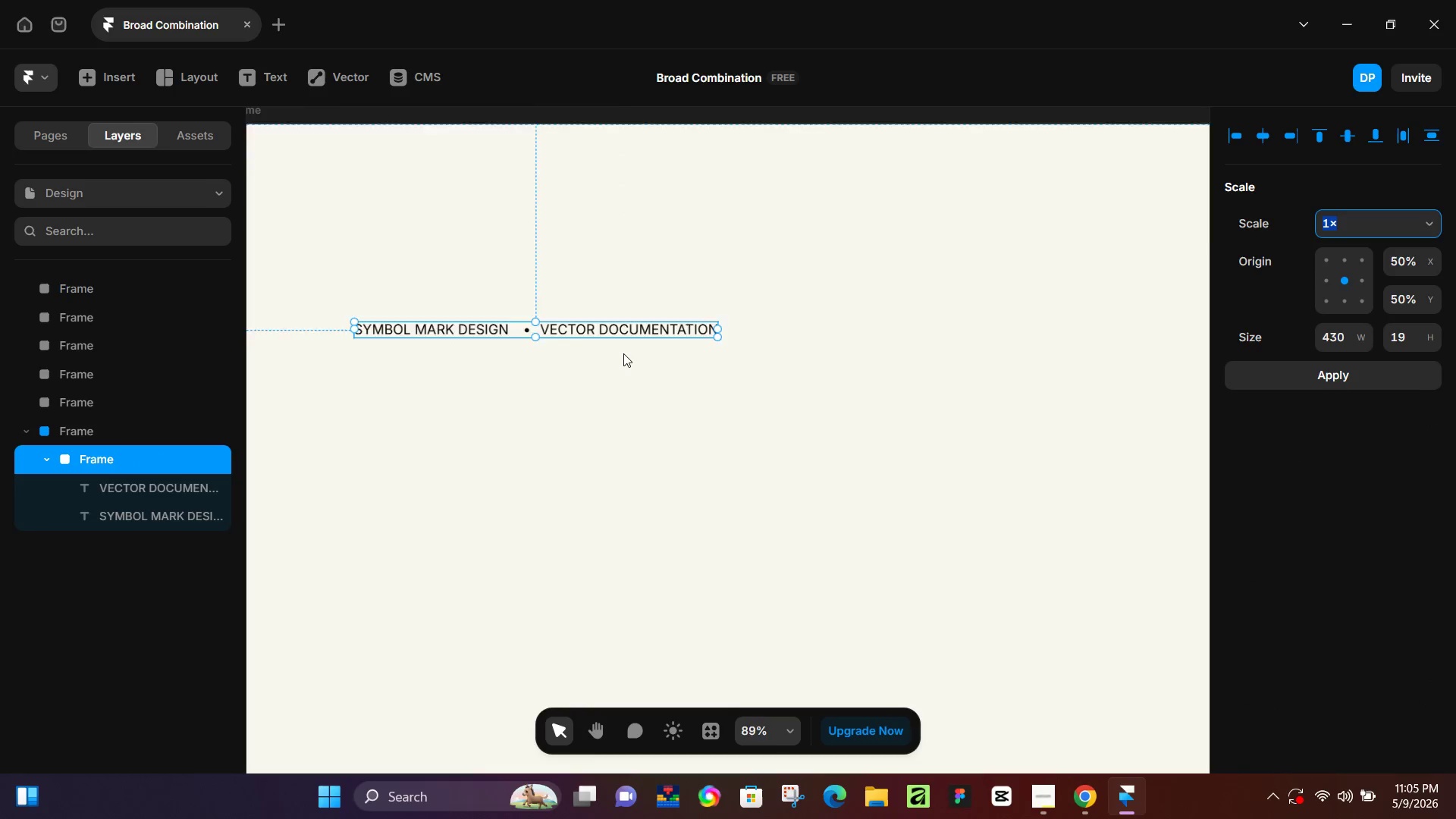 
hold_key(key=ControlLeft, duration=0.39)
 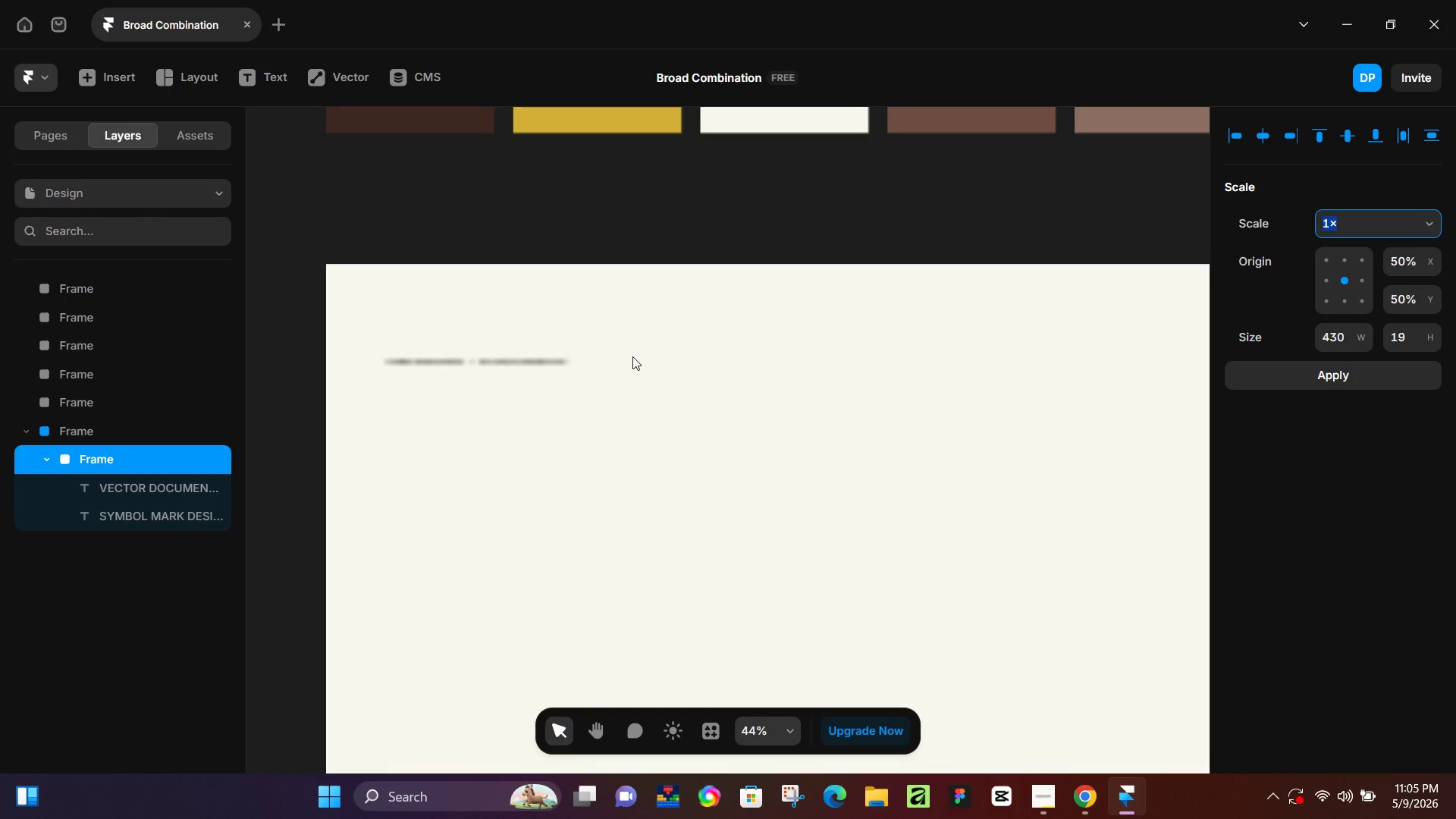 
hold_key(key=ControlLeft, duration=0.7)
 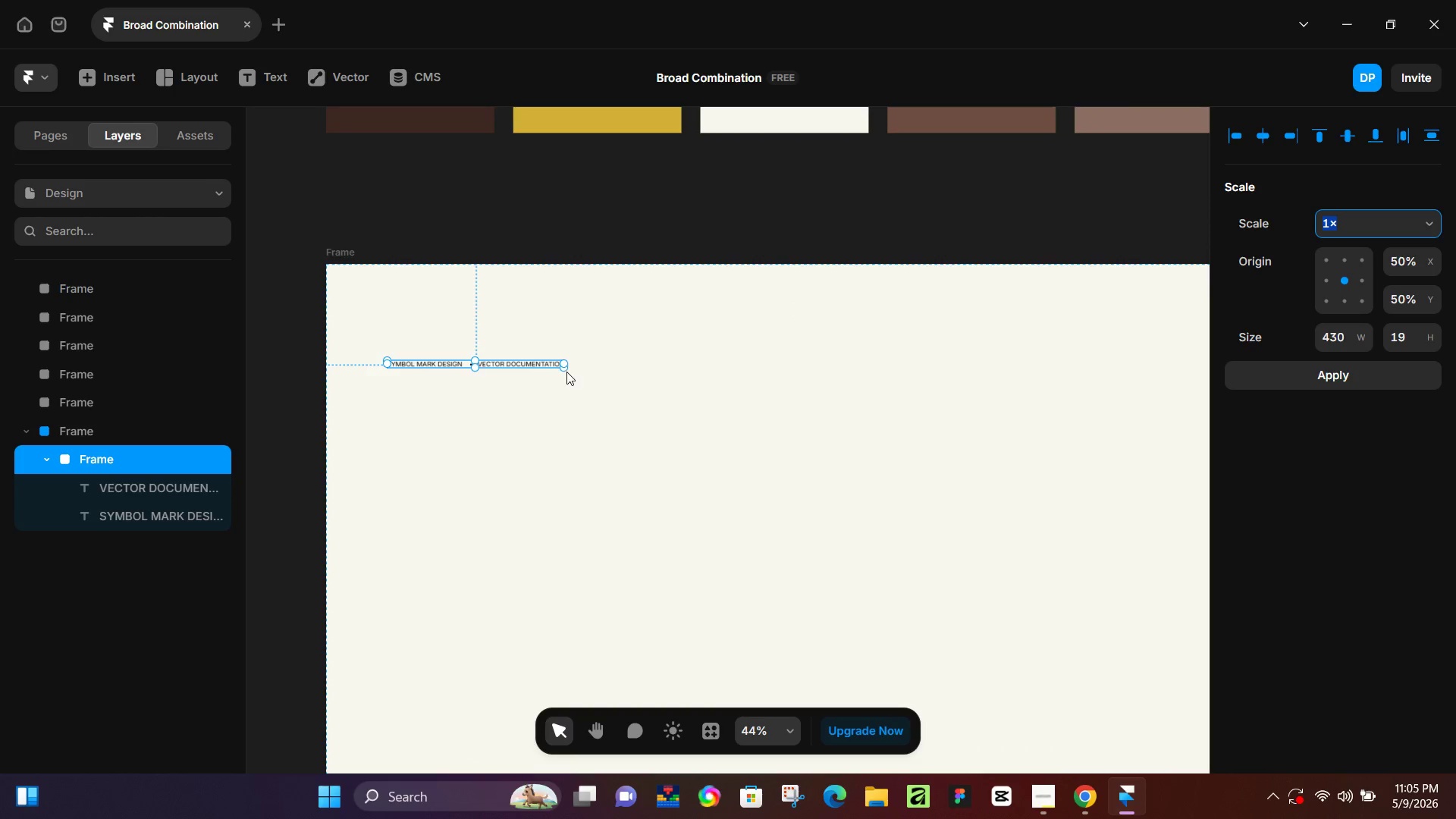 
scroll: coordinate [624, 353], scroll_direction: down, amount: 4.0
 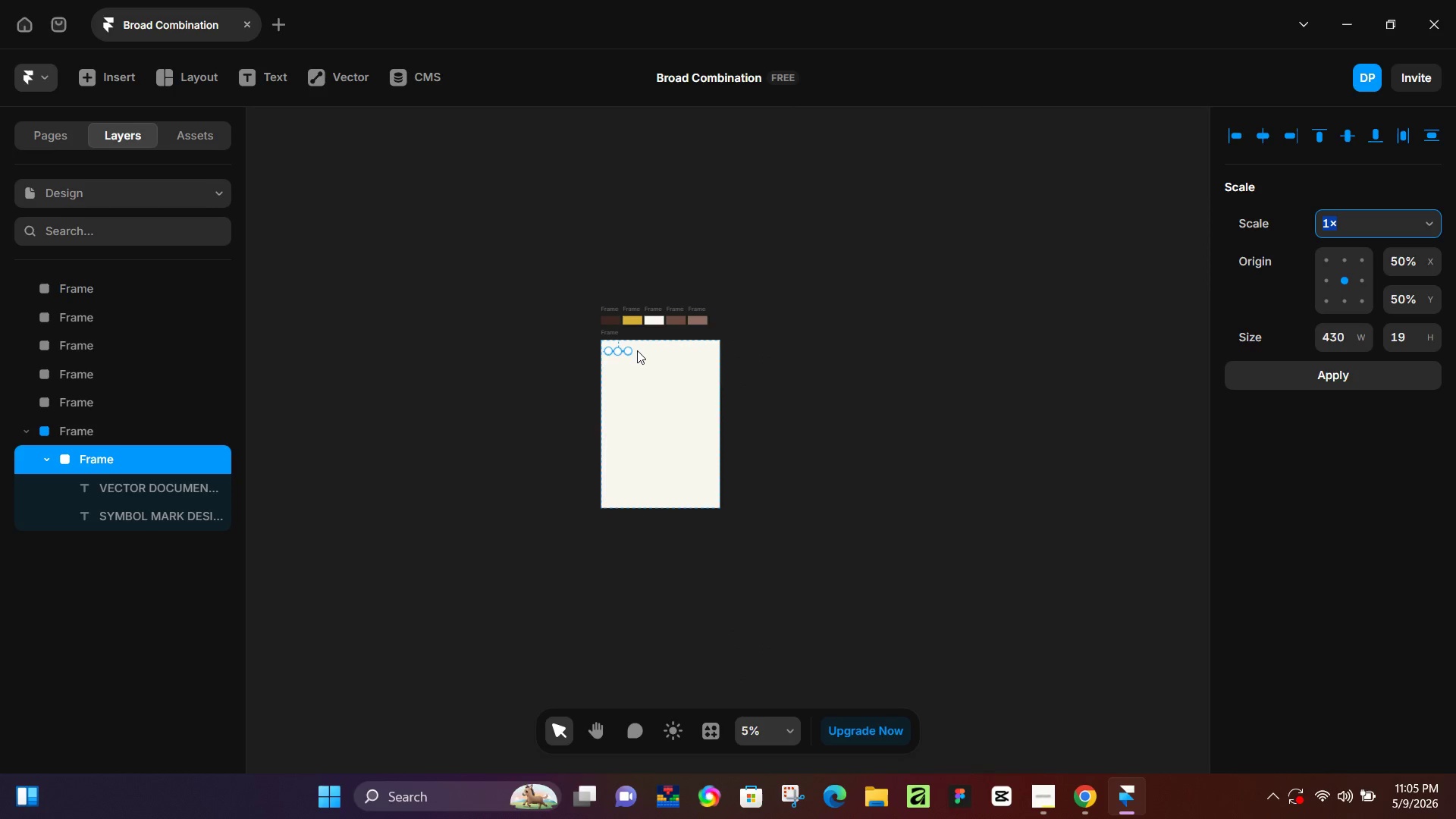 
scroll: coordinate [637, 350], scroll_direction: up, amount: 3.0
 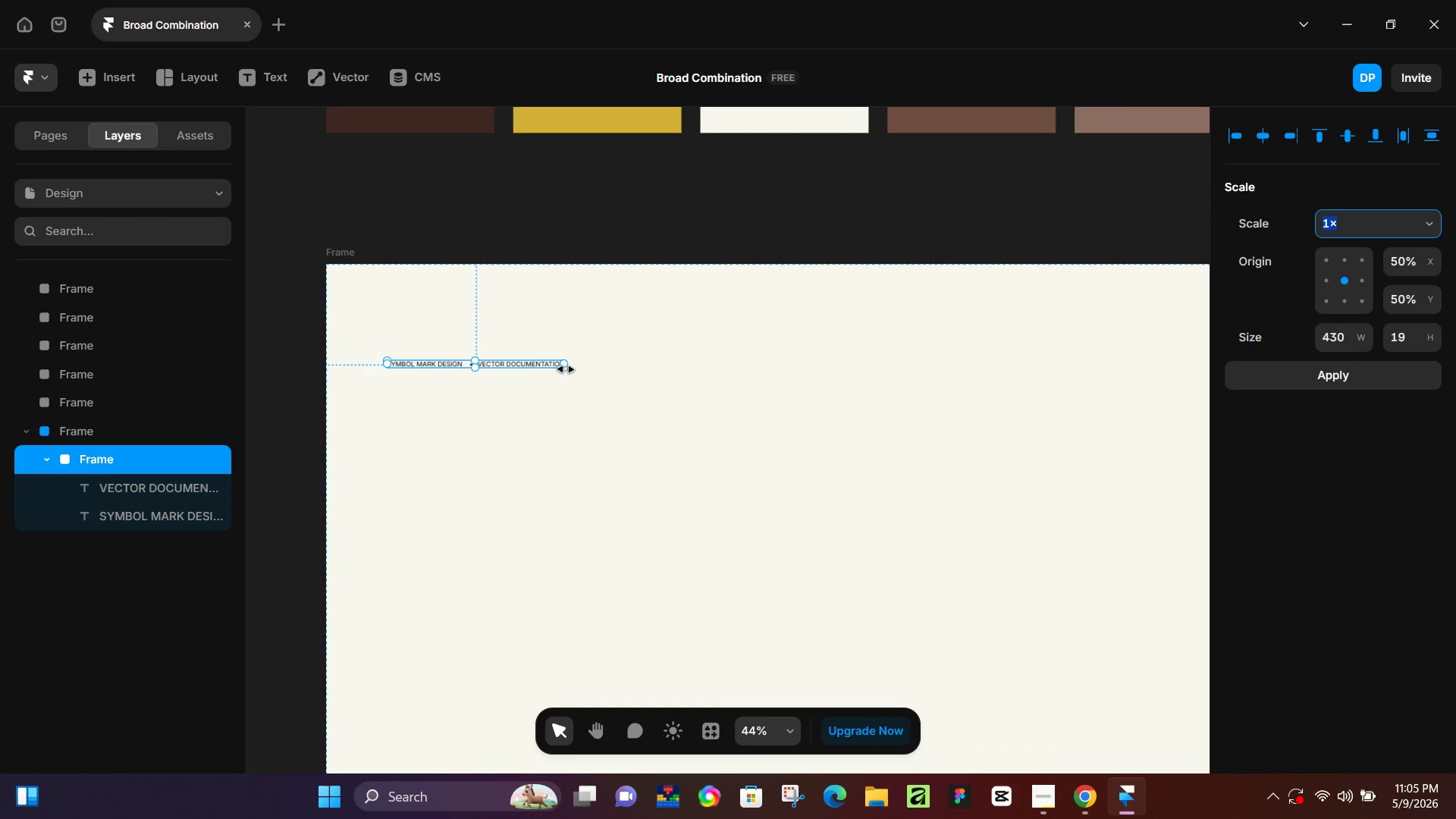 
left_click_drag(start_coordinate=[566, 369], to_coordinate=[602, 372])
 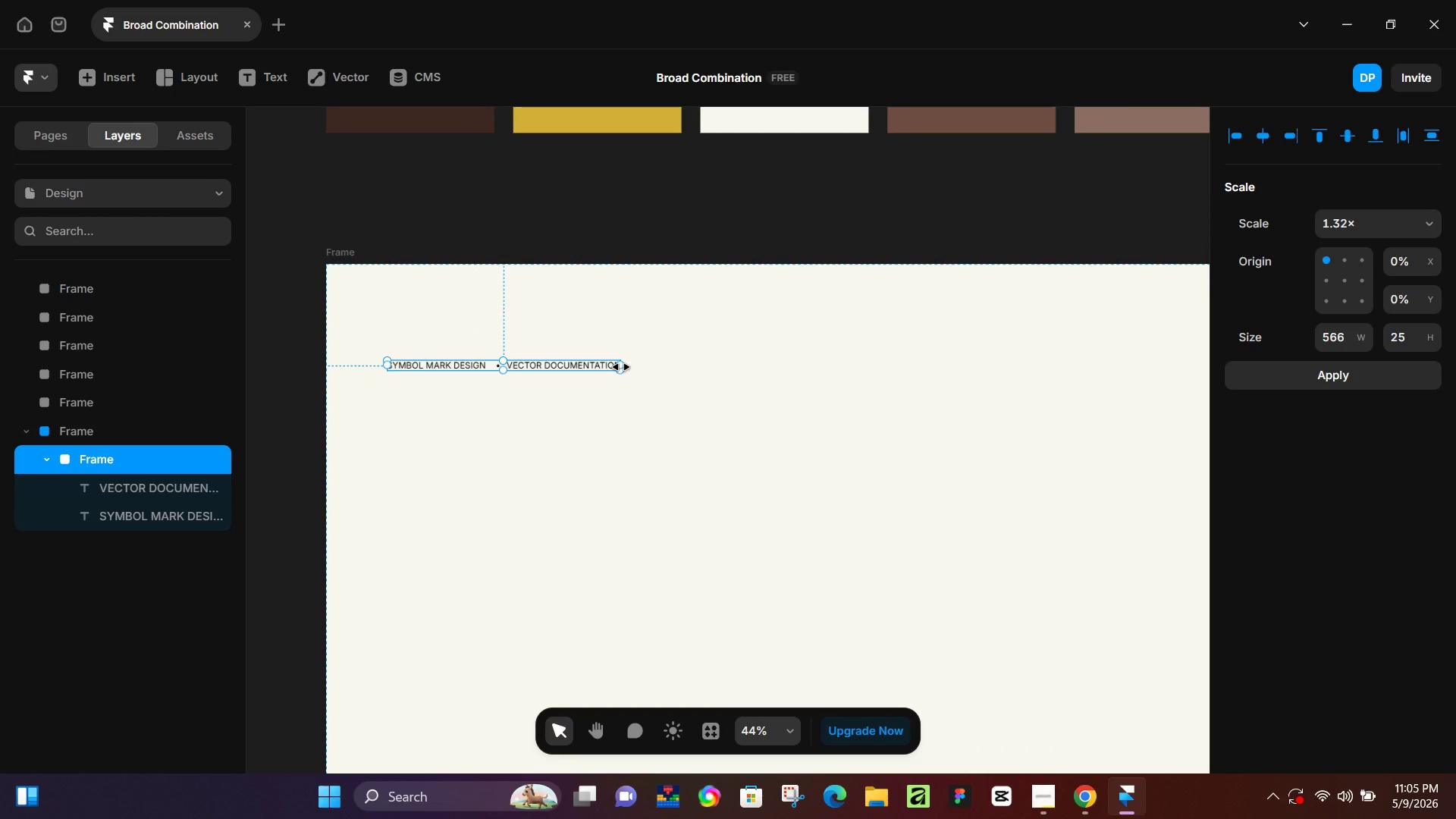 
left_click_drag(start_coordinate=[621, 368], to_coordinate=[647, 368])
 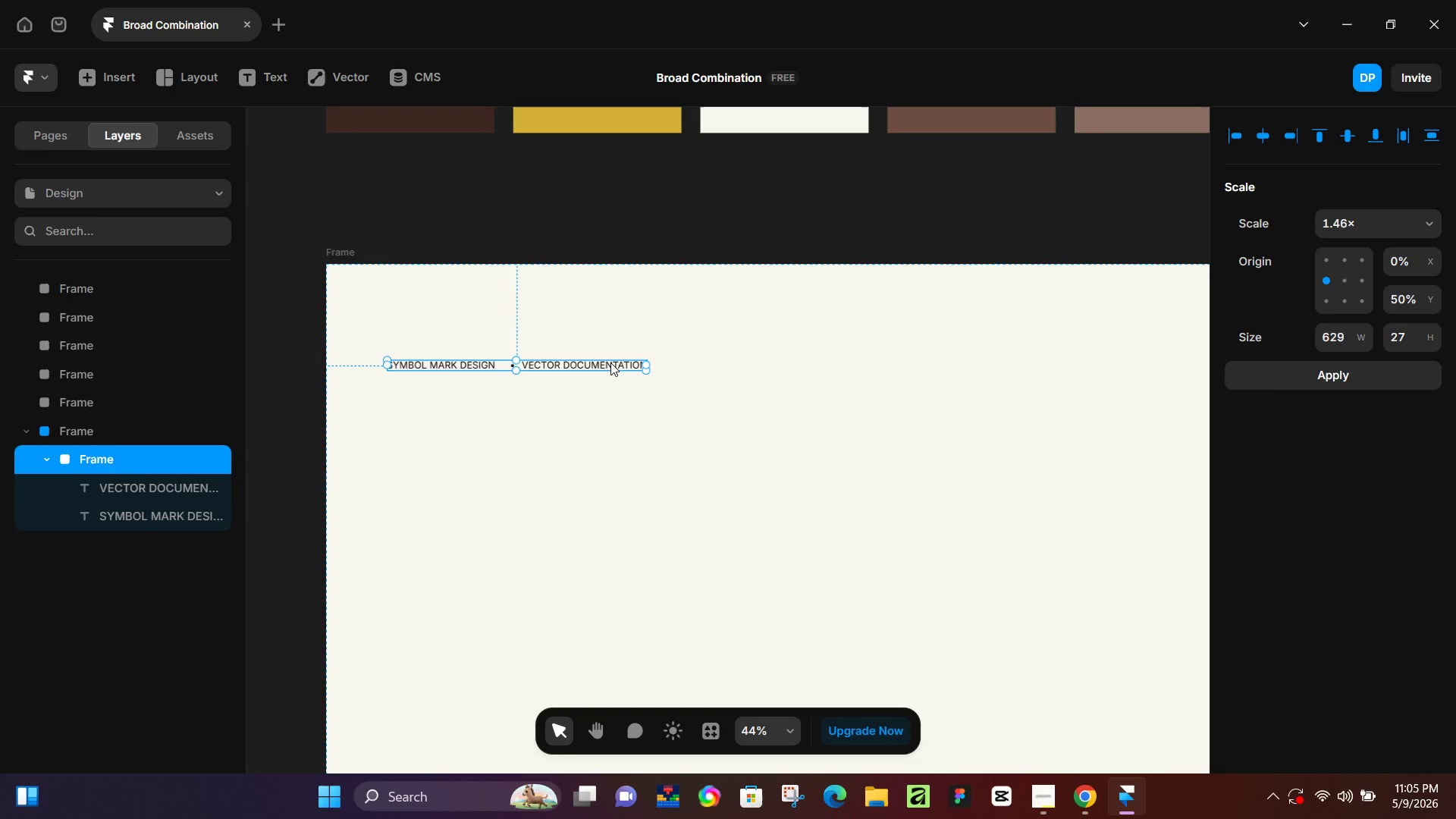 
left_click_drag(start_coordinate=[610, 362], to_coordinate=[620, 347])
 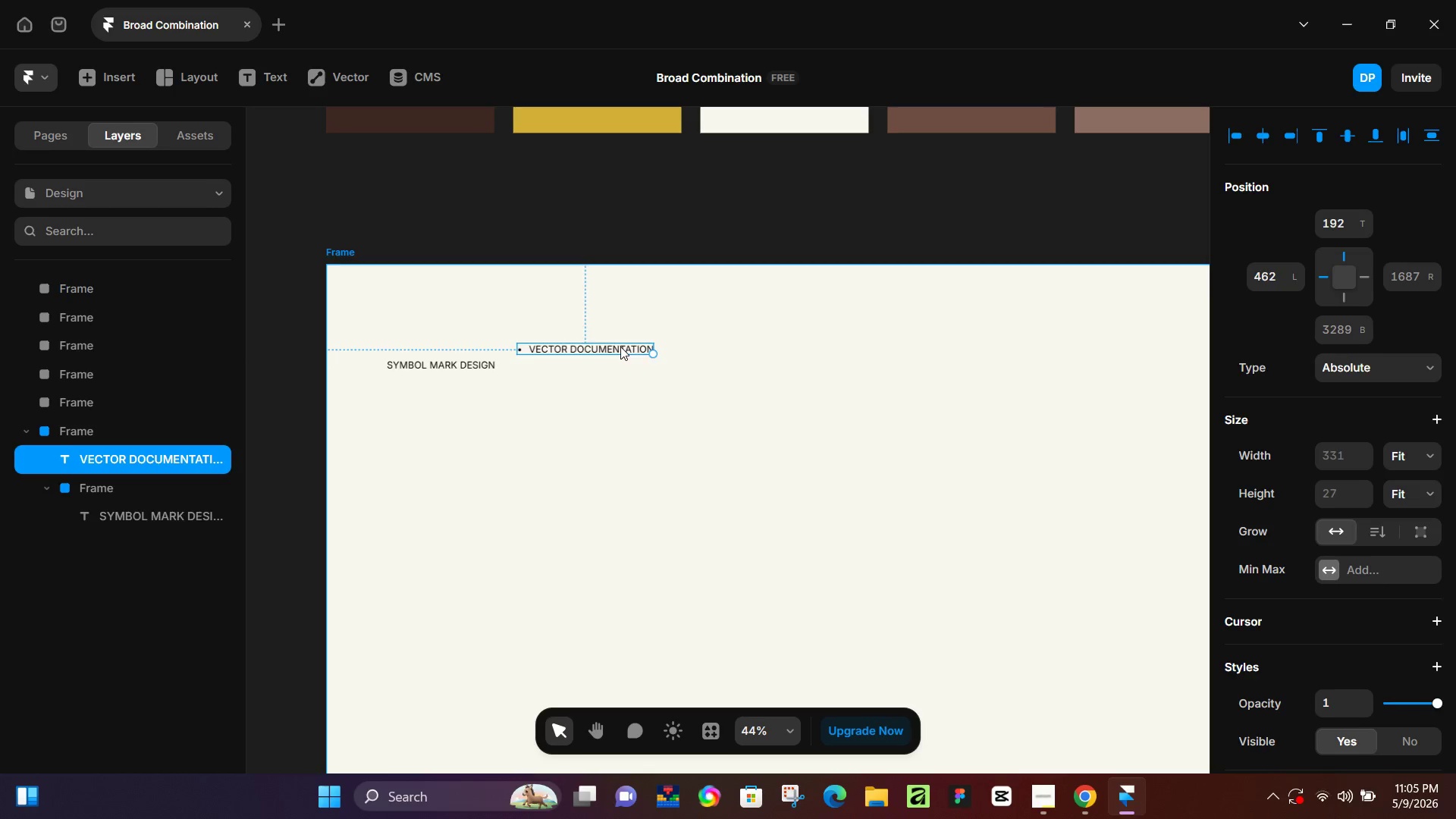 
key(Control+Z)
 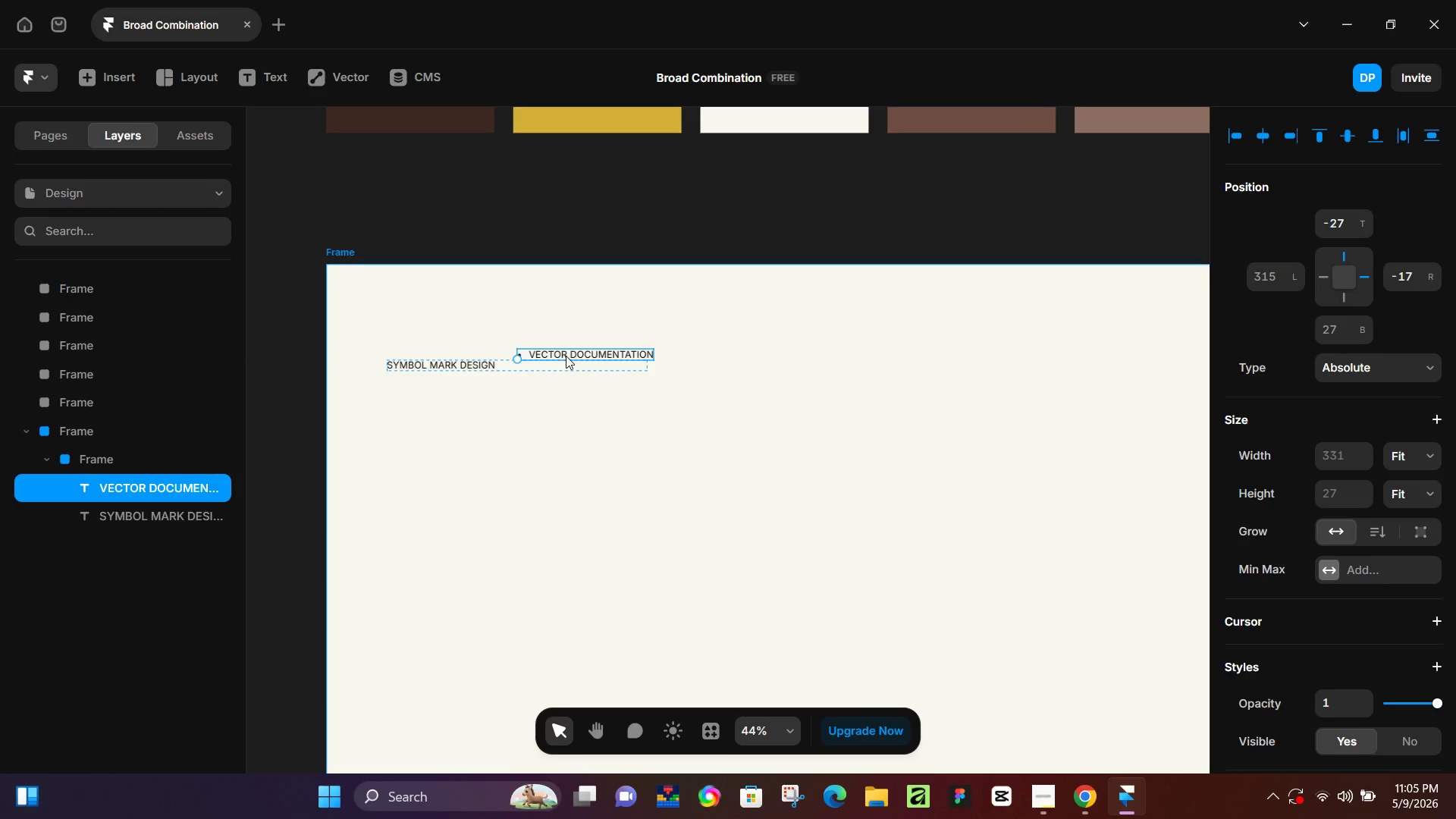 
key(Control+Z)
 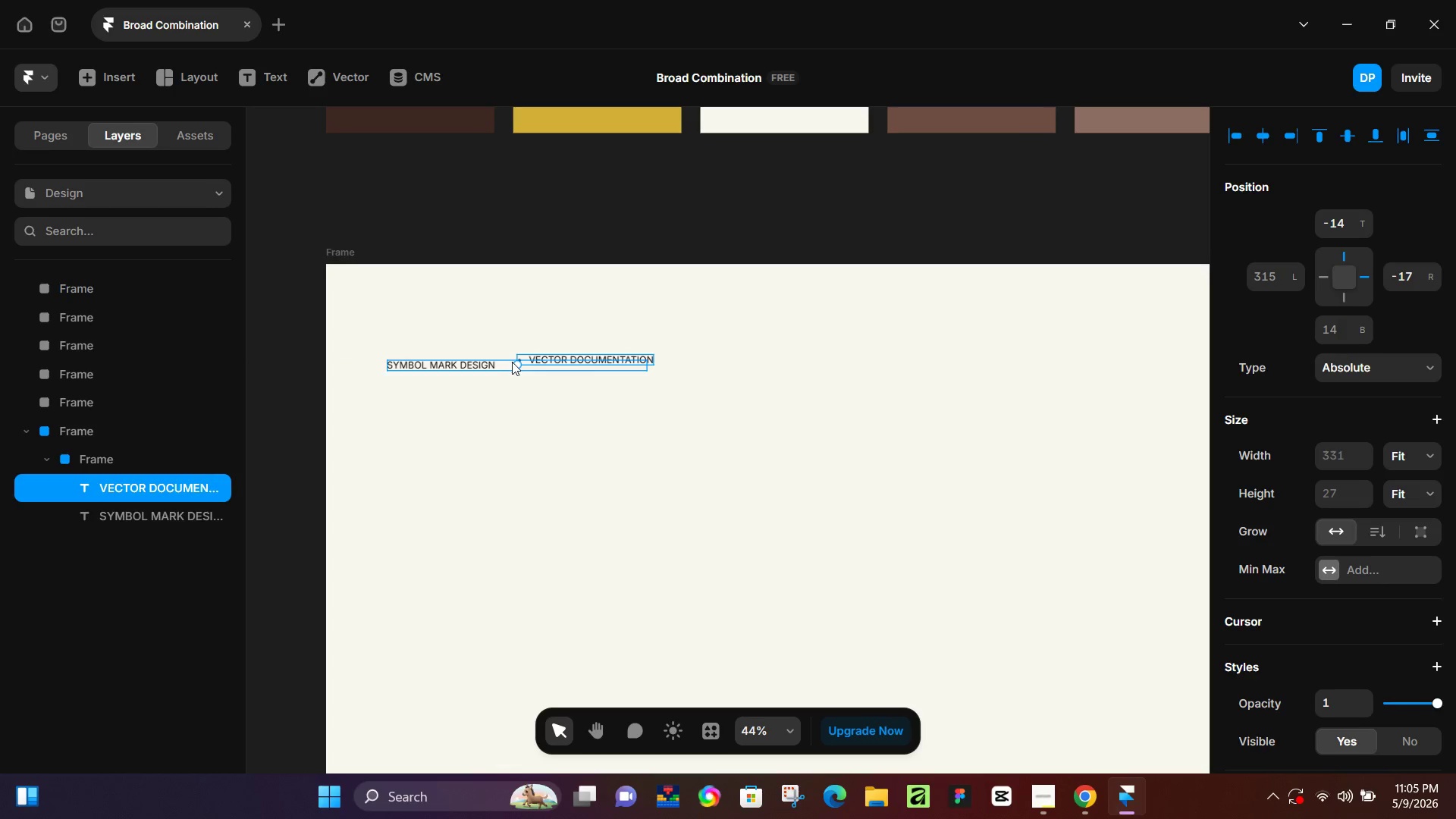 
key(Control+Z)
 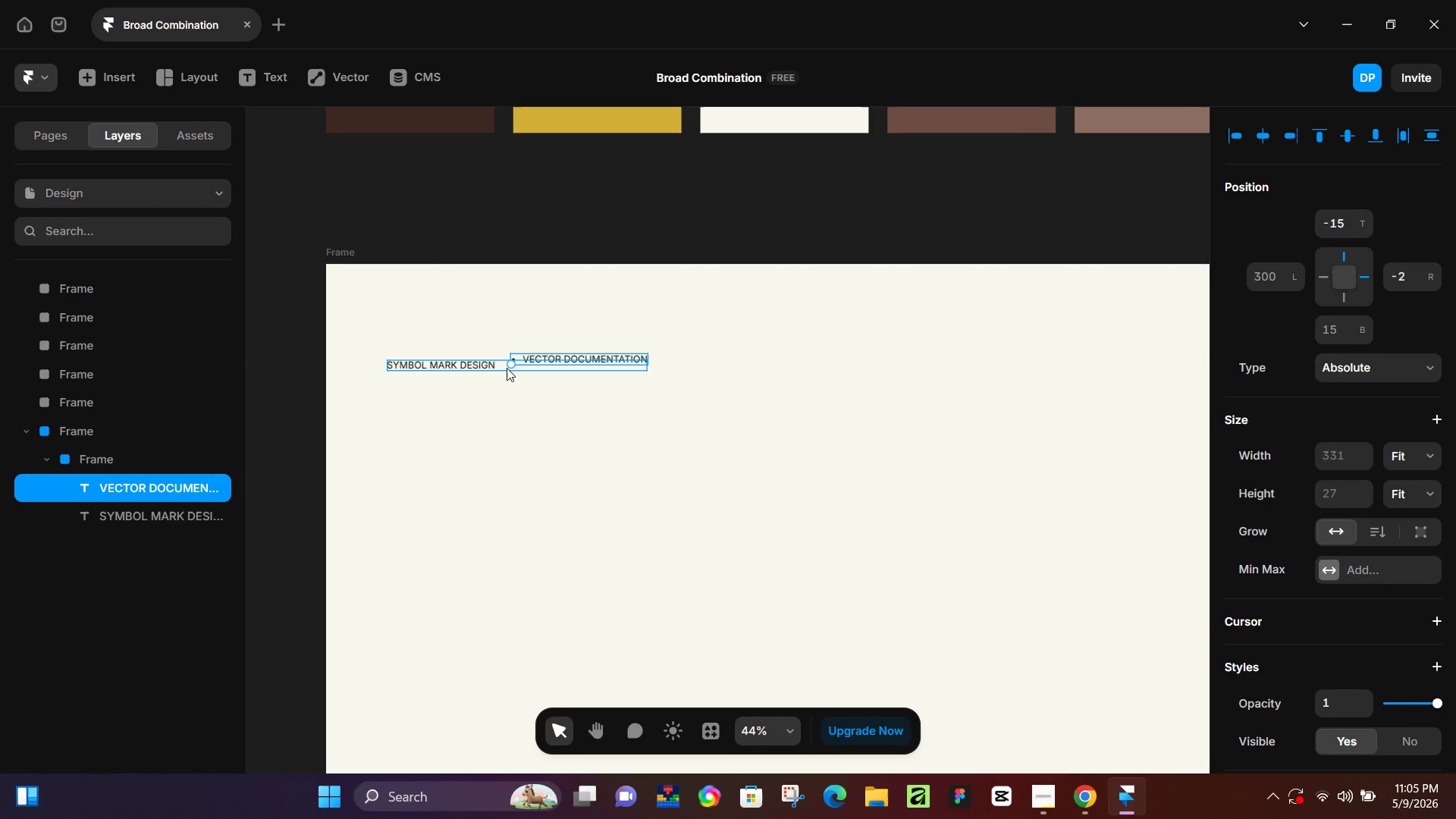 
key(Control+Z)
 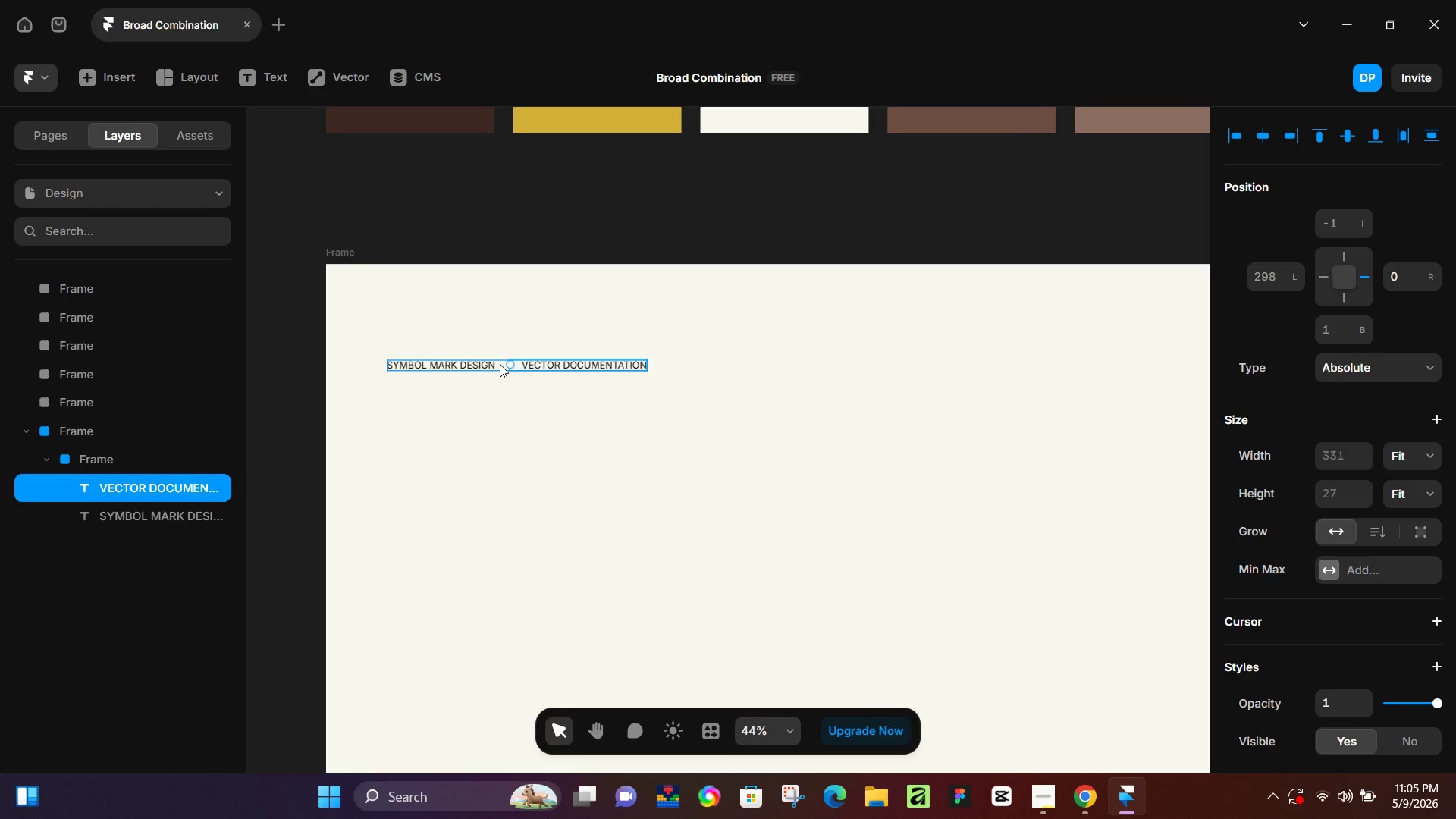 
left_click_drag(start_coordinate=[500, 364], to_coordinate=[491, 331])
 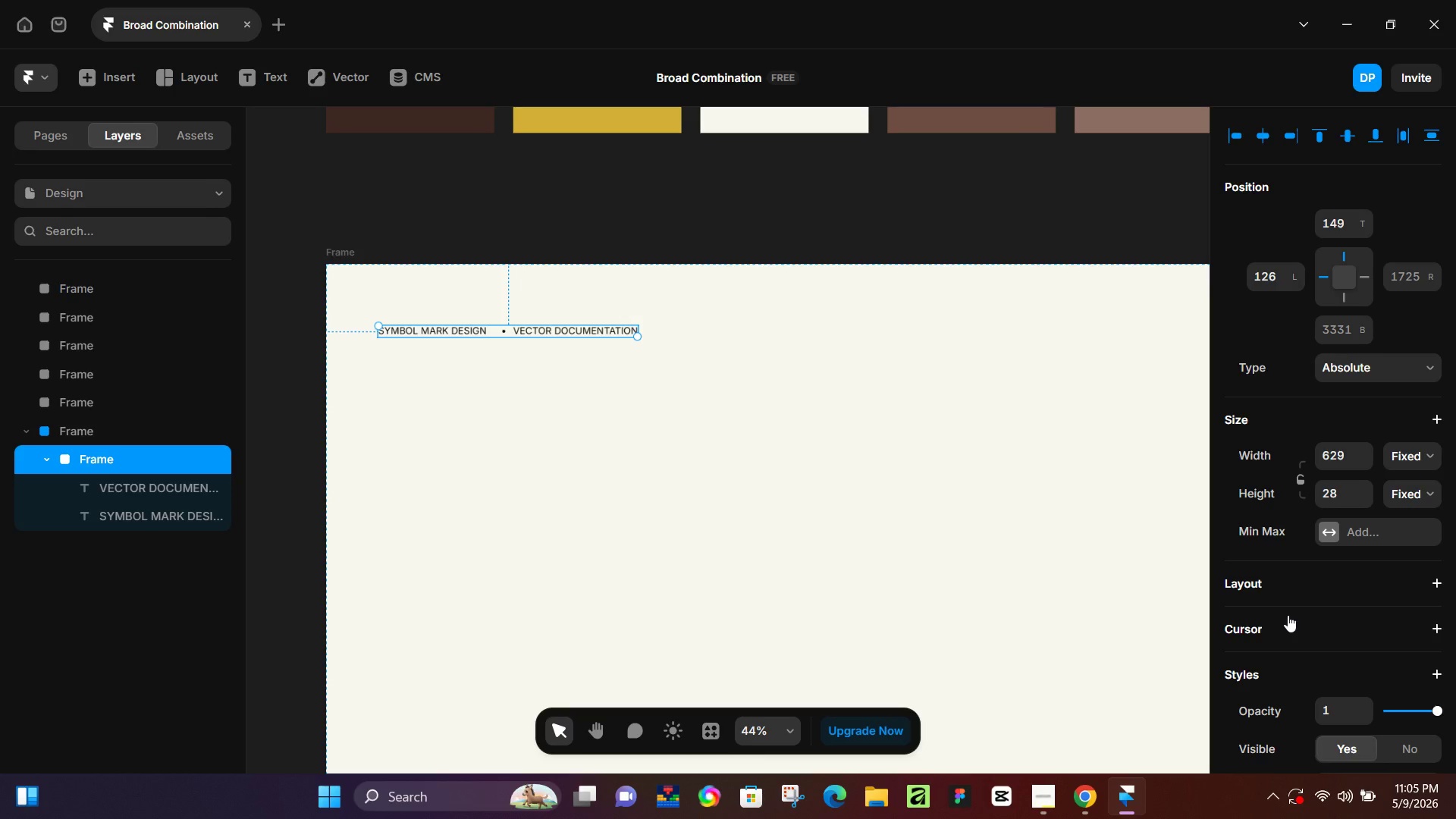 
hold_key(key=ControlLeft, duration=0.92)
 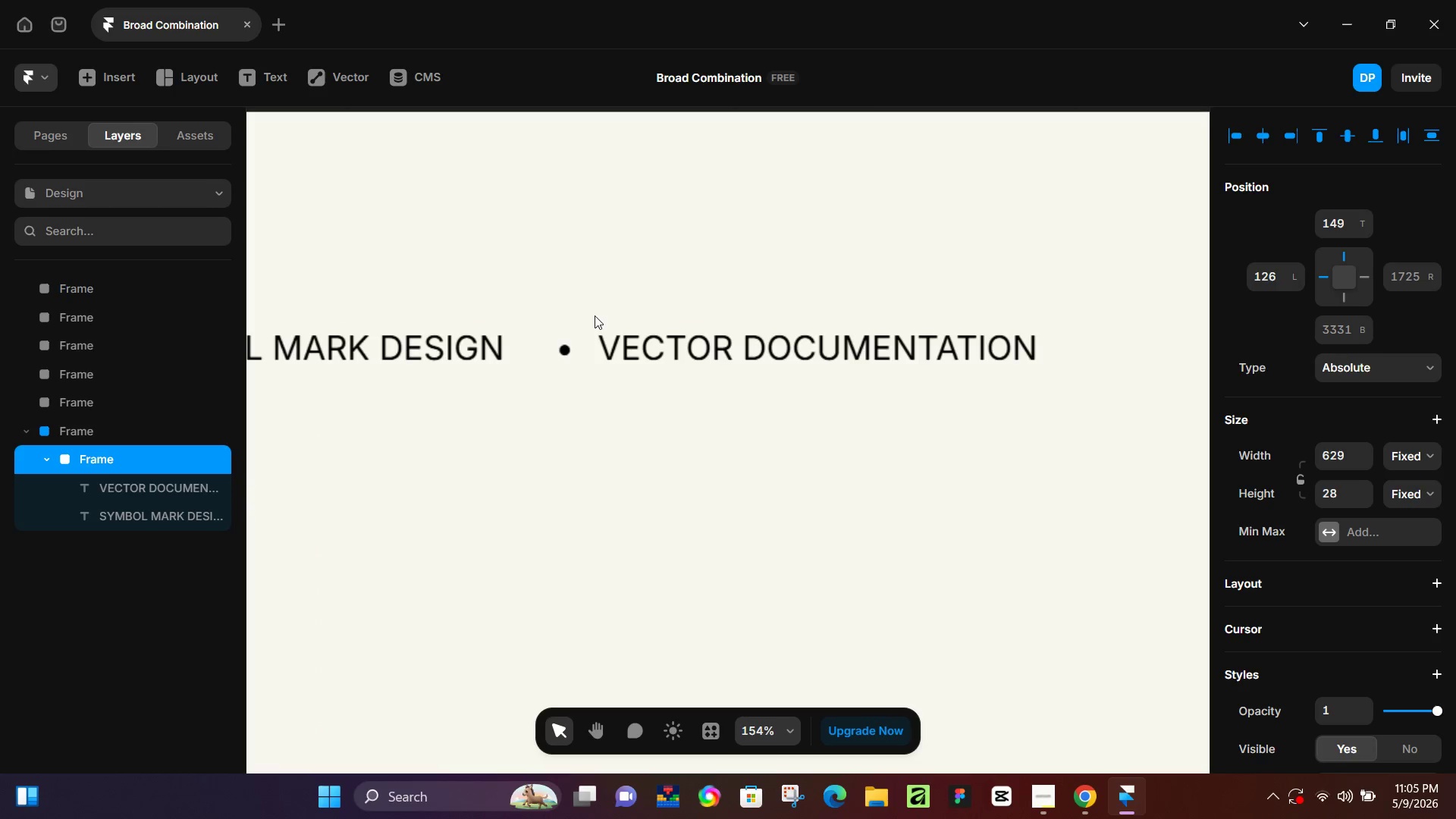 
hold_key(key=ControlLeft, duration=0.44)
 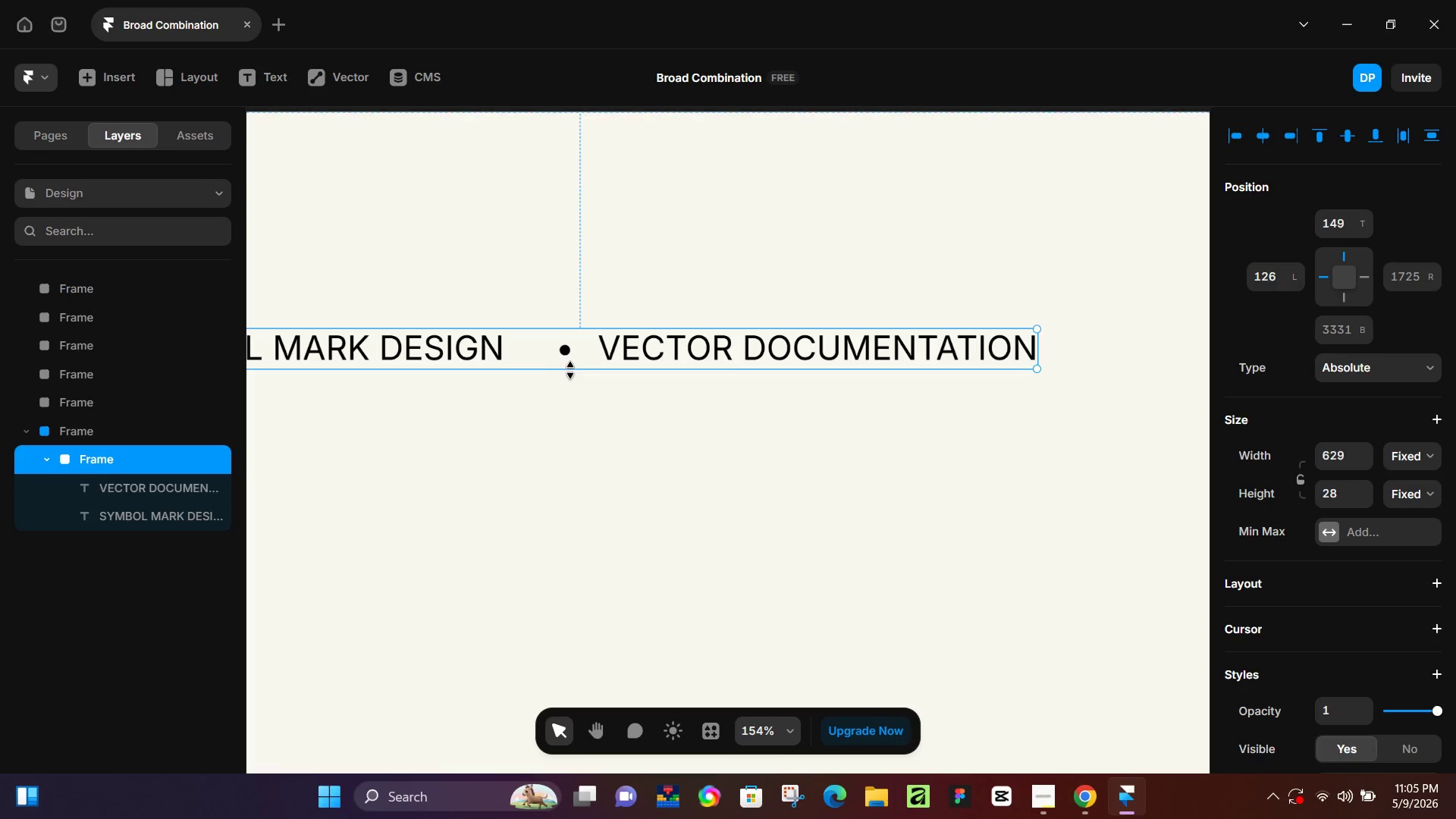 
scroll: coordinate [592, 314], scroll_direction: up, amount: 11.0
 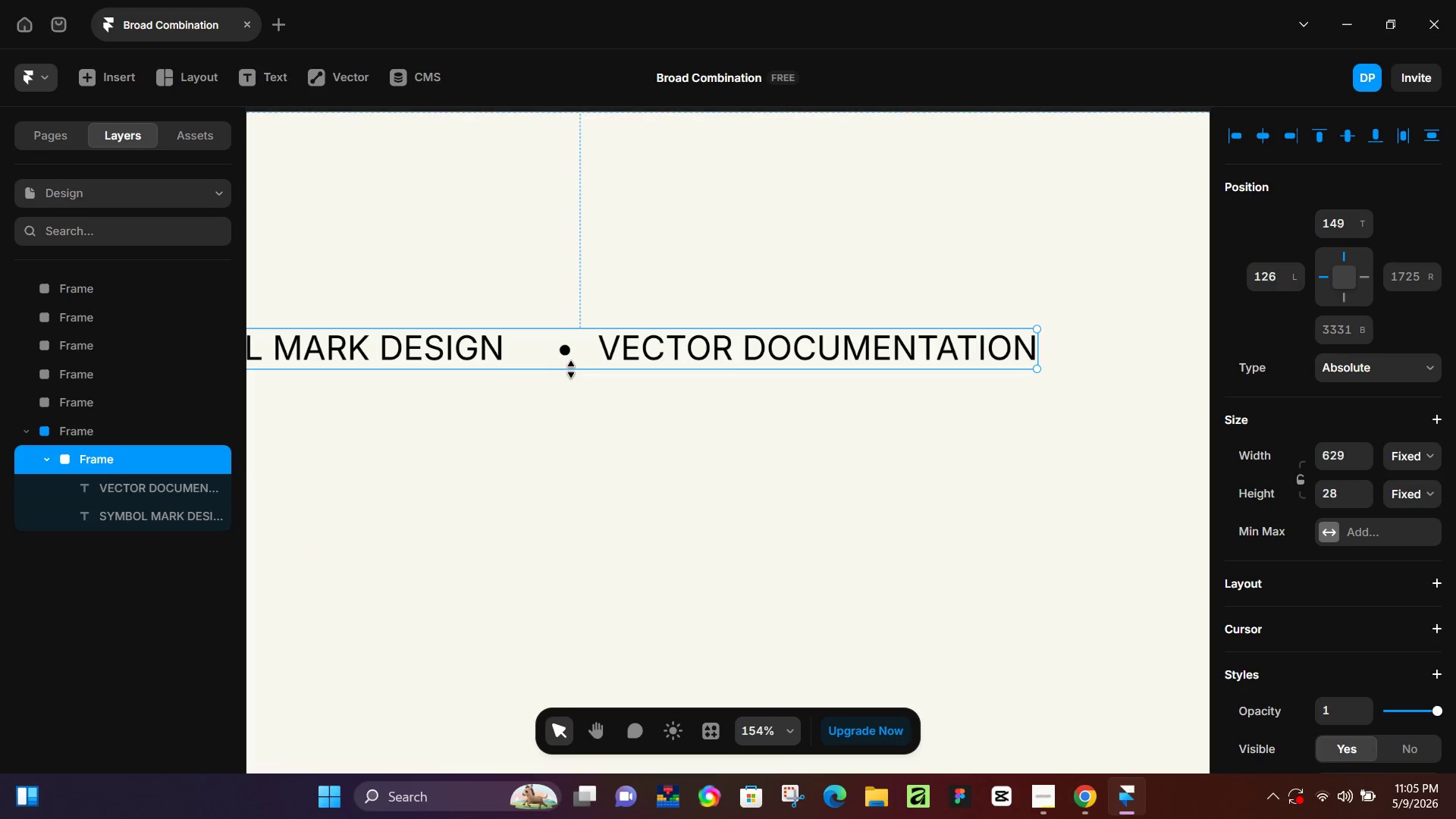 
left_click_drag(start_coordinate=[571, 369], to_coordinate=[567, 394])
 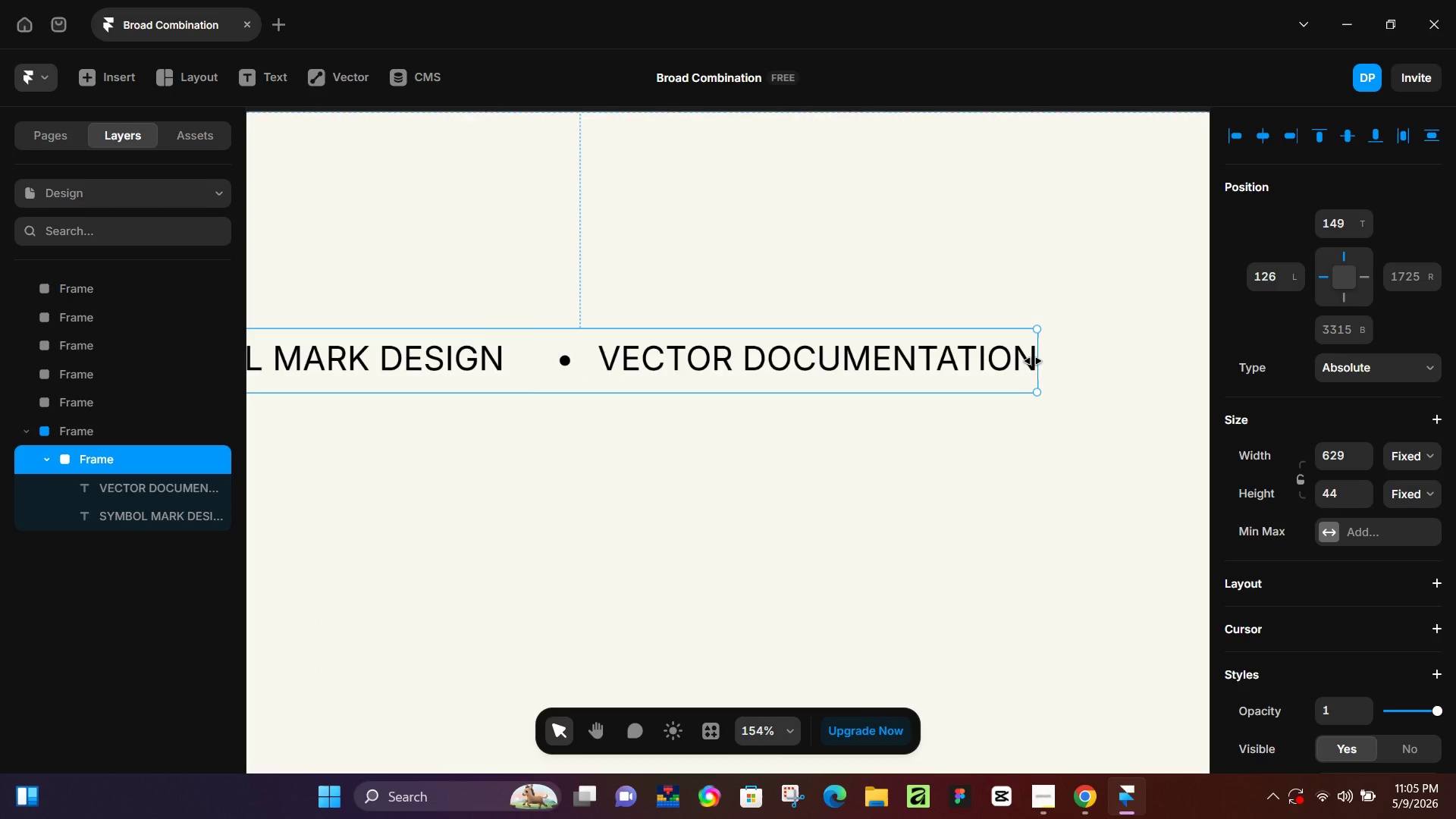 
left_click_drag(start_coordinate=[1034, 361], to_coordinate=[1144, 375])
 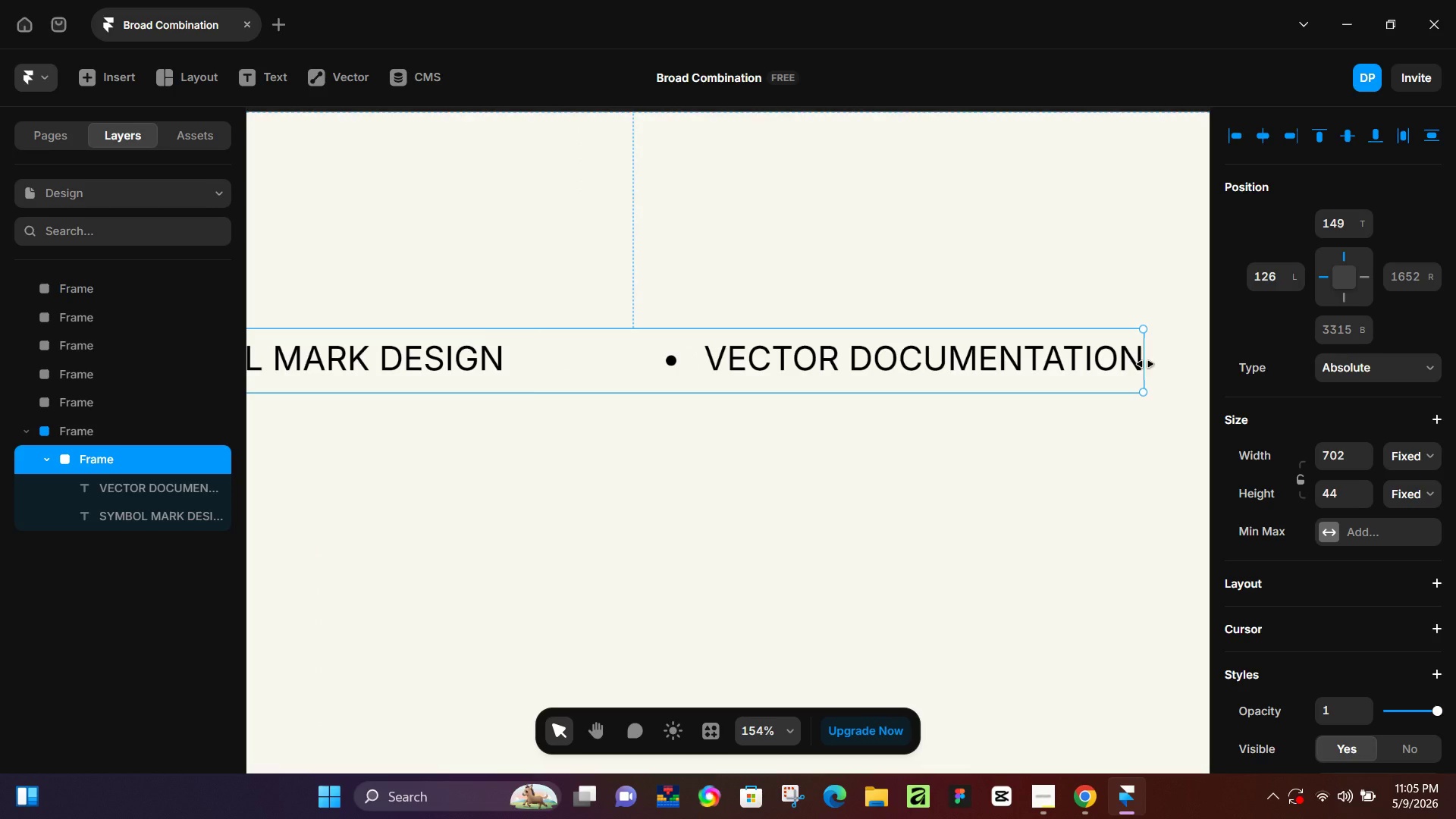 
left_click_drag(start_coordinate=[1145, 364], to_coordinate=[1163, 365])
 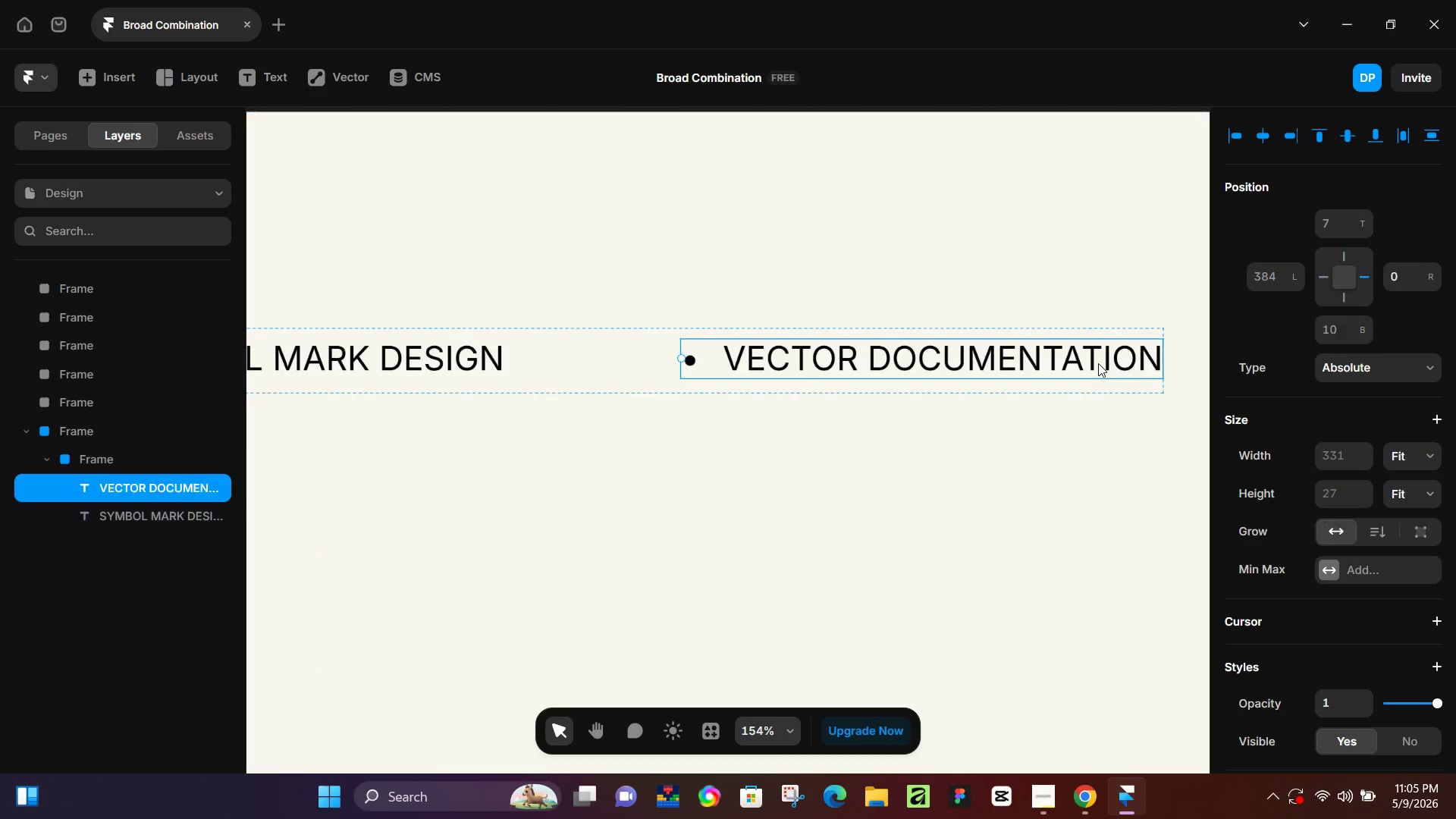 
left_click([1098, 363])
 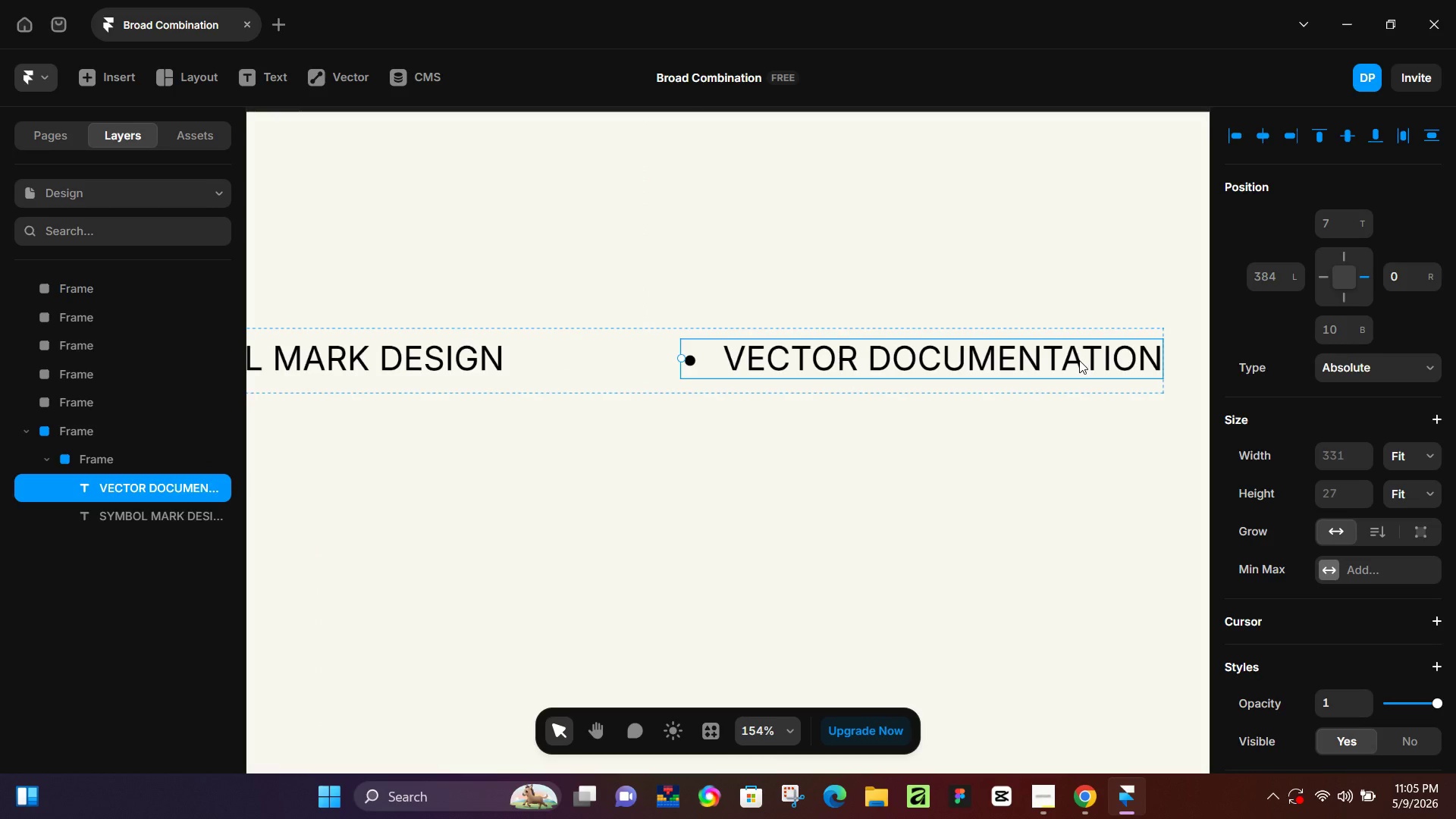 
left_click_drag(start_coordinate=[1079, 360], to_coordinate=[931, 359])
 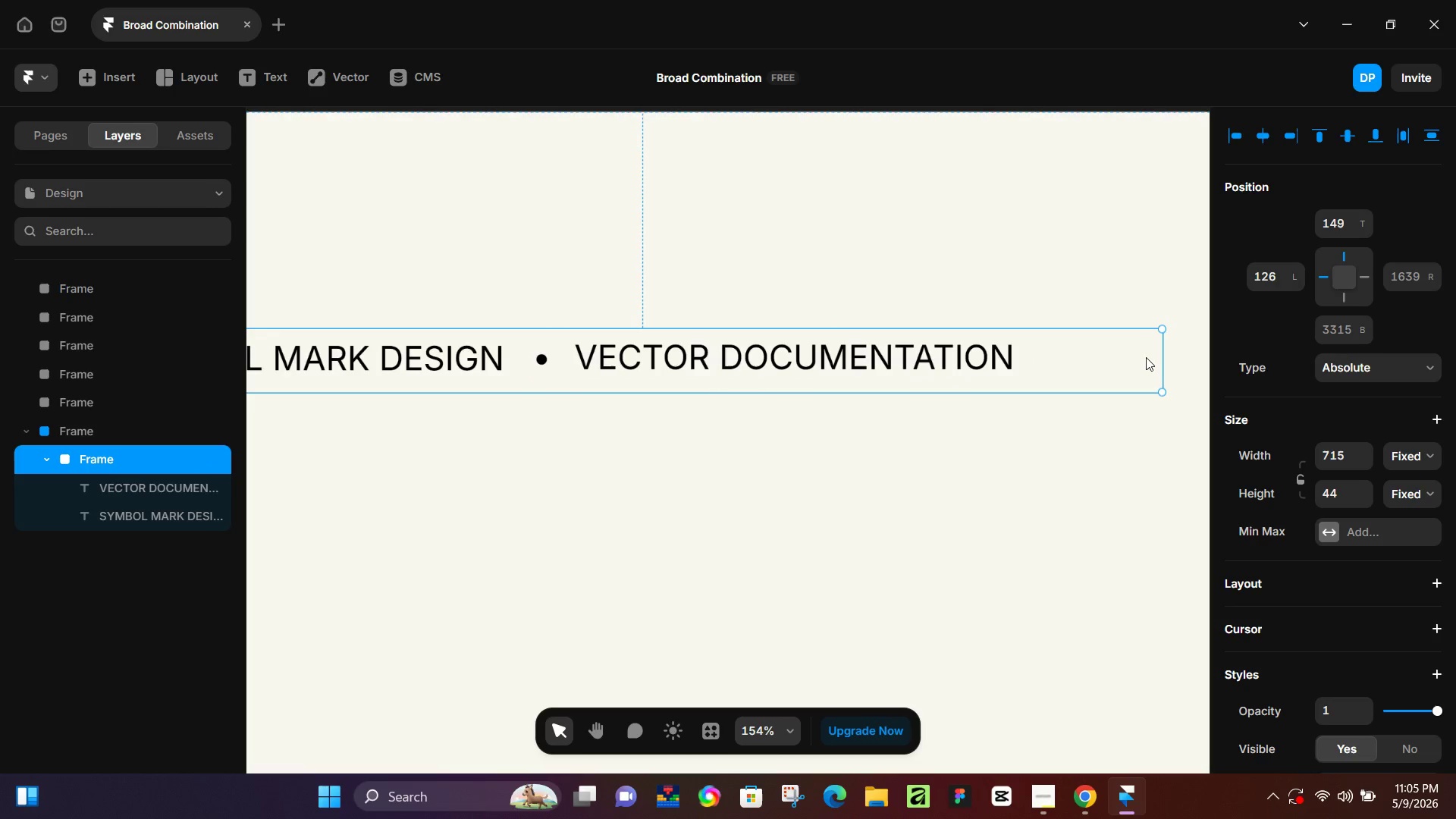 
left_click([1146, 357])
 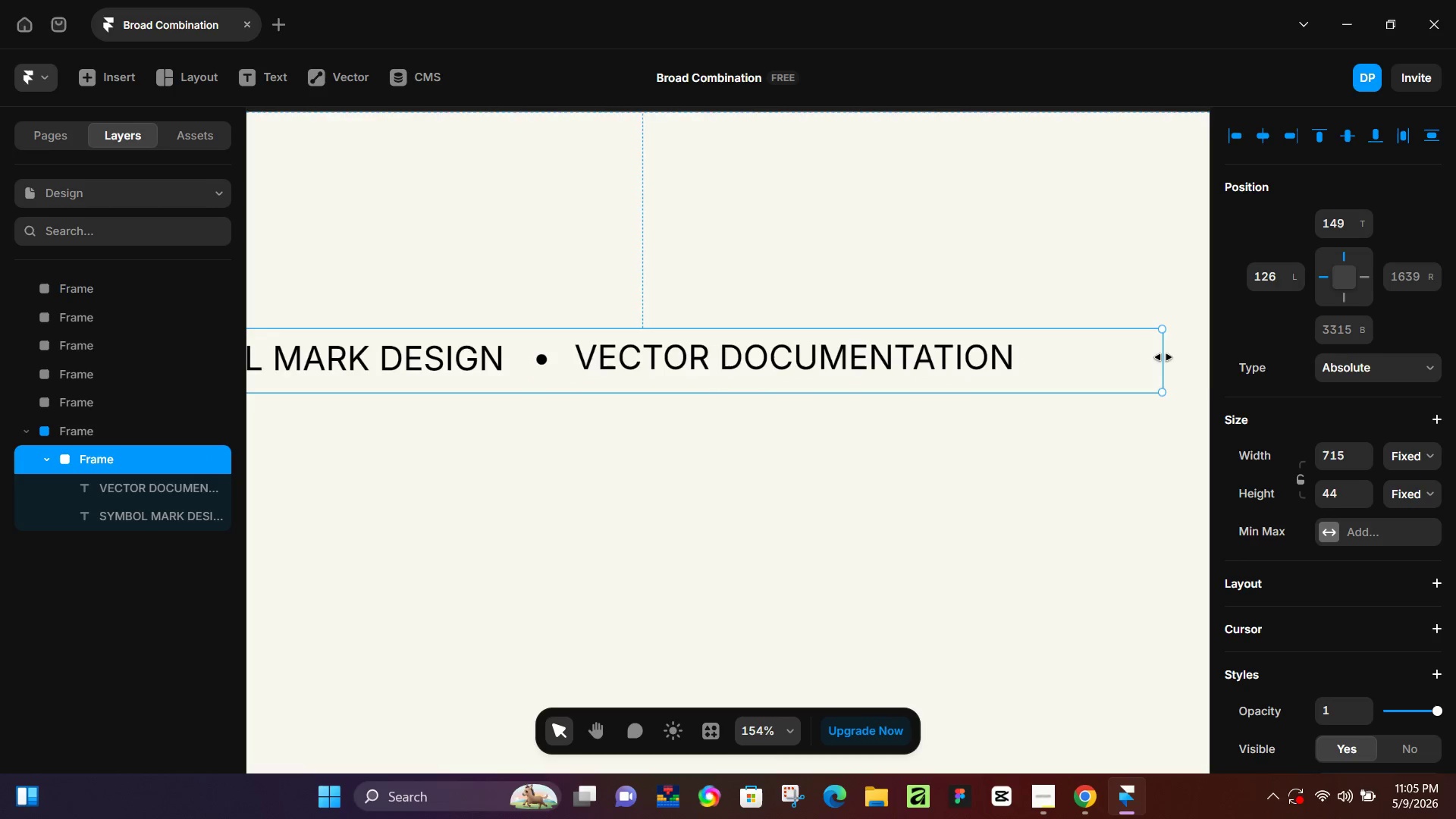 
left_click_drag(start_coordinate=[1163, 357], to_coordinate=[1002, 361])
 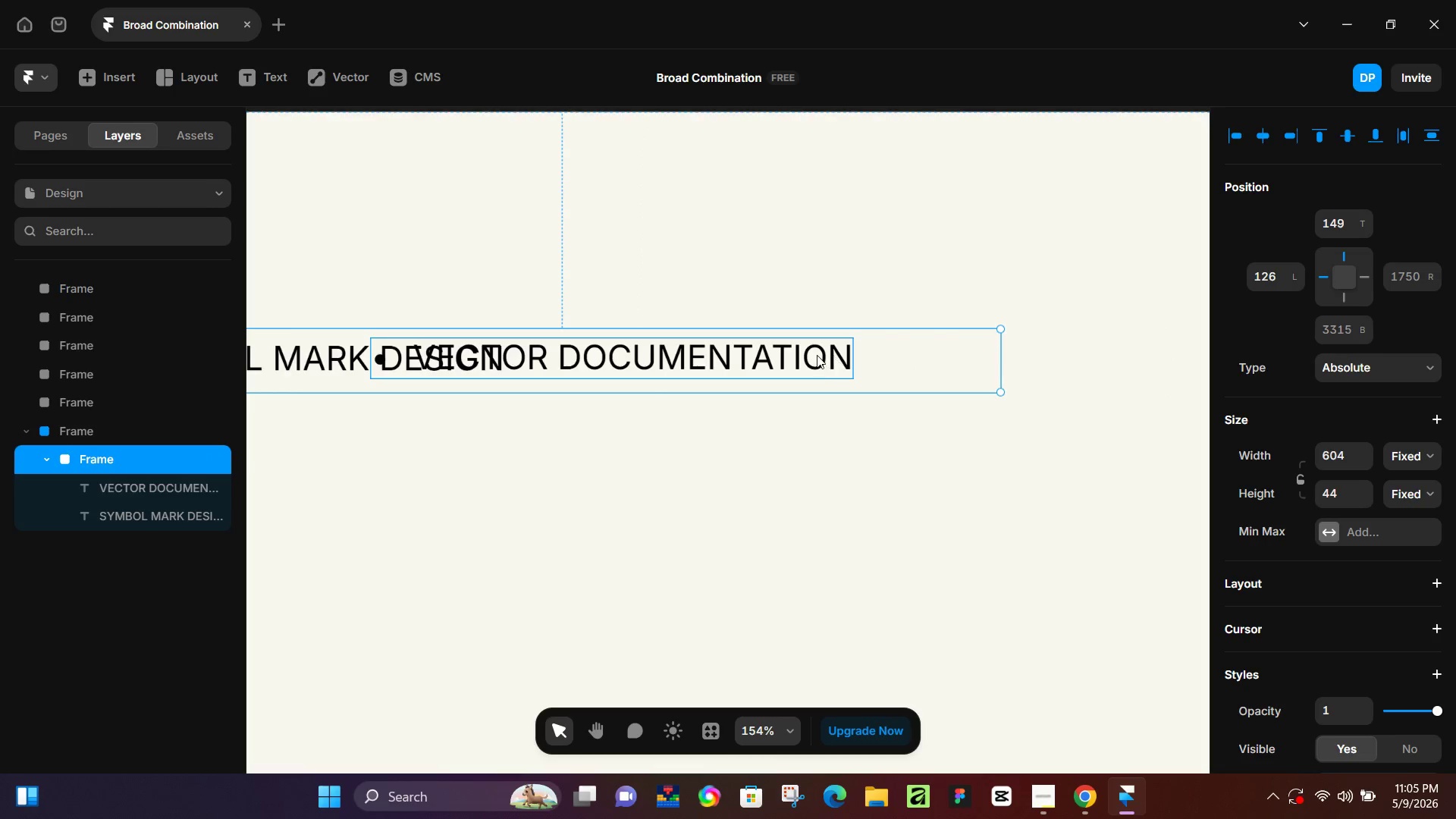 
left_click([817, 355])
 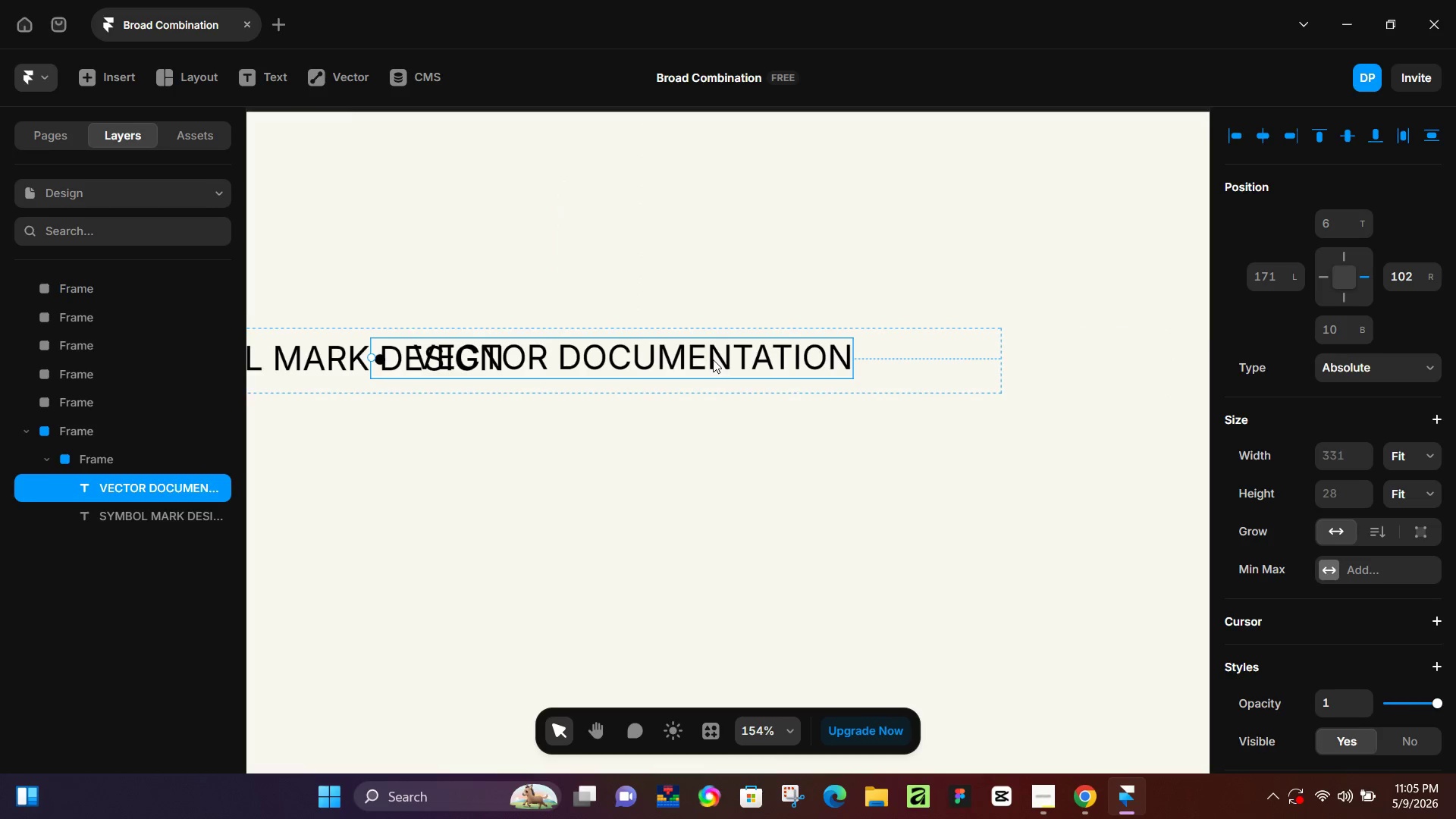 
left_click_drag(start_coordinate=[713, 359], to_coordinate=[853, 357])
 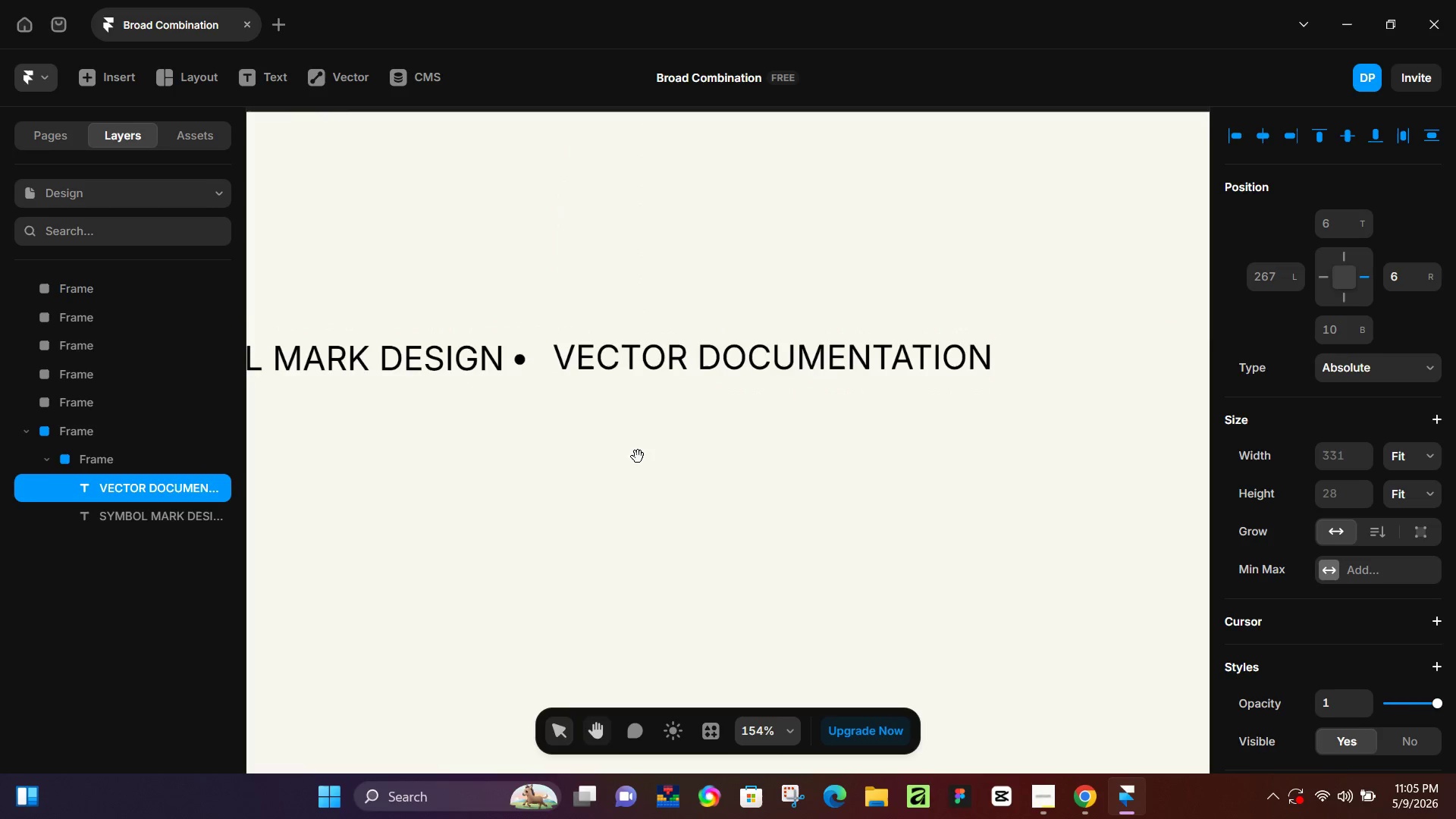 
hold_key(key=Space, duration=0.58)
 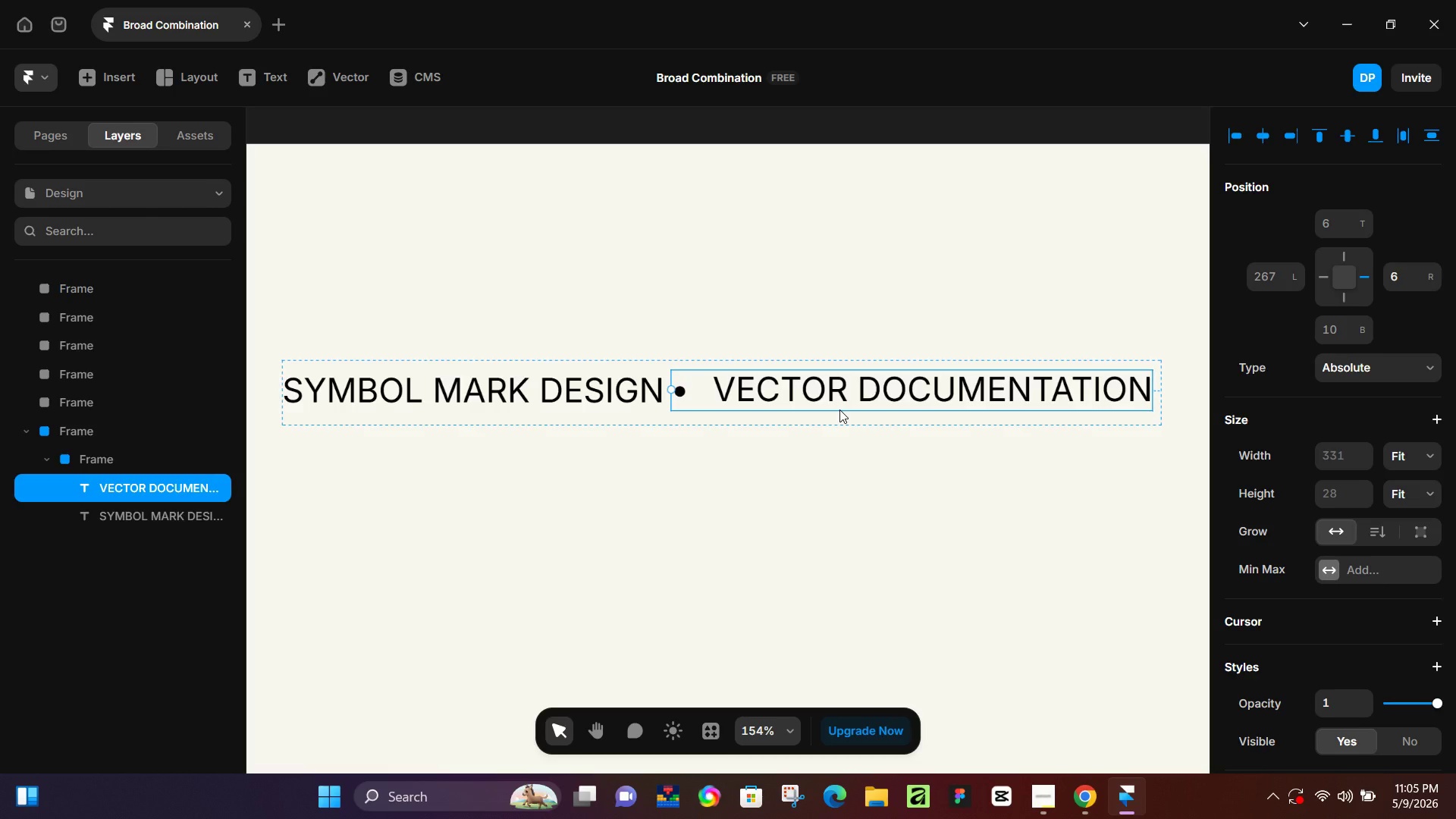 
left_click_drag(start_coordinate=[638, 457], to_coordinate=[797, 488])
 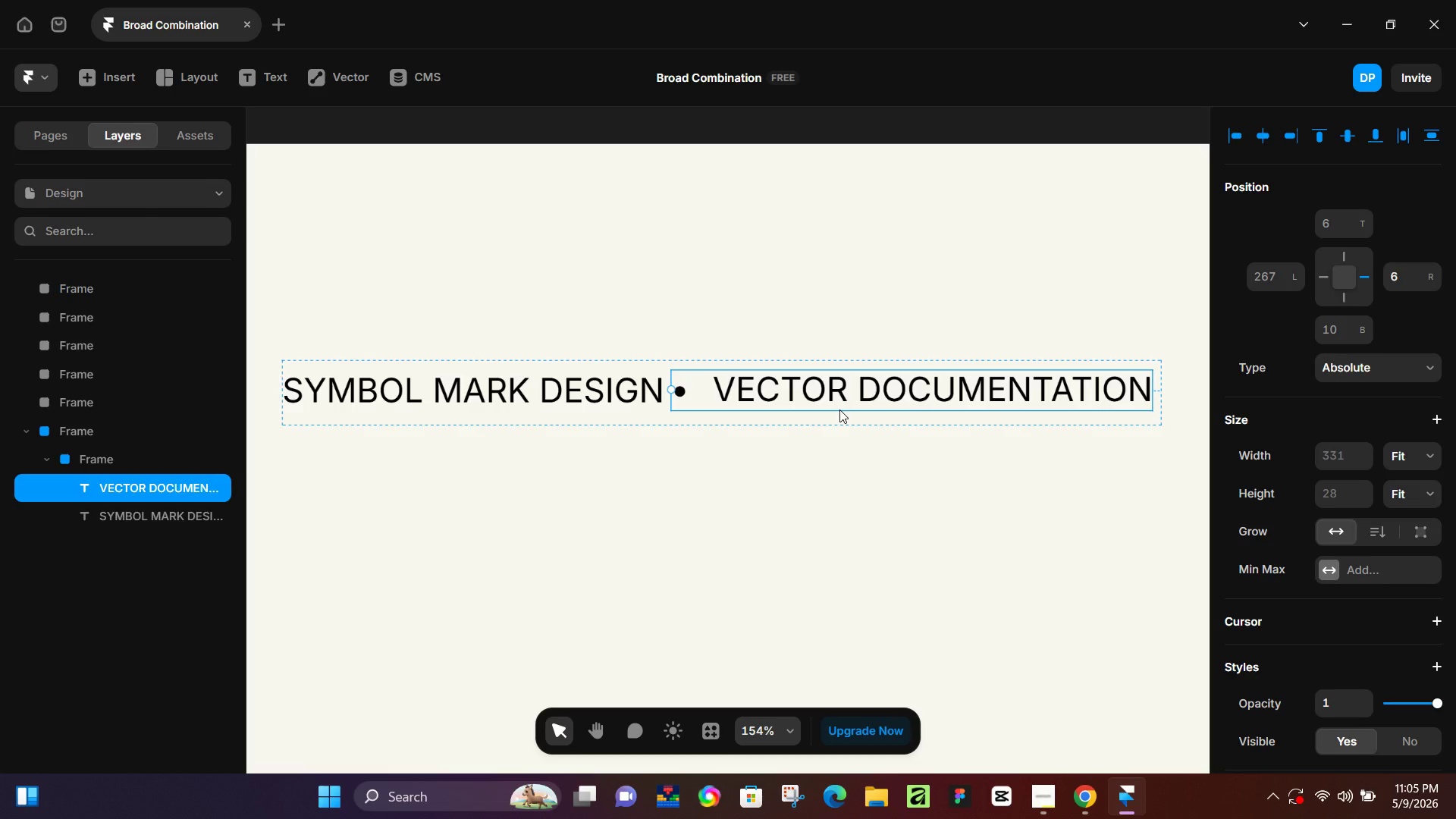 
left_click([839, 410])
 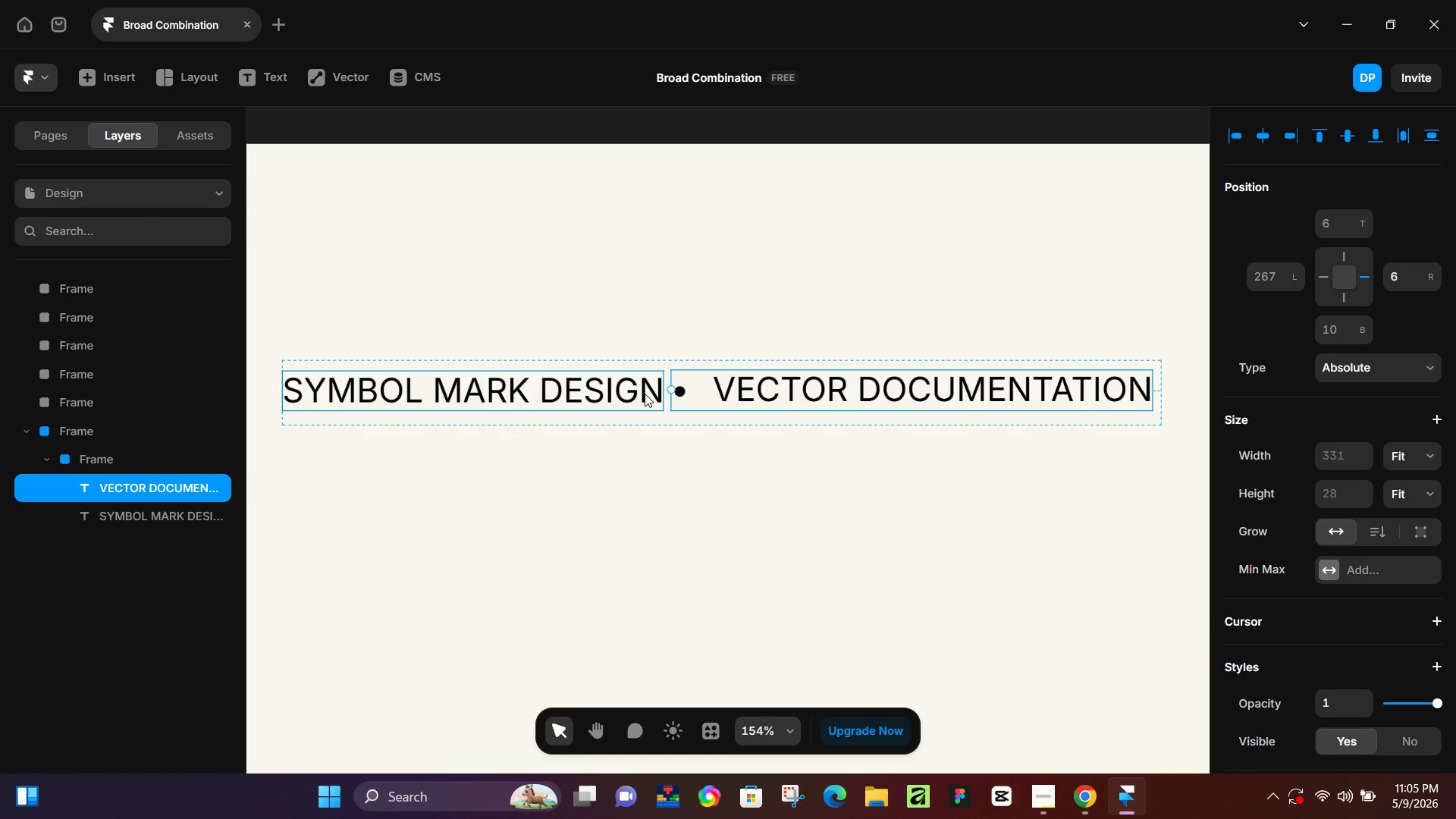 
left_click([645, 394])
 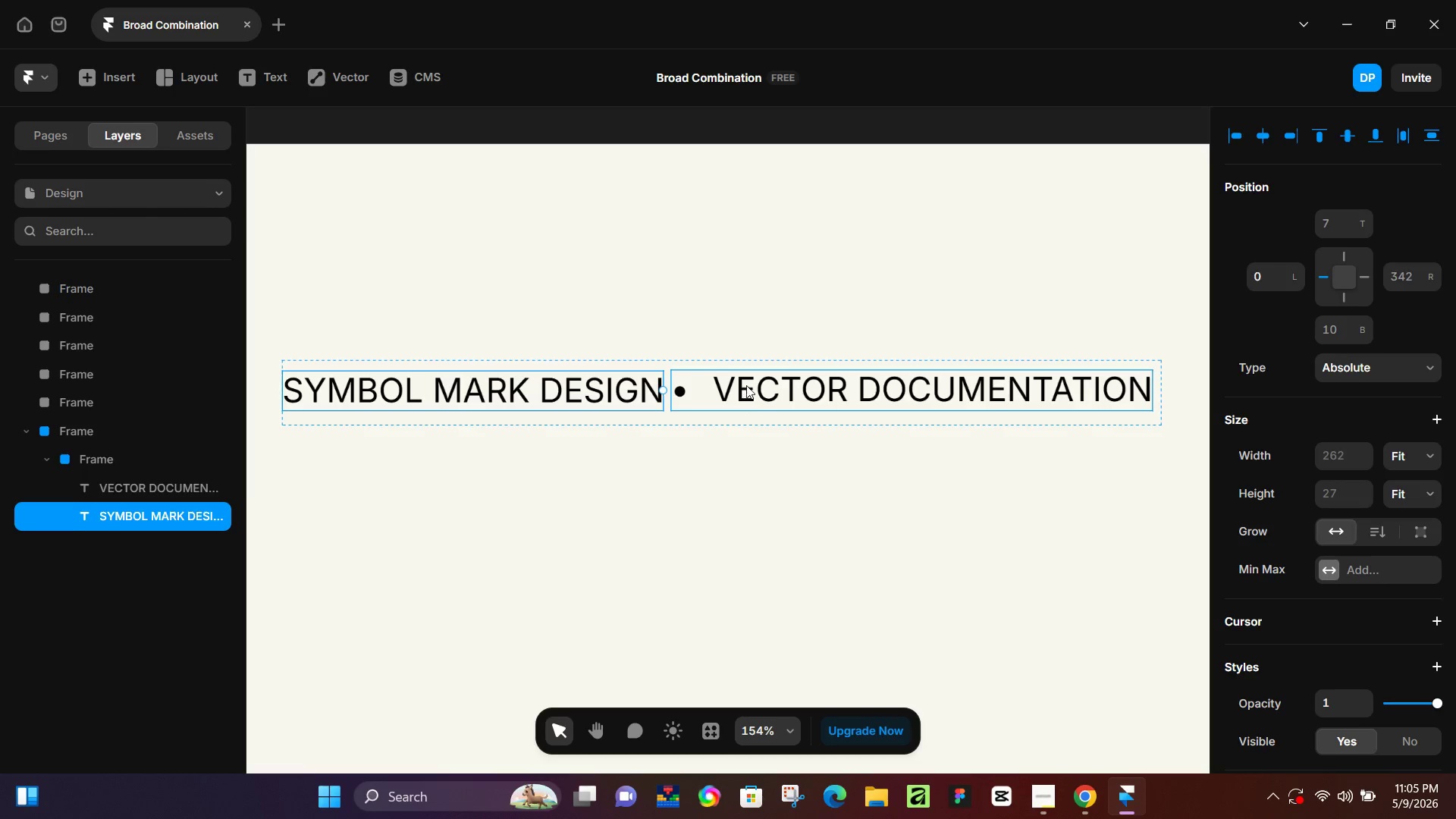 
left_click([746, 385])
 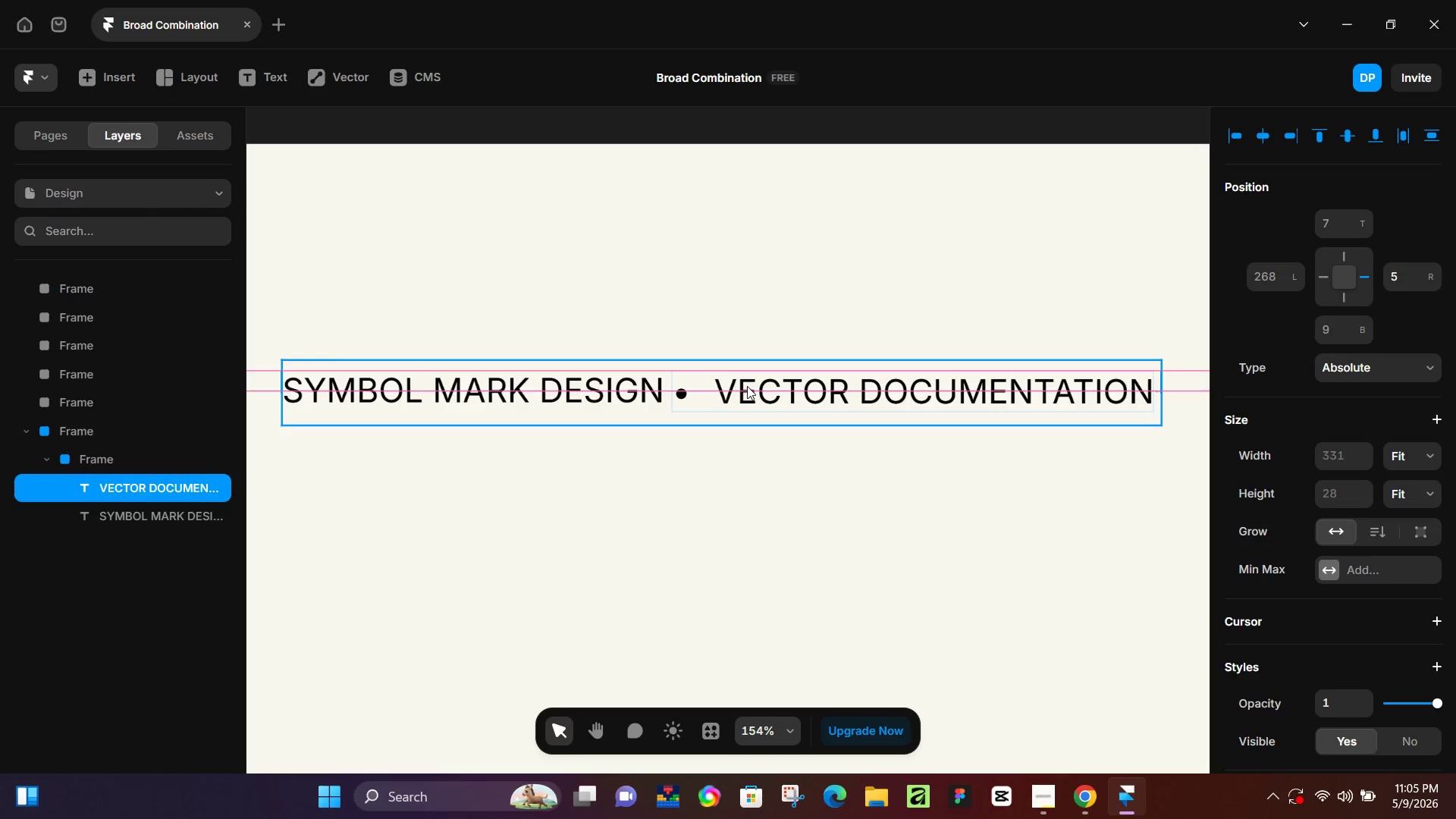 
hold_key(key=ControlLeft, duration=0.69)
hold_key(key=ControlLeft, duration=0.67)
scroll: coordinate [744, 399], scroll_direction: up, amount: 6.0
 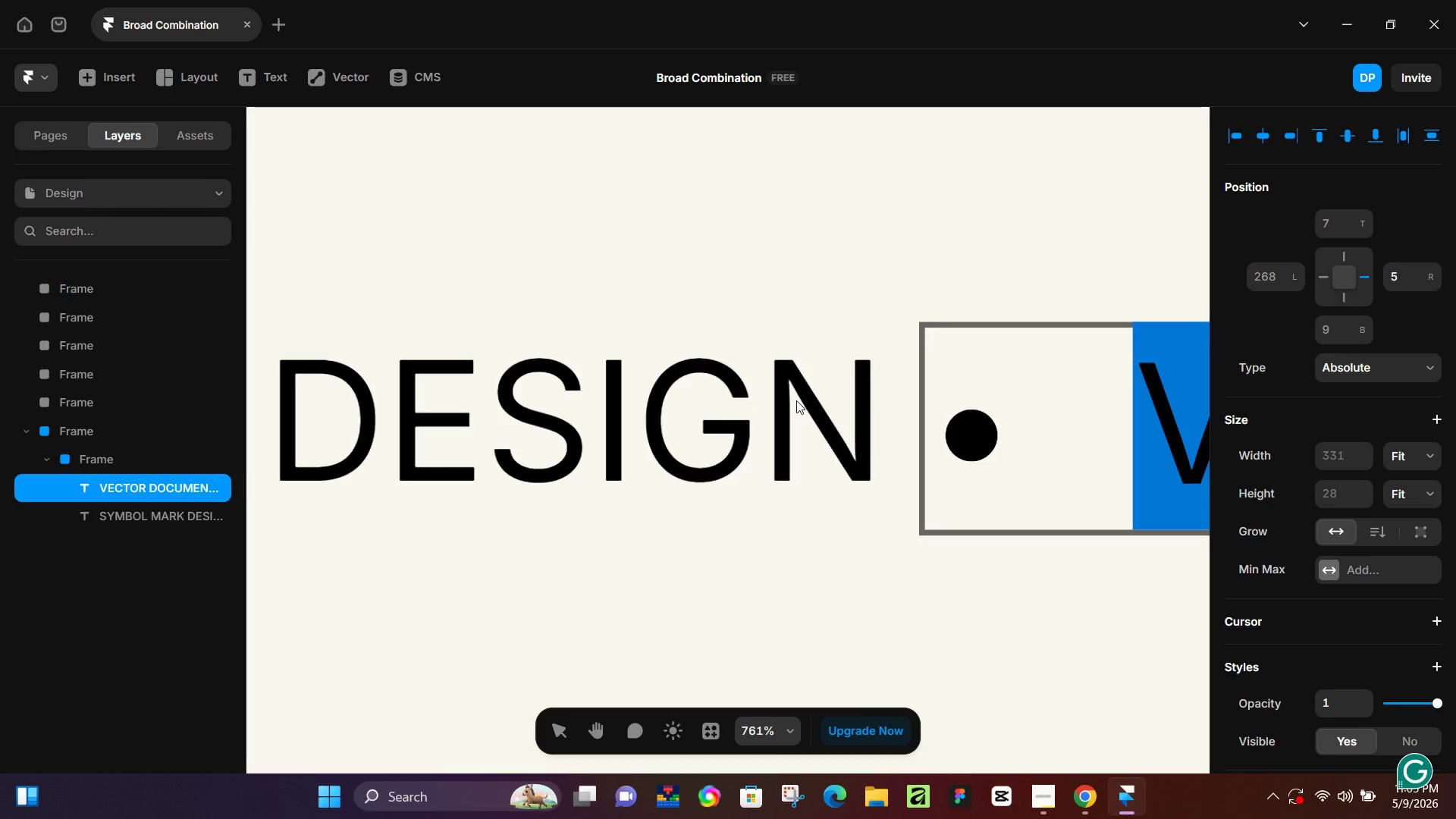 
key(Control+ControlLeft)
 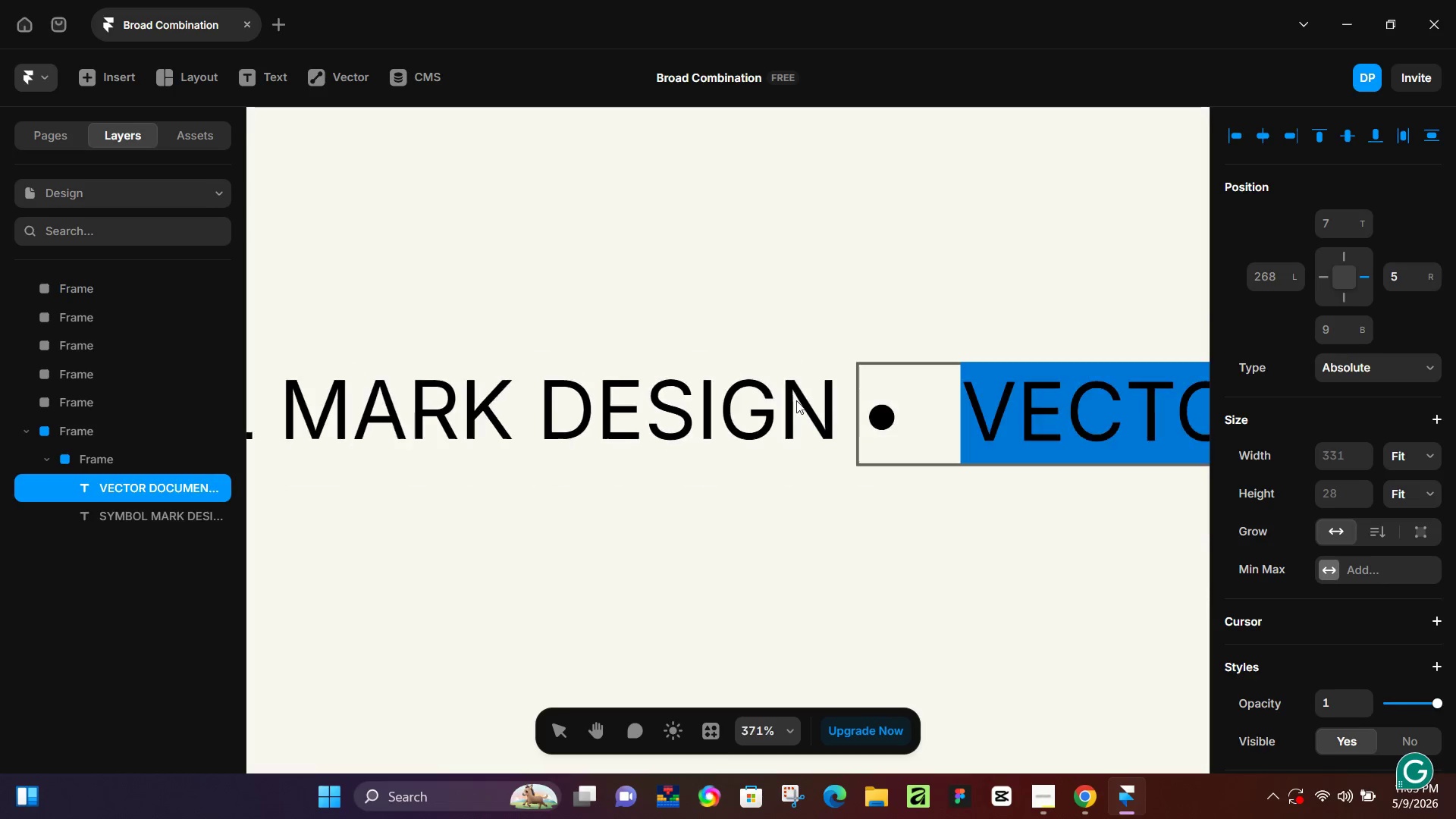 
scroll: coordinate [796, 400], scroll_direction: down, amount: 1.0
 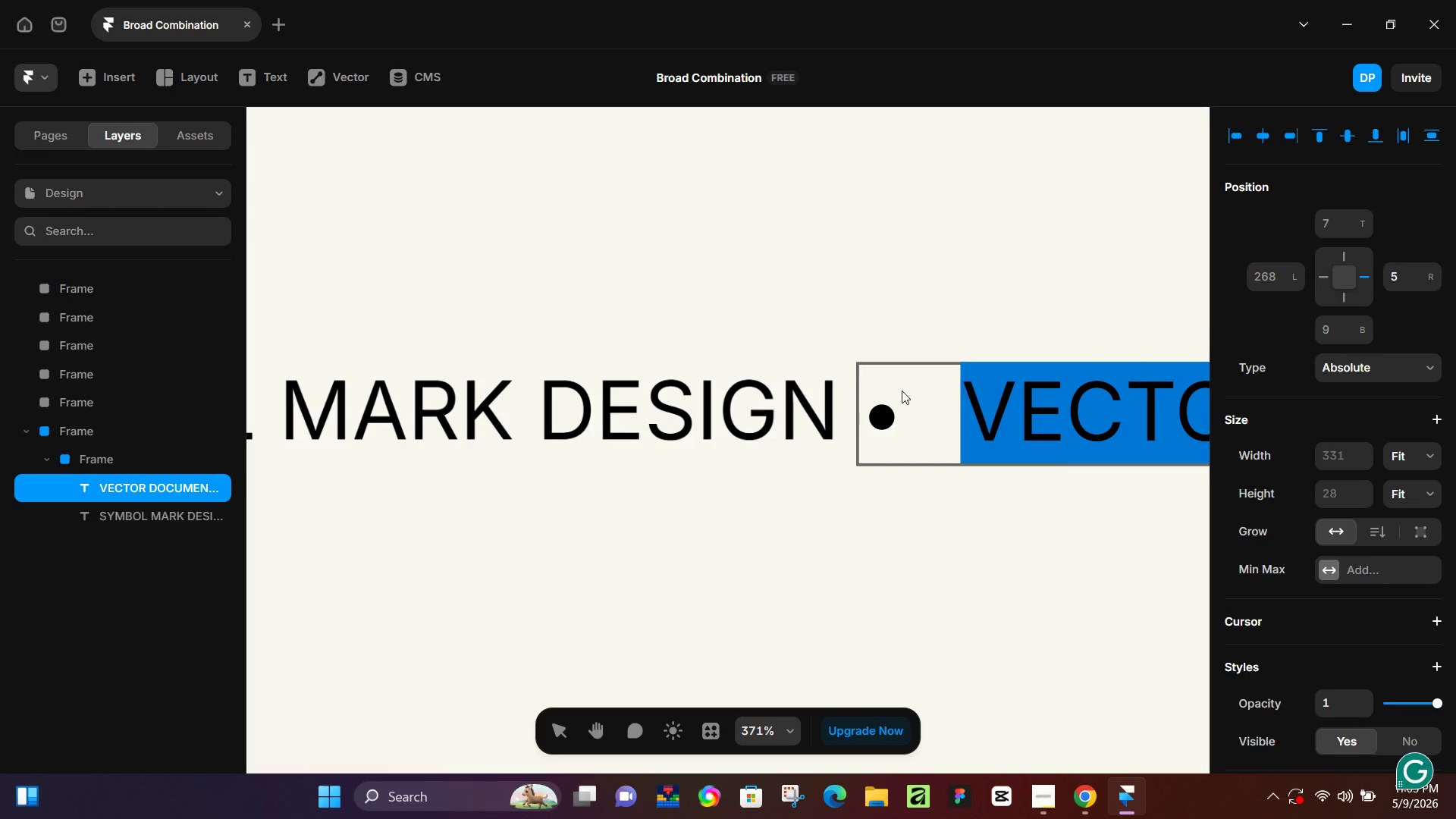 
left_click([908, 394])
 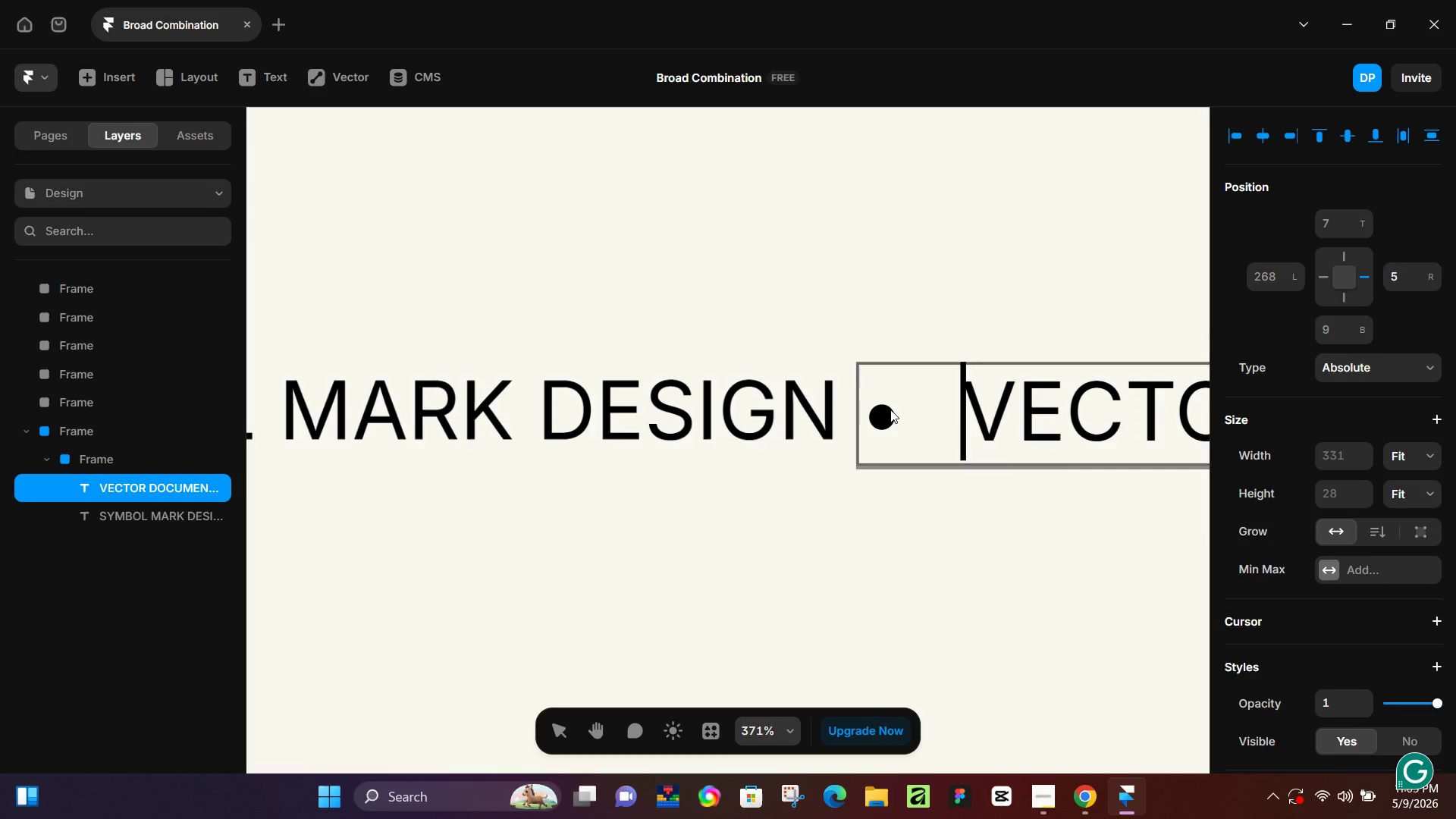 
left_click([886, 410])
 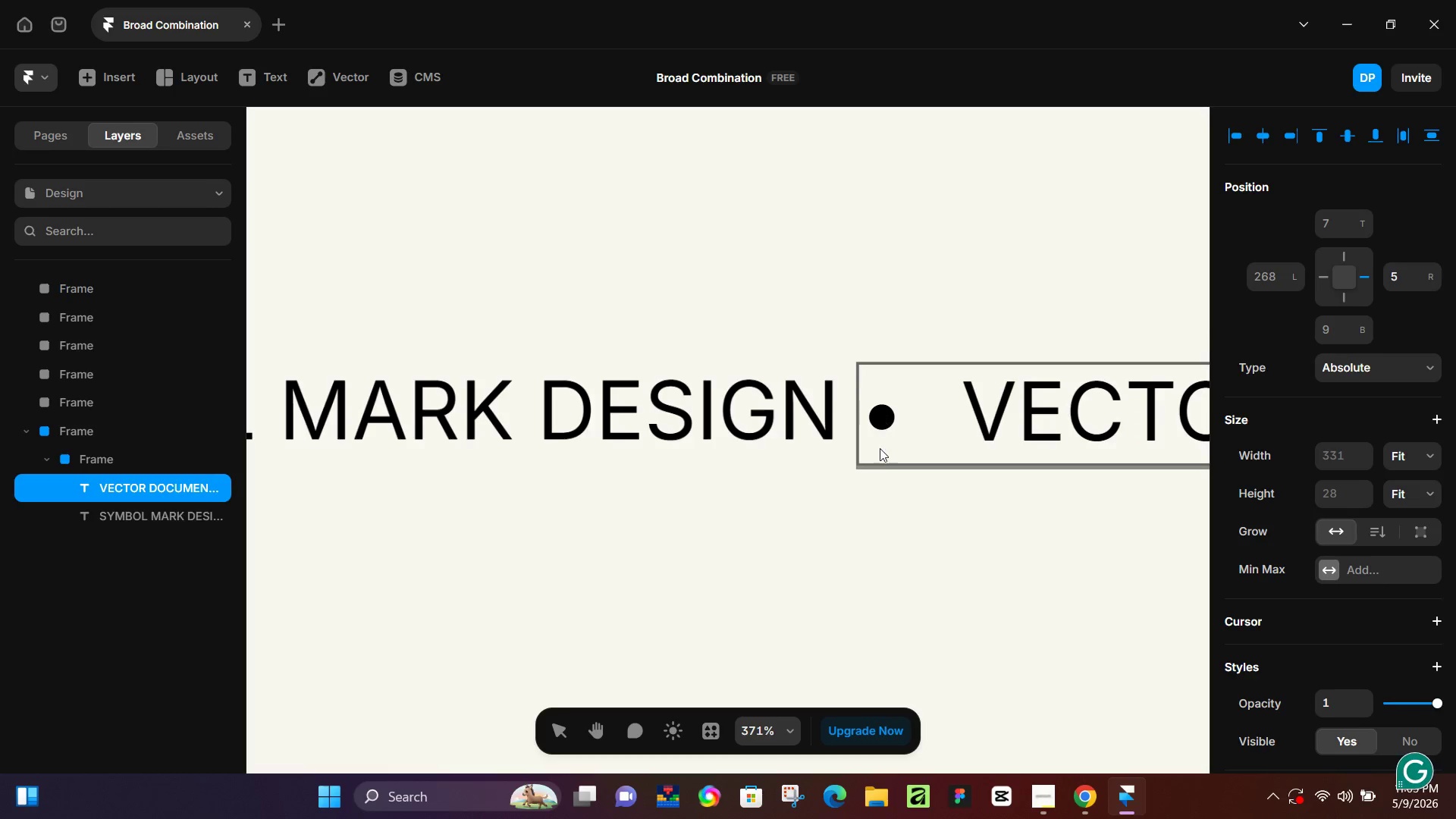 
left_click([904, 523])
 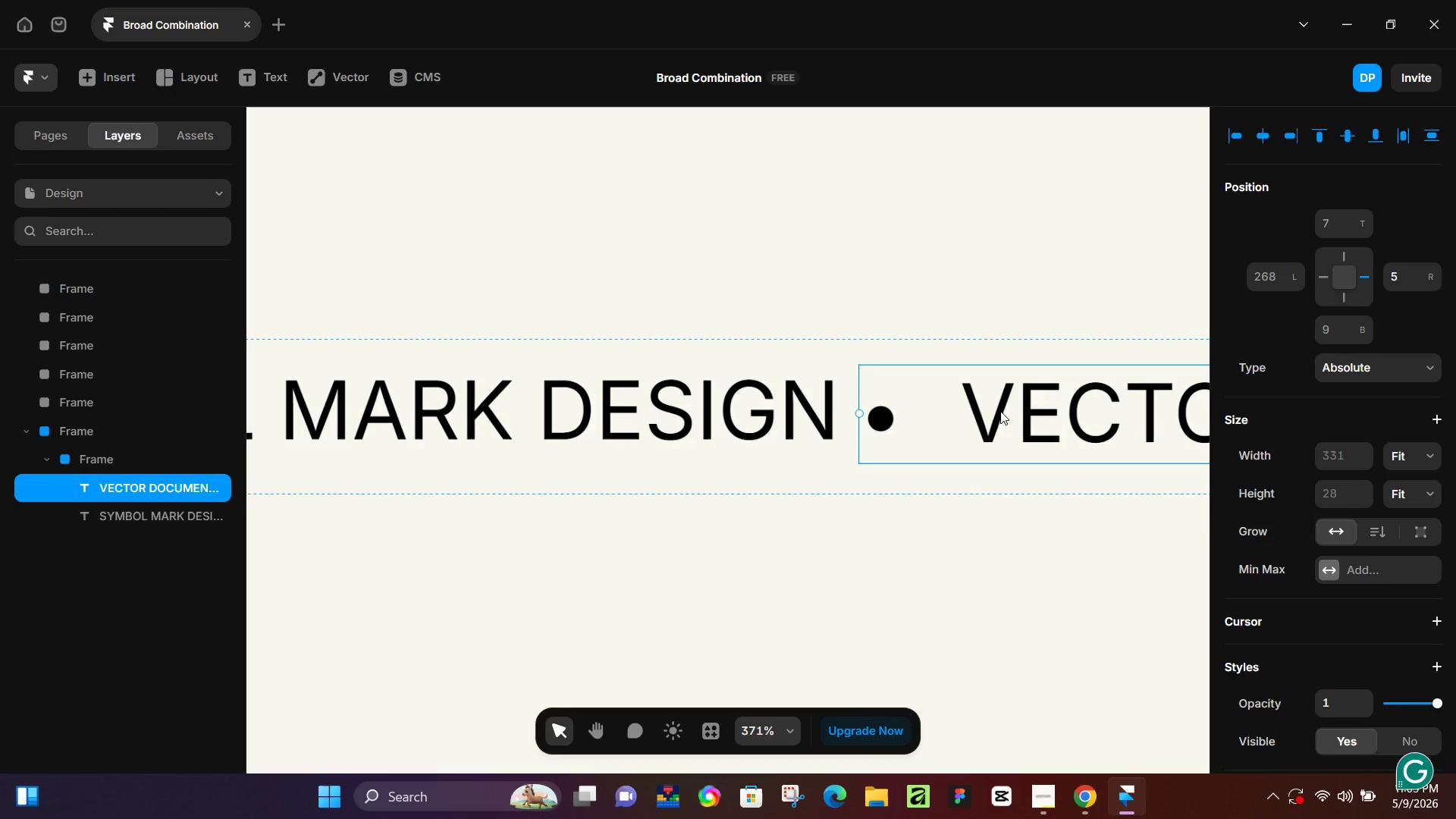 
left_click([964, 409])
 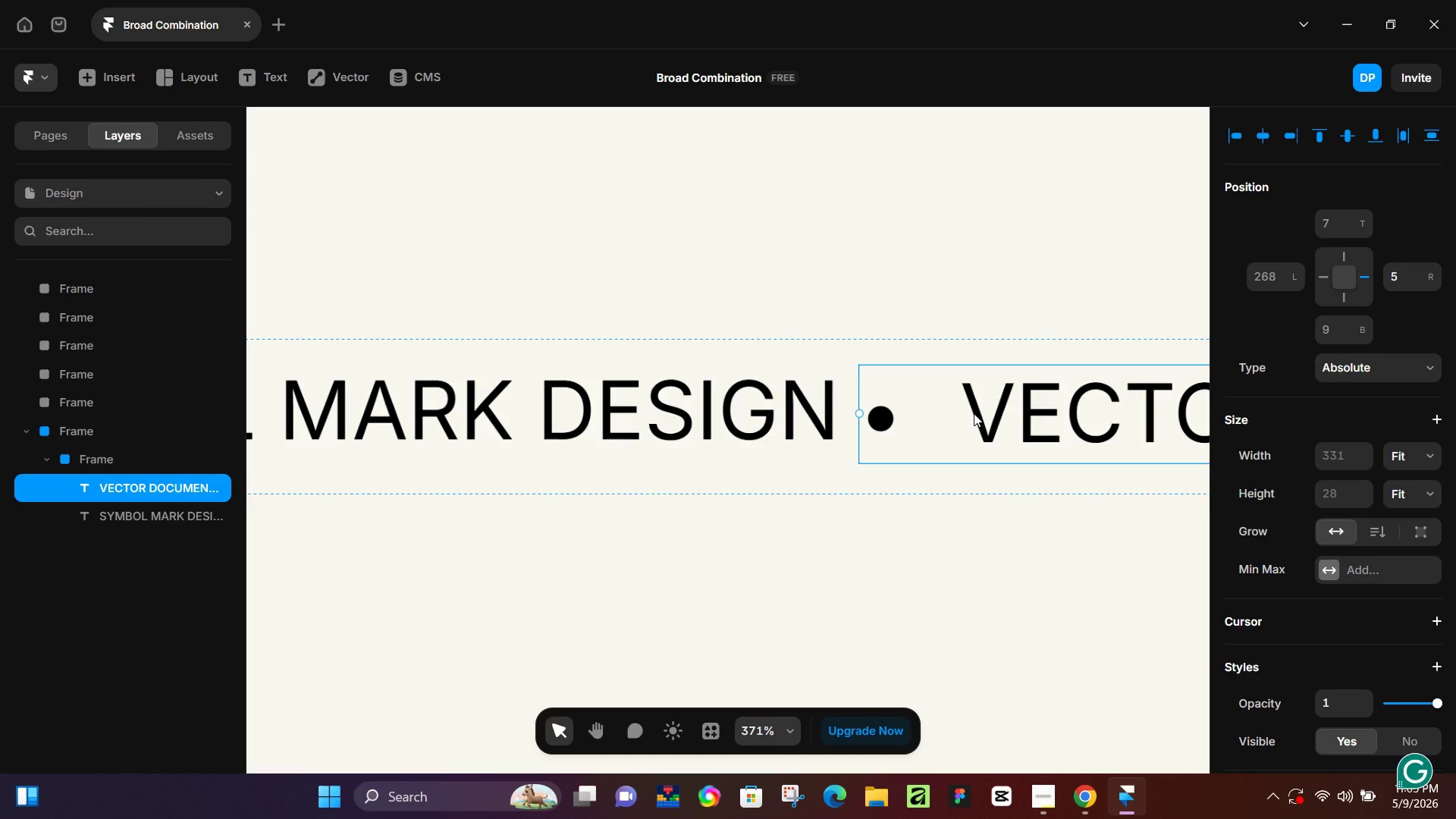 
left_click_drag(start_coordinate=[979, 415], to_coordinate=[977, 410])
 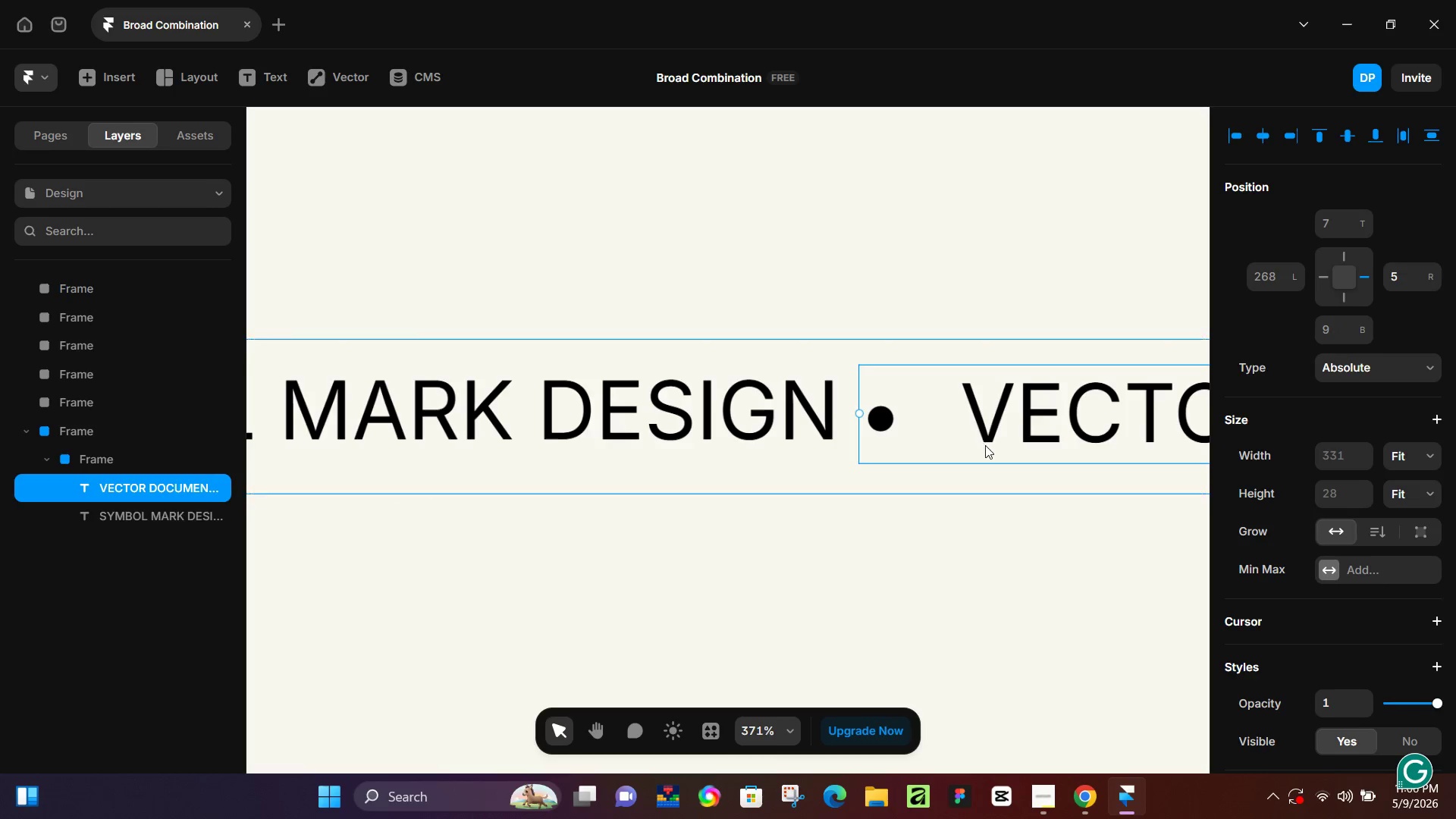 
hold_key(key=ControlLeft, duration=0.44)
 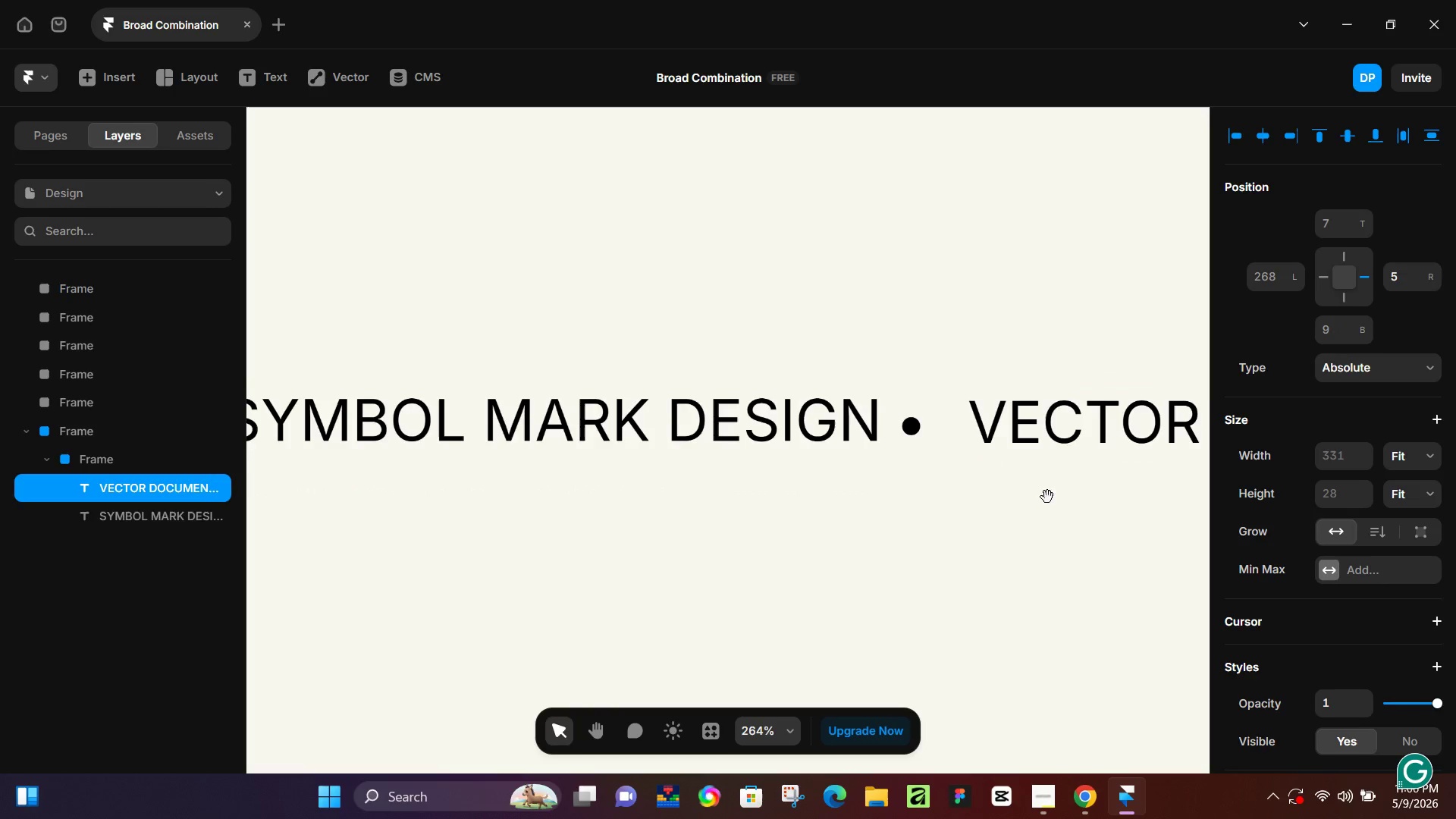 
key(Space)
 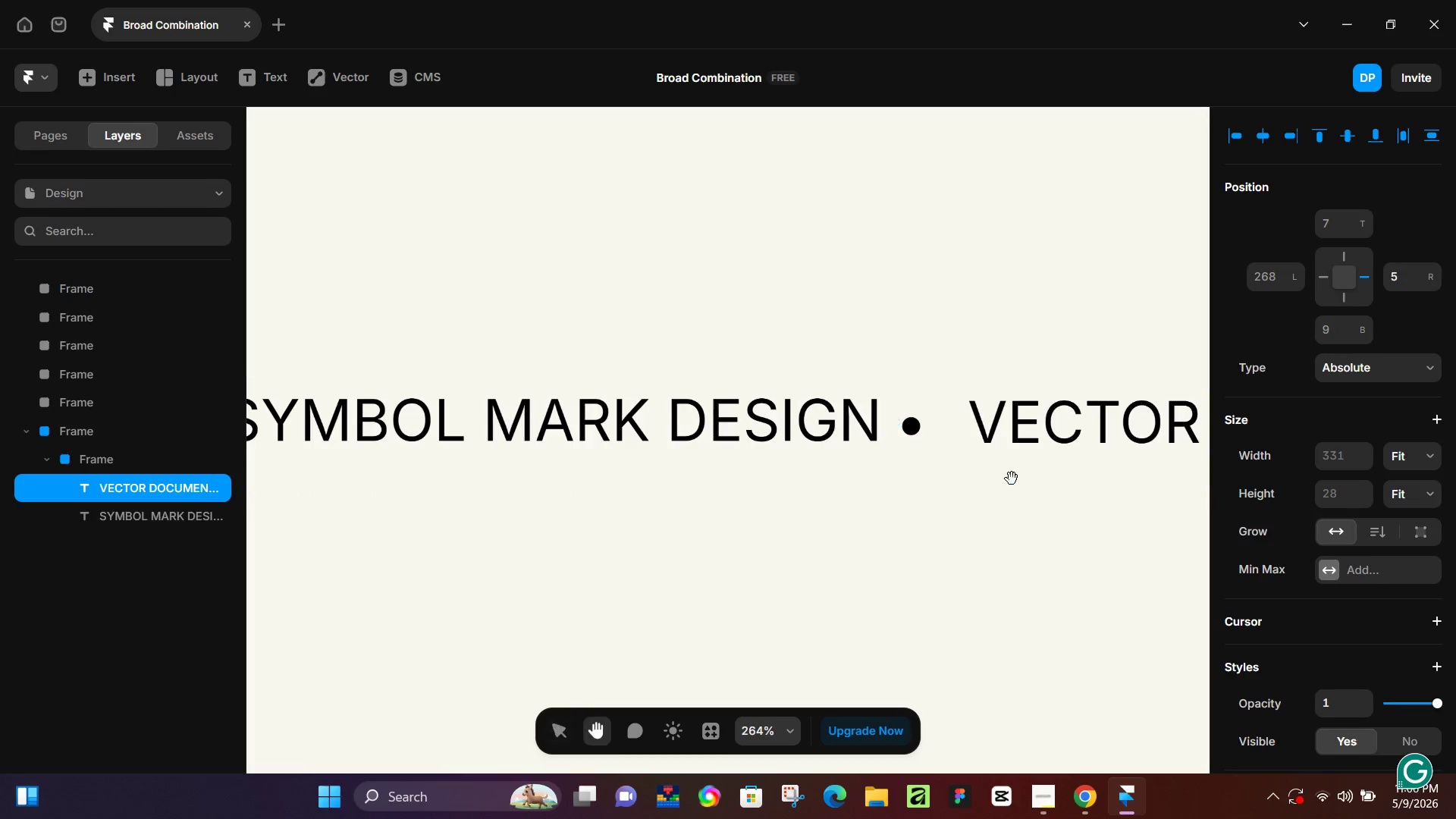 
key(Space)
 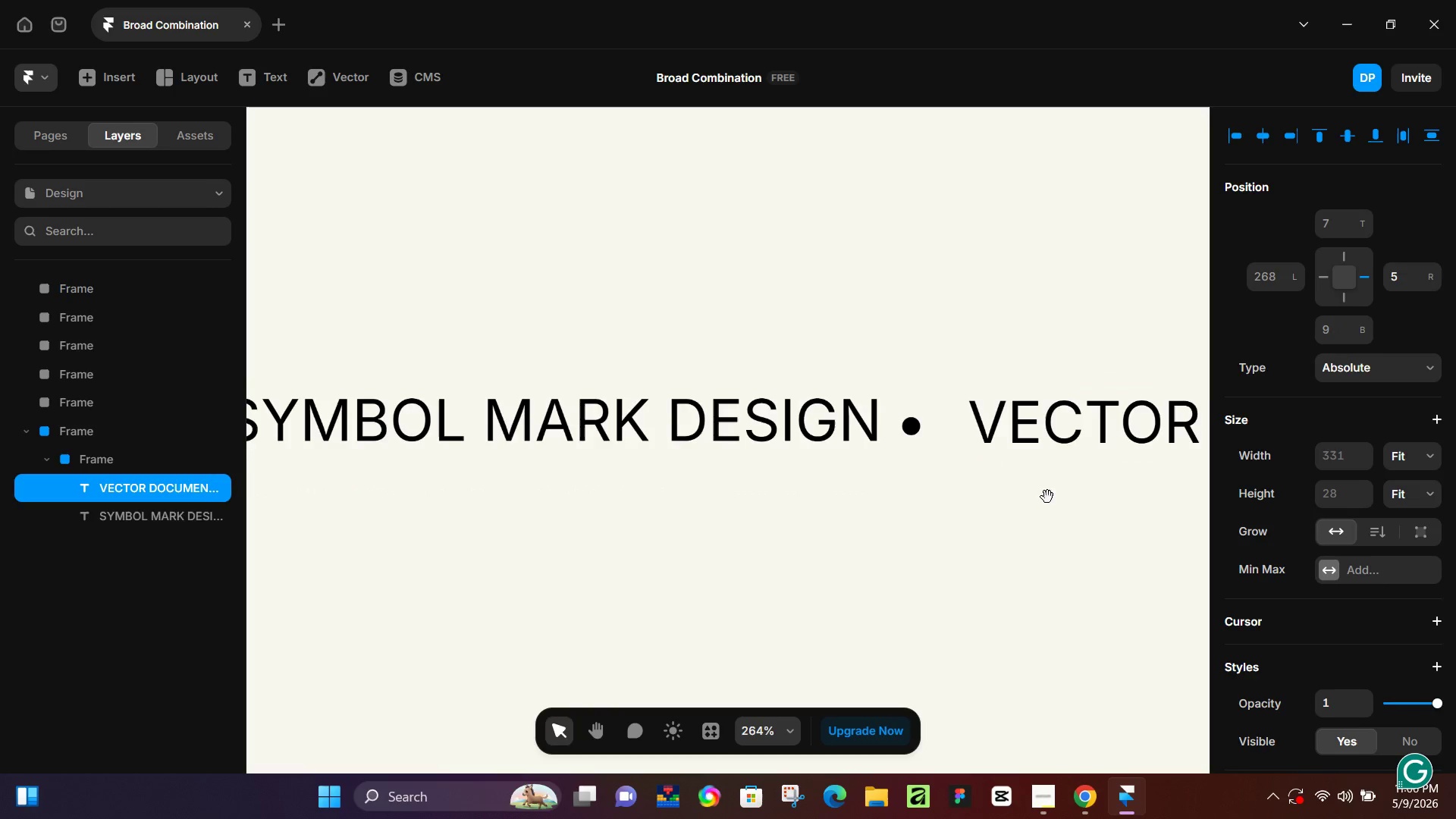 
scroll: coordinate [987, 446], scroll_direction: down, amount: 3.0
 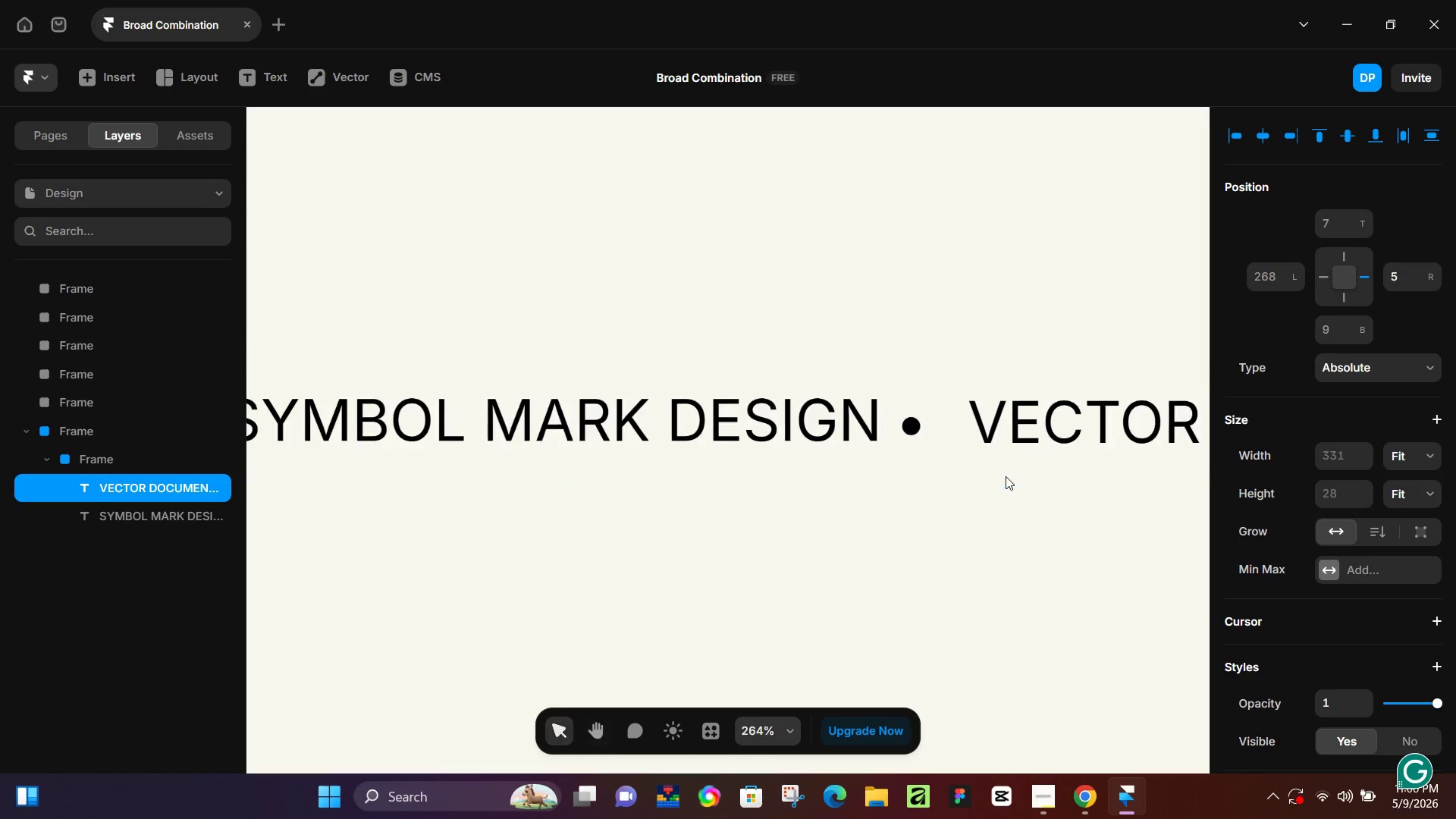 
hold_key(key=Space, duration=0.58)
 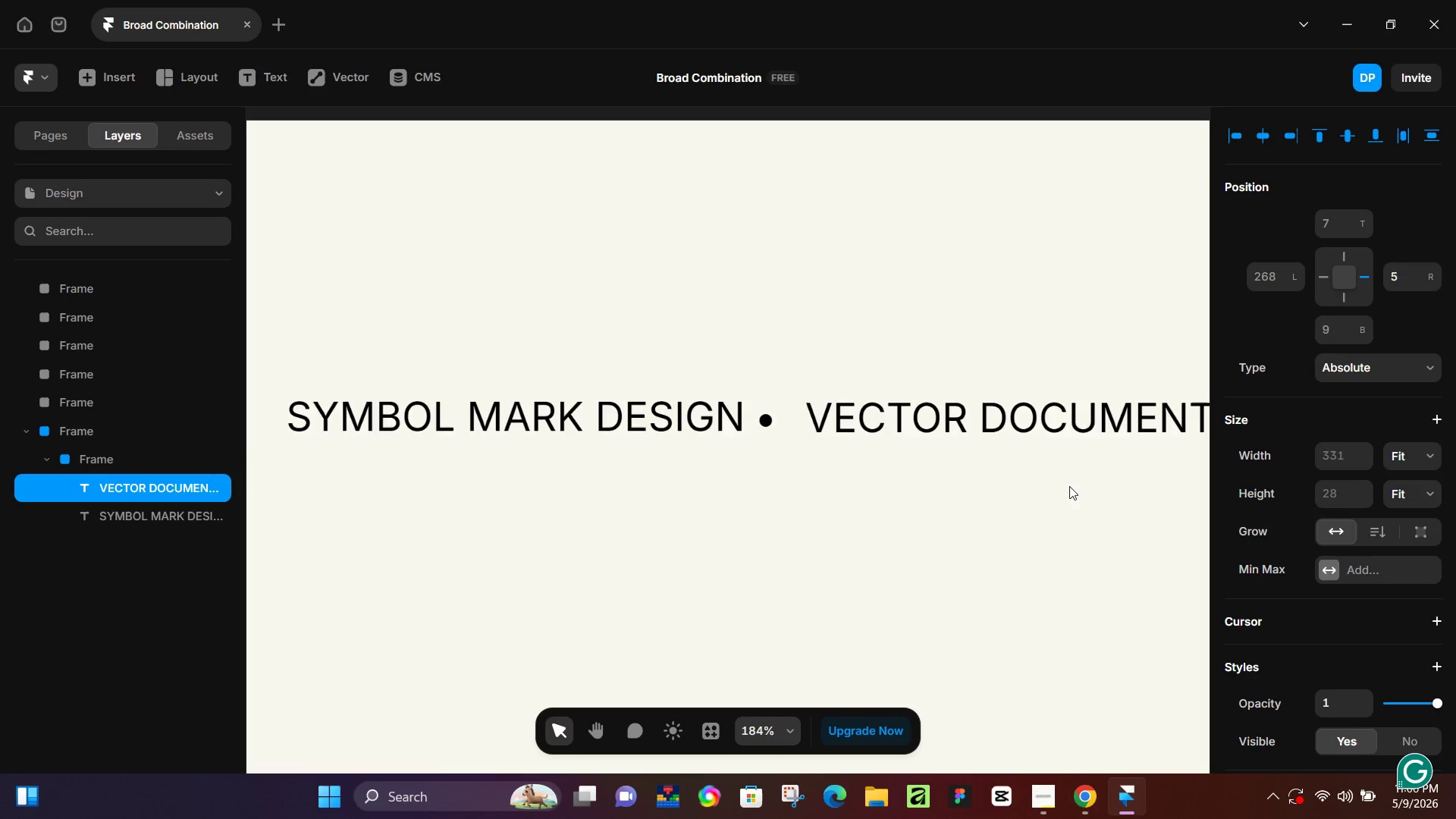 
left_click_drag(start_coordinate=[1054, 504], to_coordinate=[836, 483])
 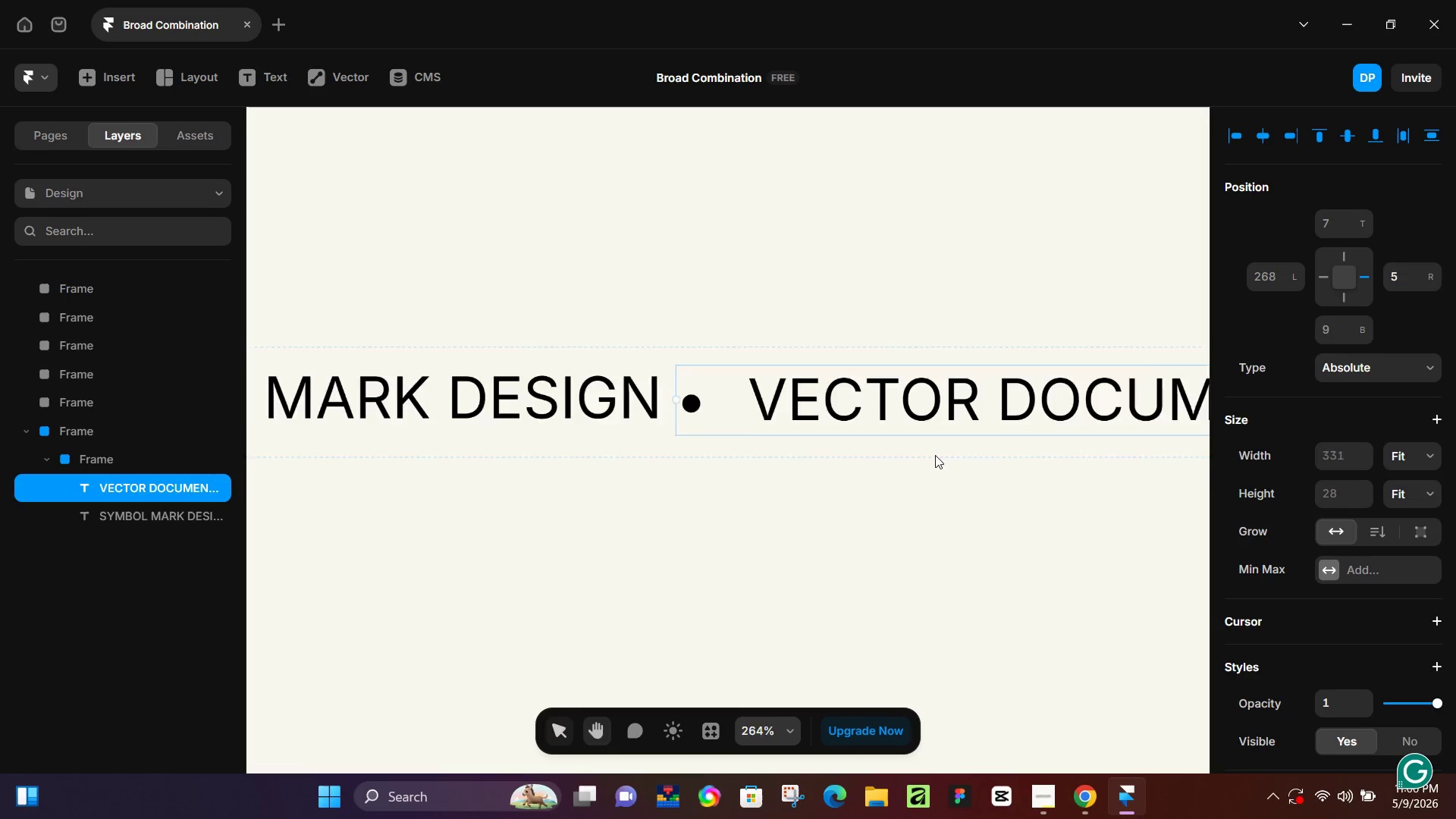 
key(Control+ControlLeft)
 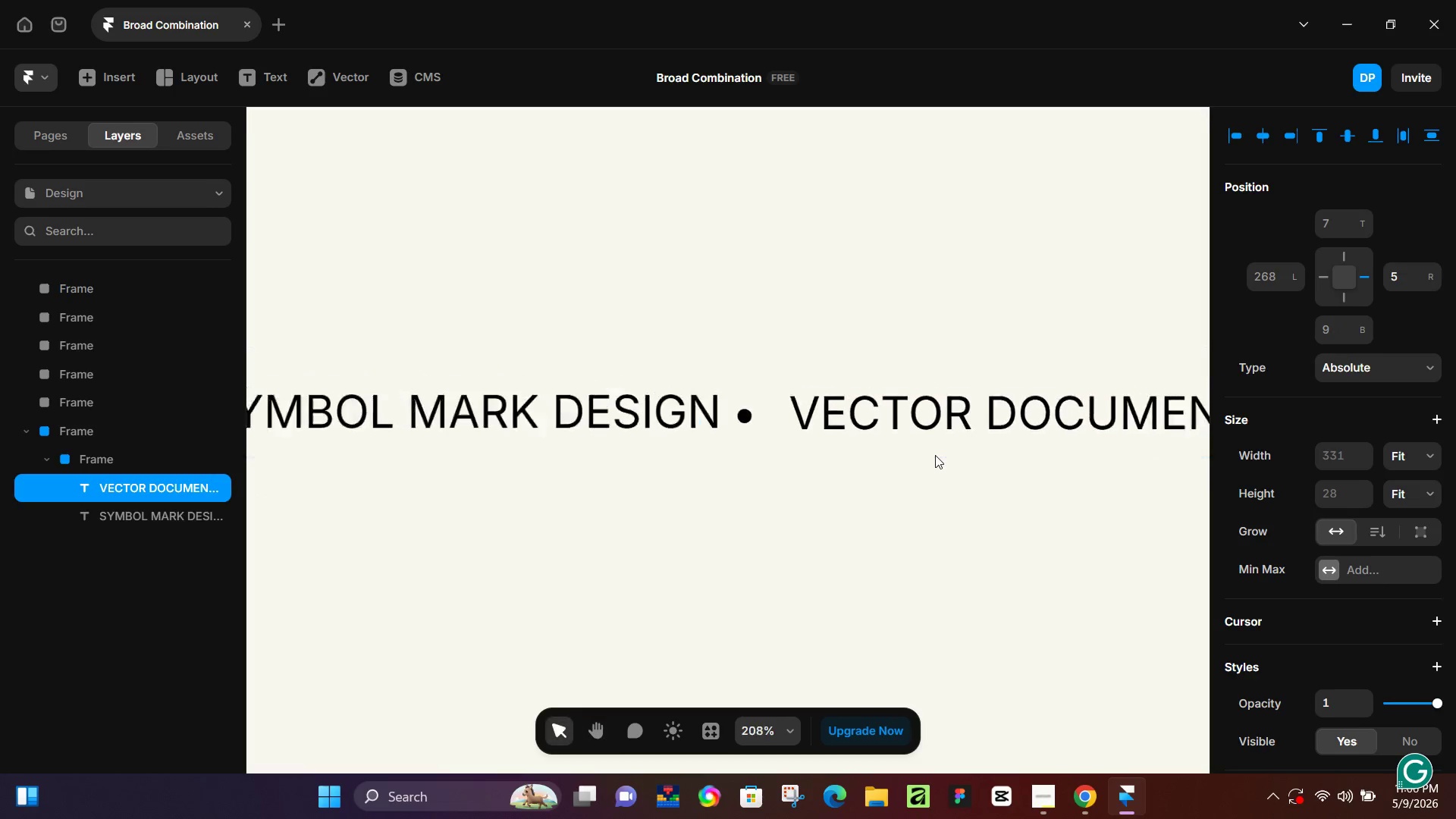 
scroll: coordinate [1369, 679], scroll_direction: down, amount: 8.0
 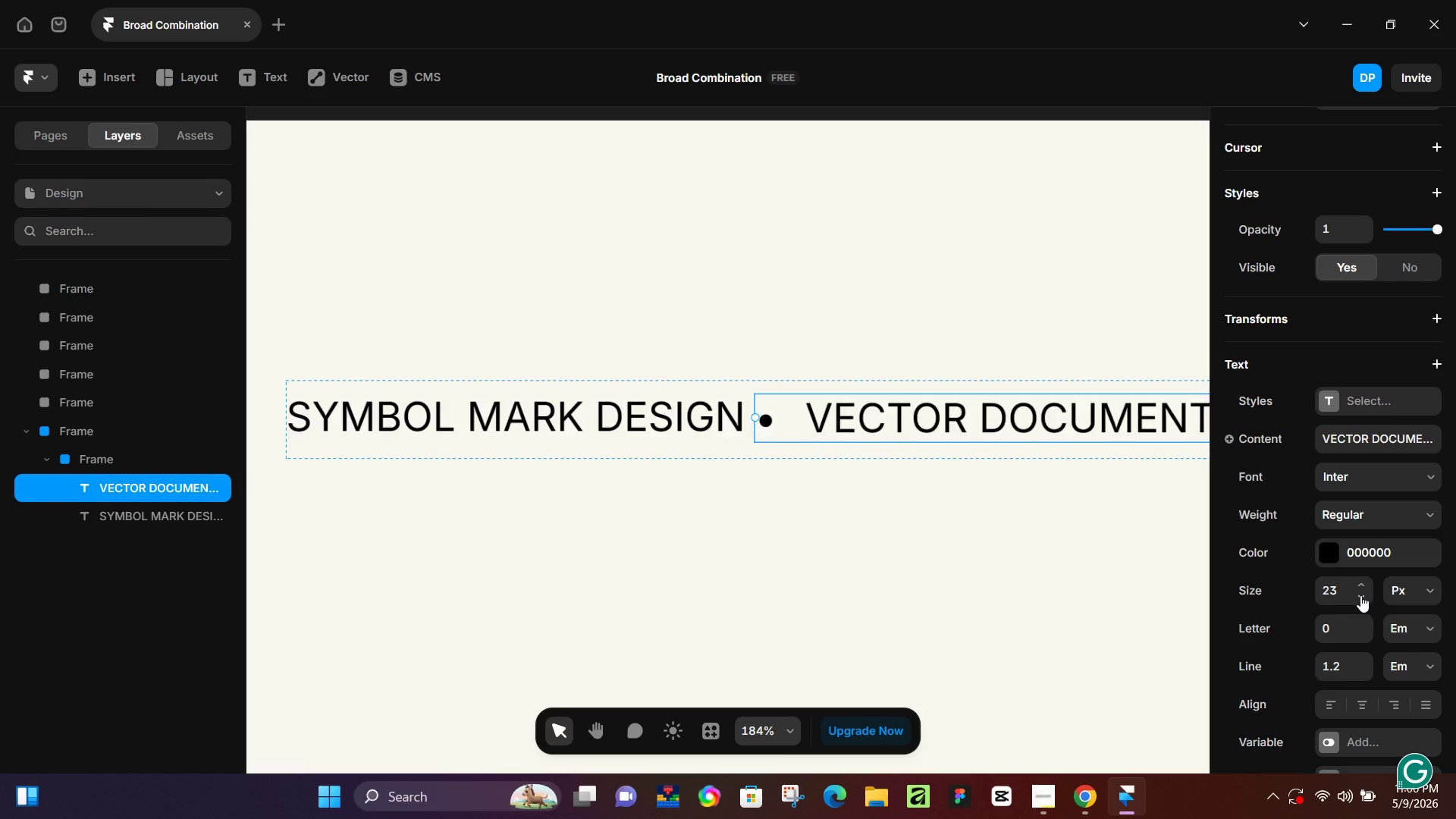 
left_click([1360, 595])
 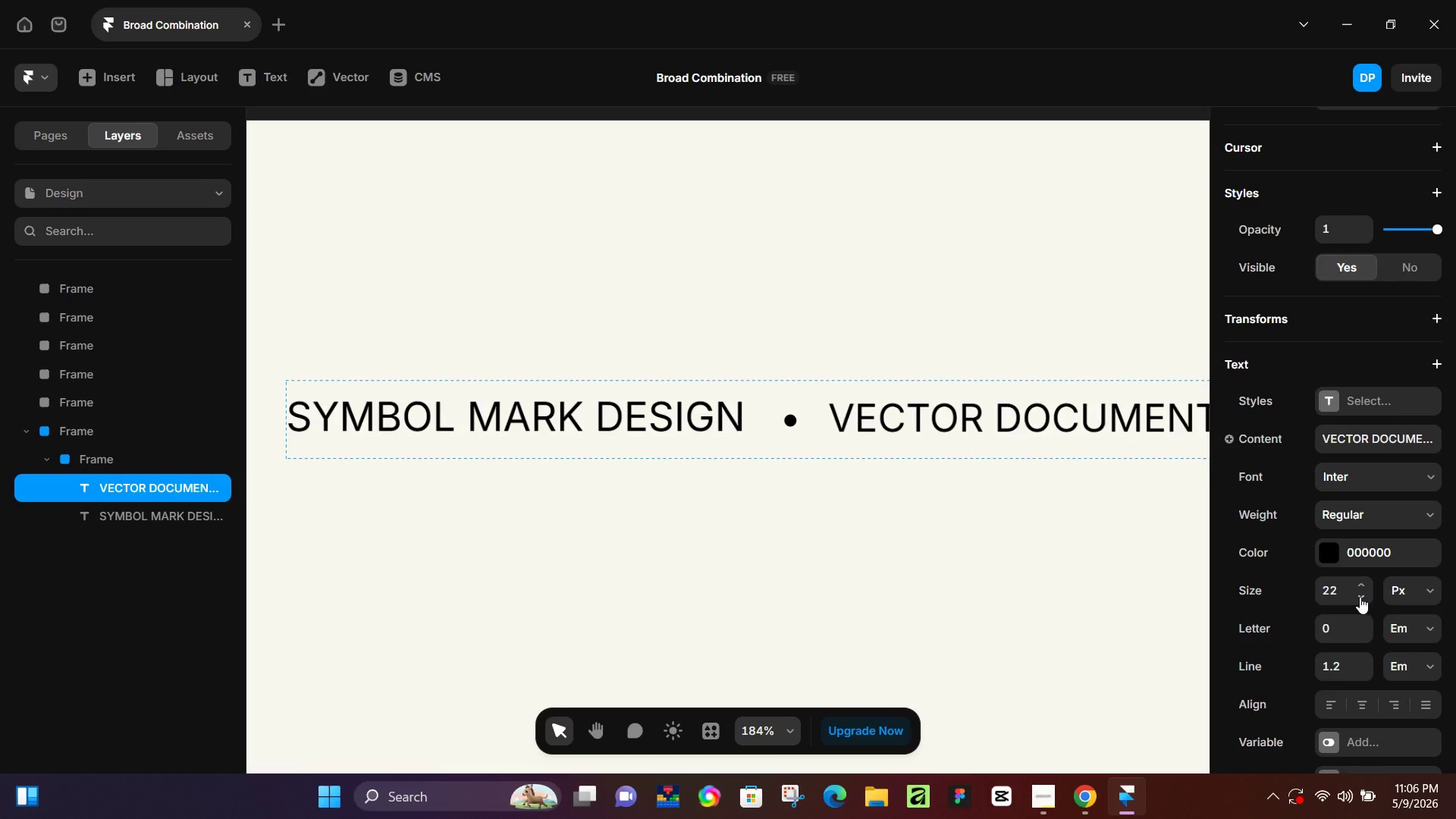 
key(Control+Z)
 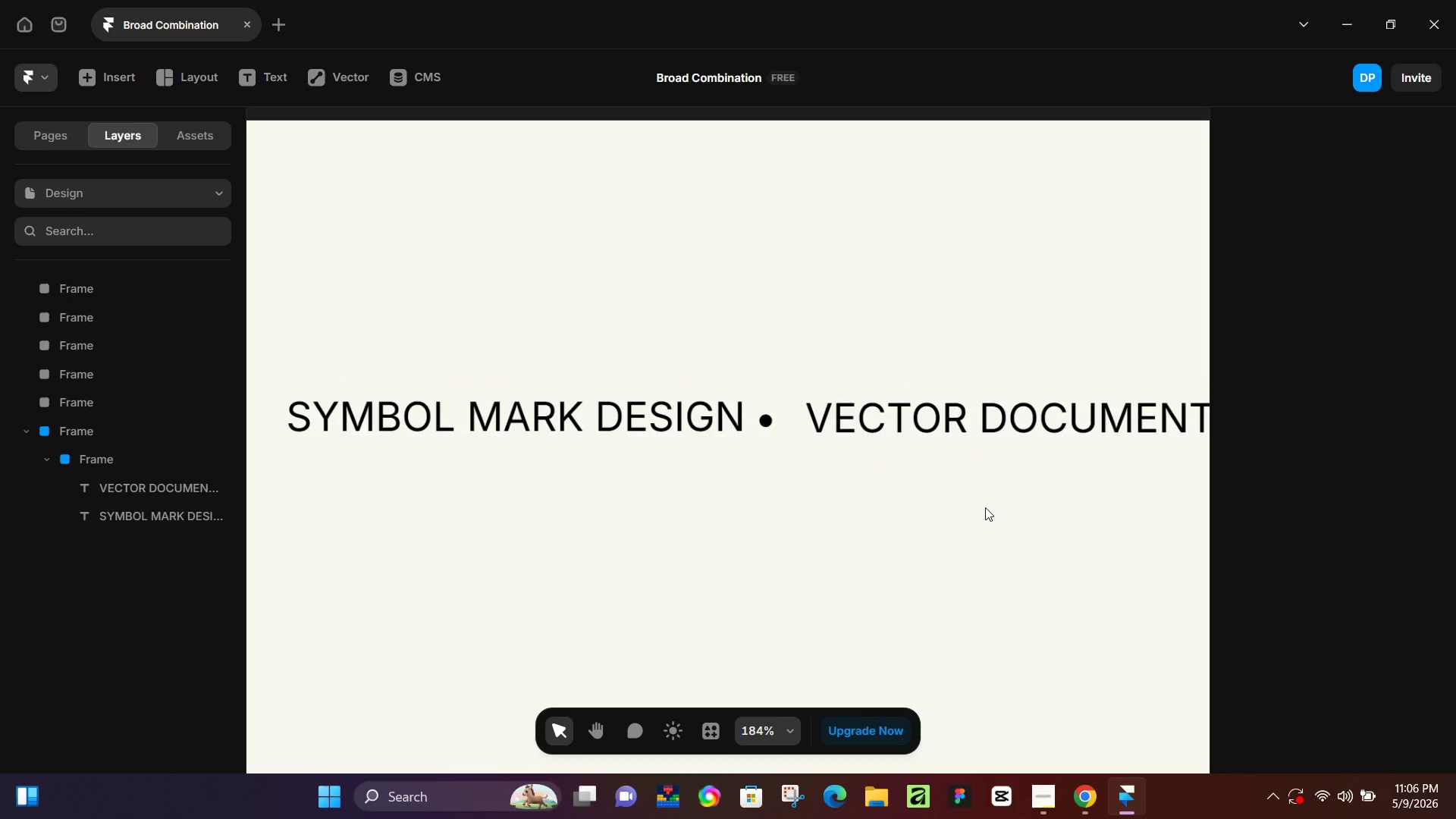 
hold_key(key=ControlLeft, duration=0.56)
scroll: coordinate [998, 498], scroll_direction: down, amount: 3.0
 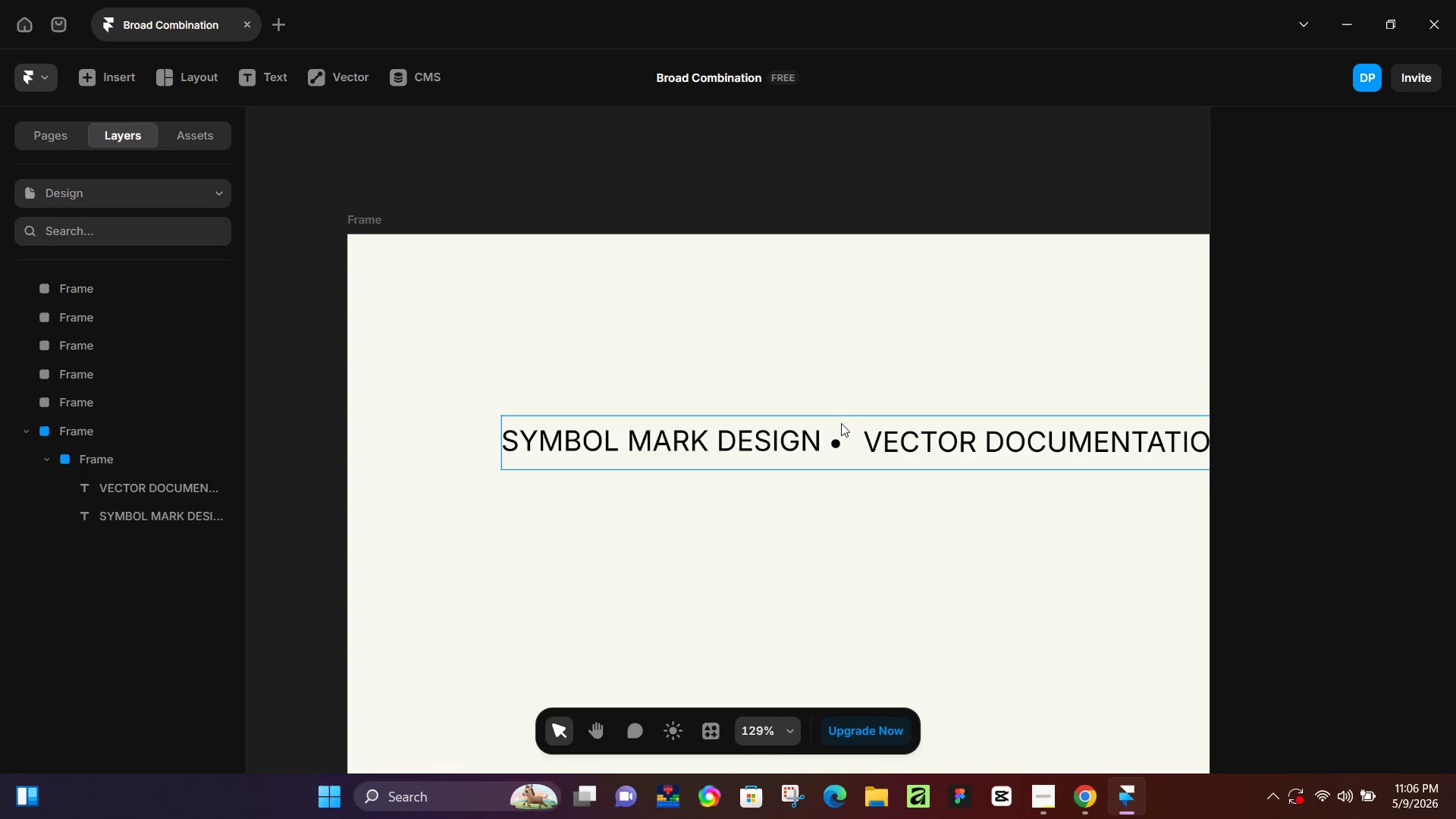 
left_click([840, 423])
 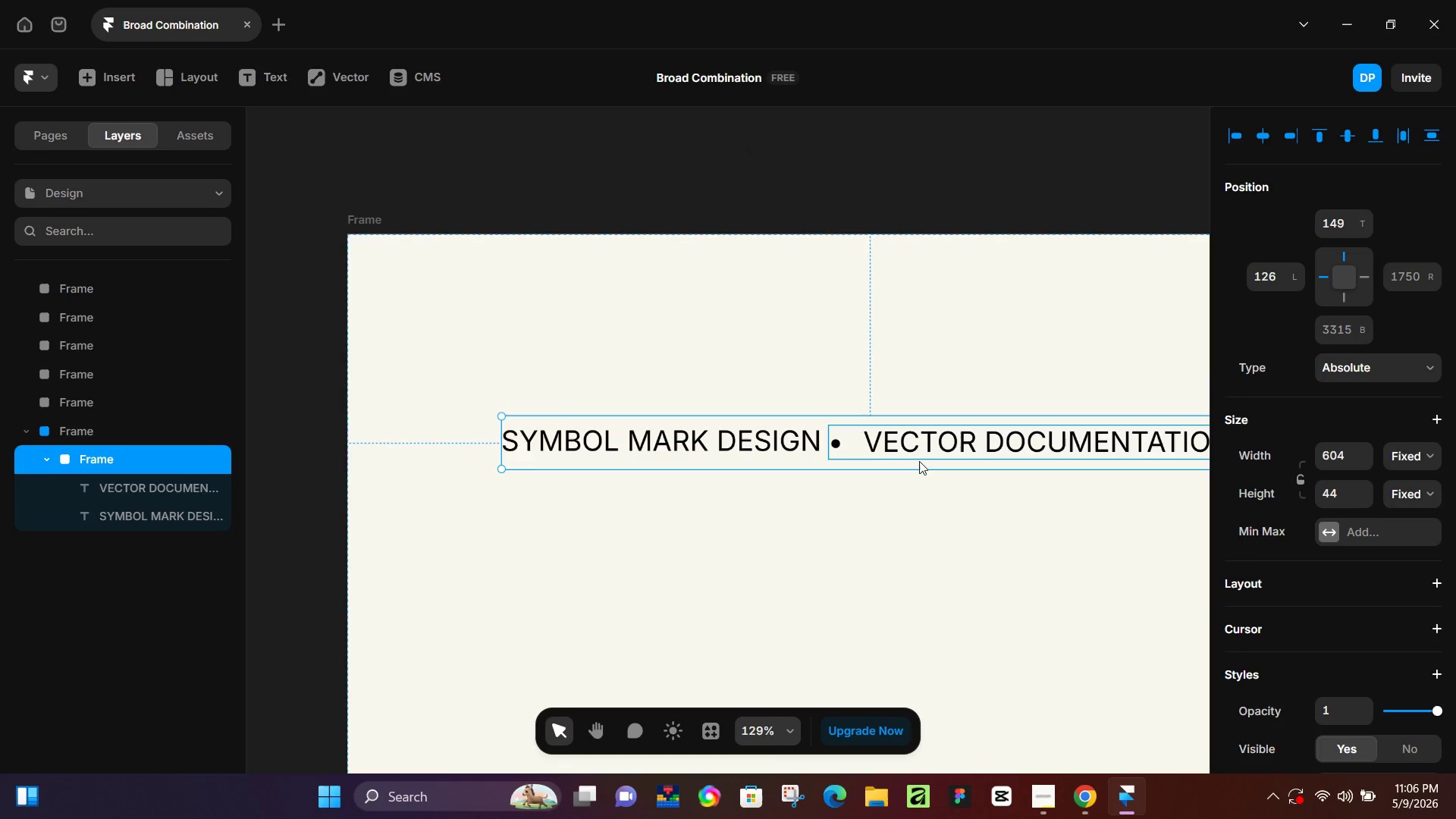 
hold_key(key=ControlLeft, duration=0.47)
scroll: coordinate [930, 463], scroll_direction: down, amount: 3.0
 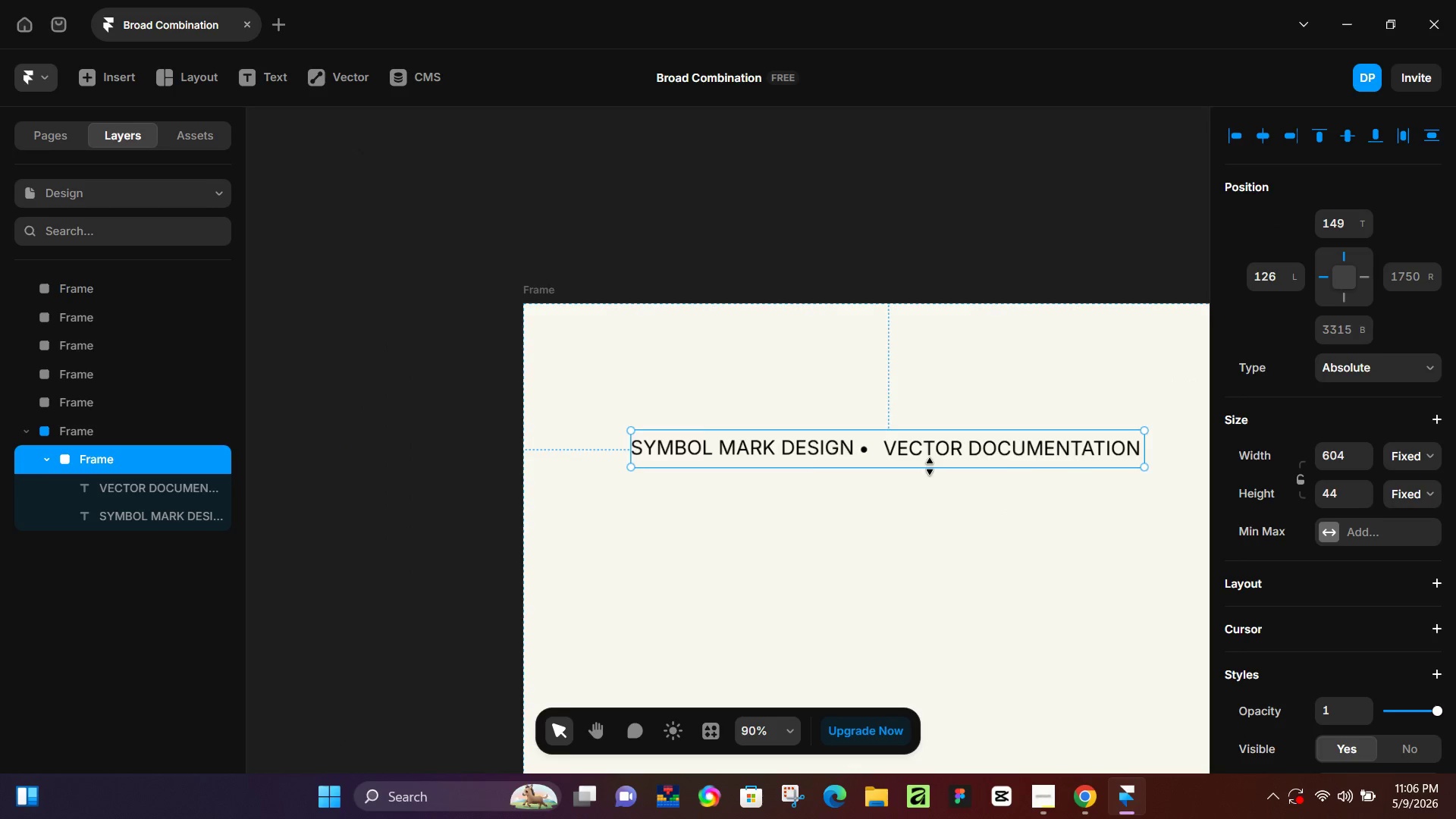 
key(Control+ControlLeft)
 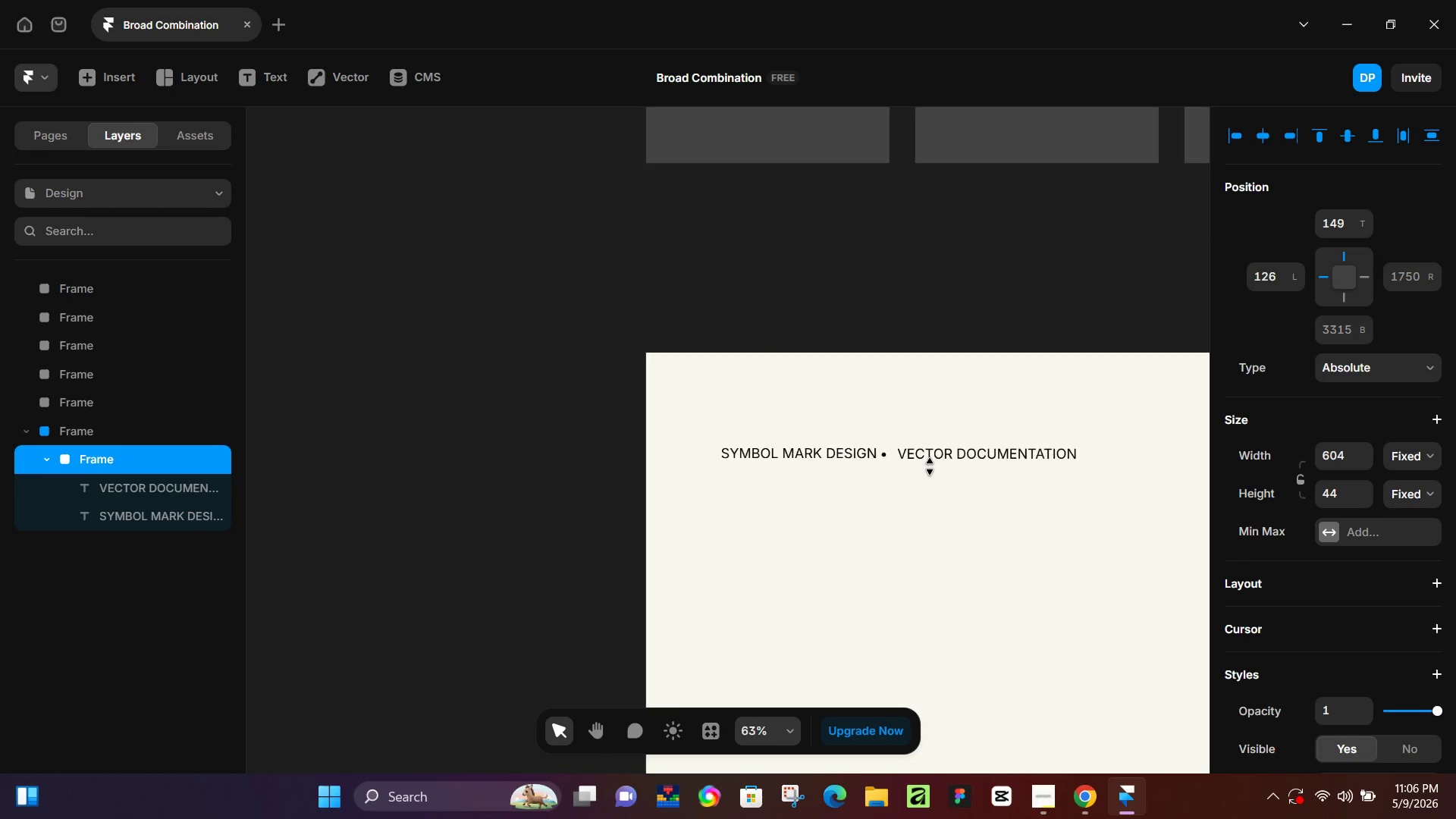 
scroll: coordinate [930, 466], scroll_direction: down, amount: 3.0
 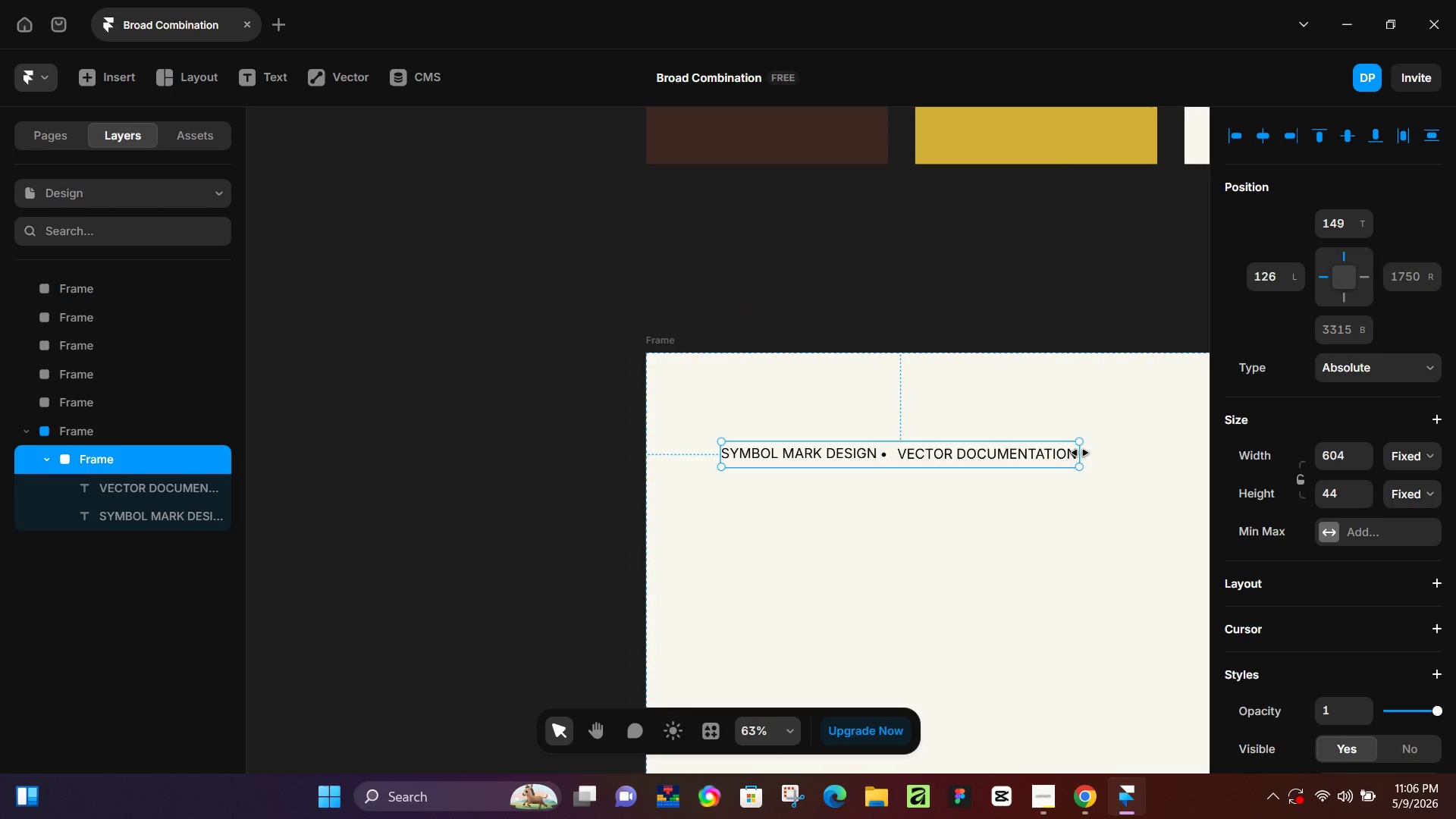 
left_click_drag(start_coordinate=[1080, 453], to_coordinate=[1100, 450])
 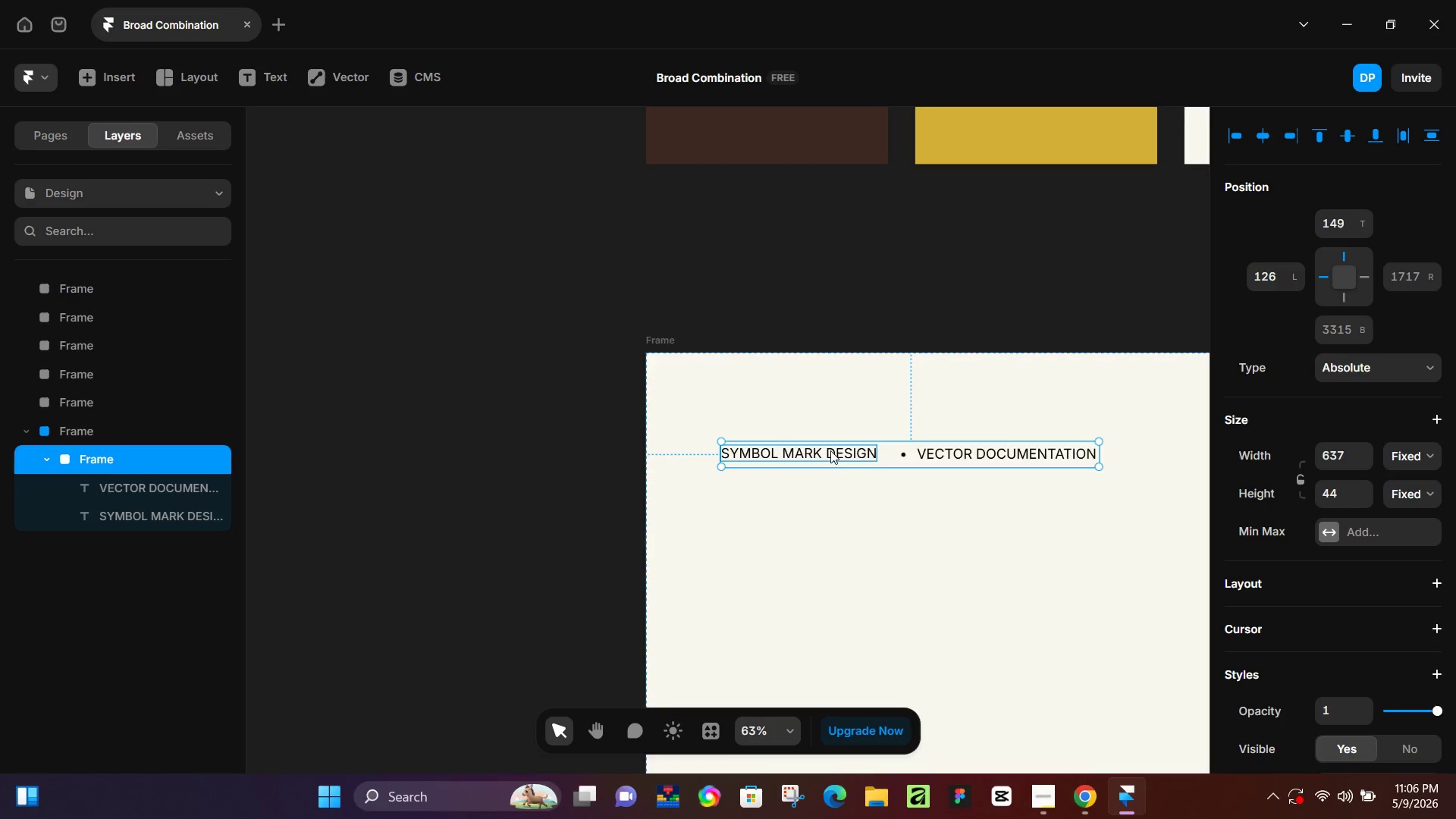 
left_click([830, 450])
 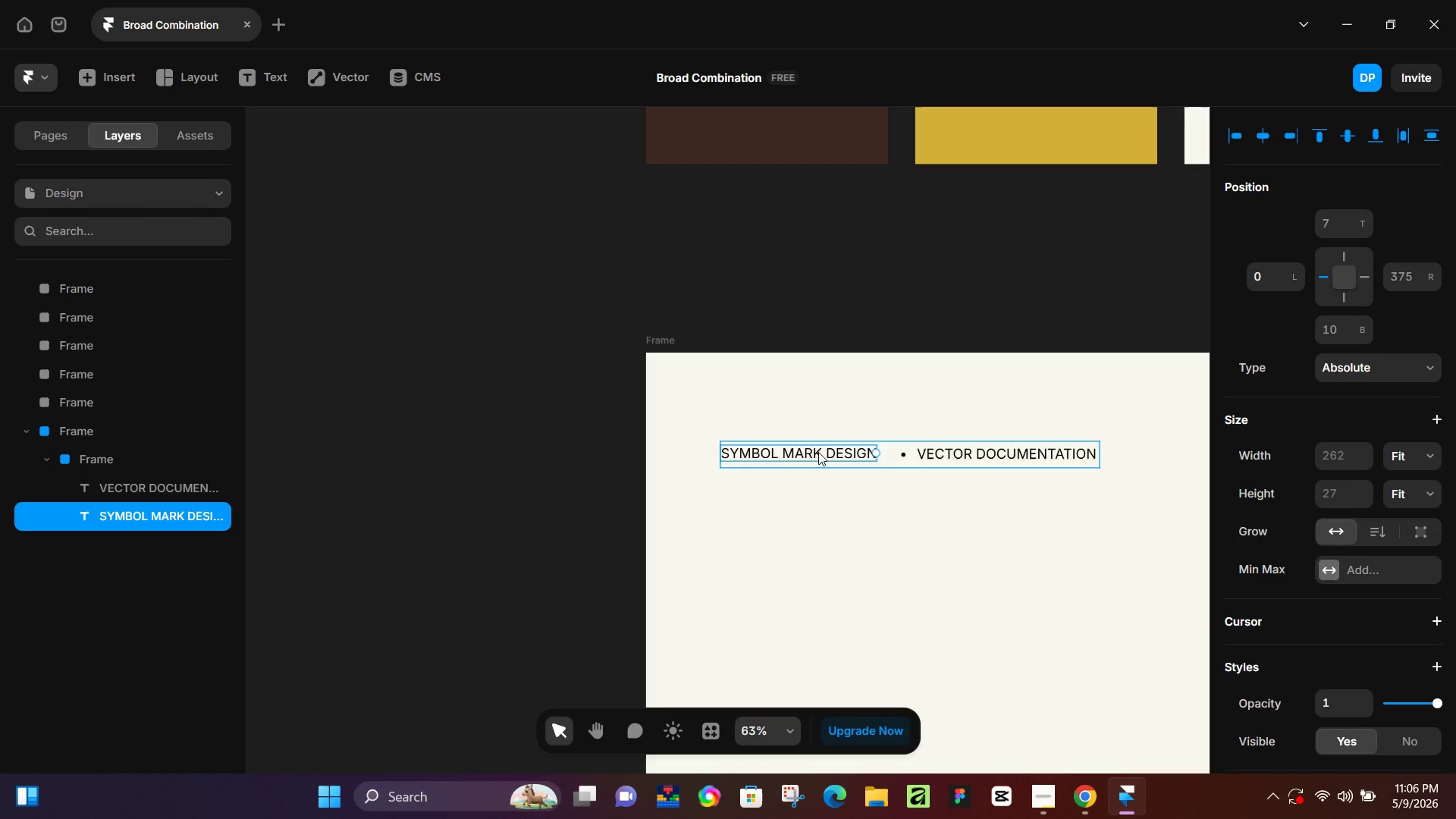 
hold_key(key=ControlLeft, duration=0.86)
 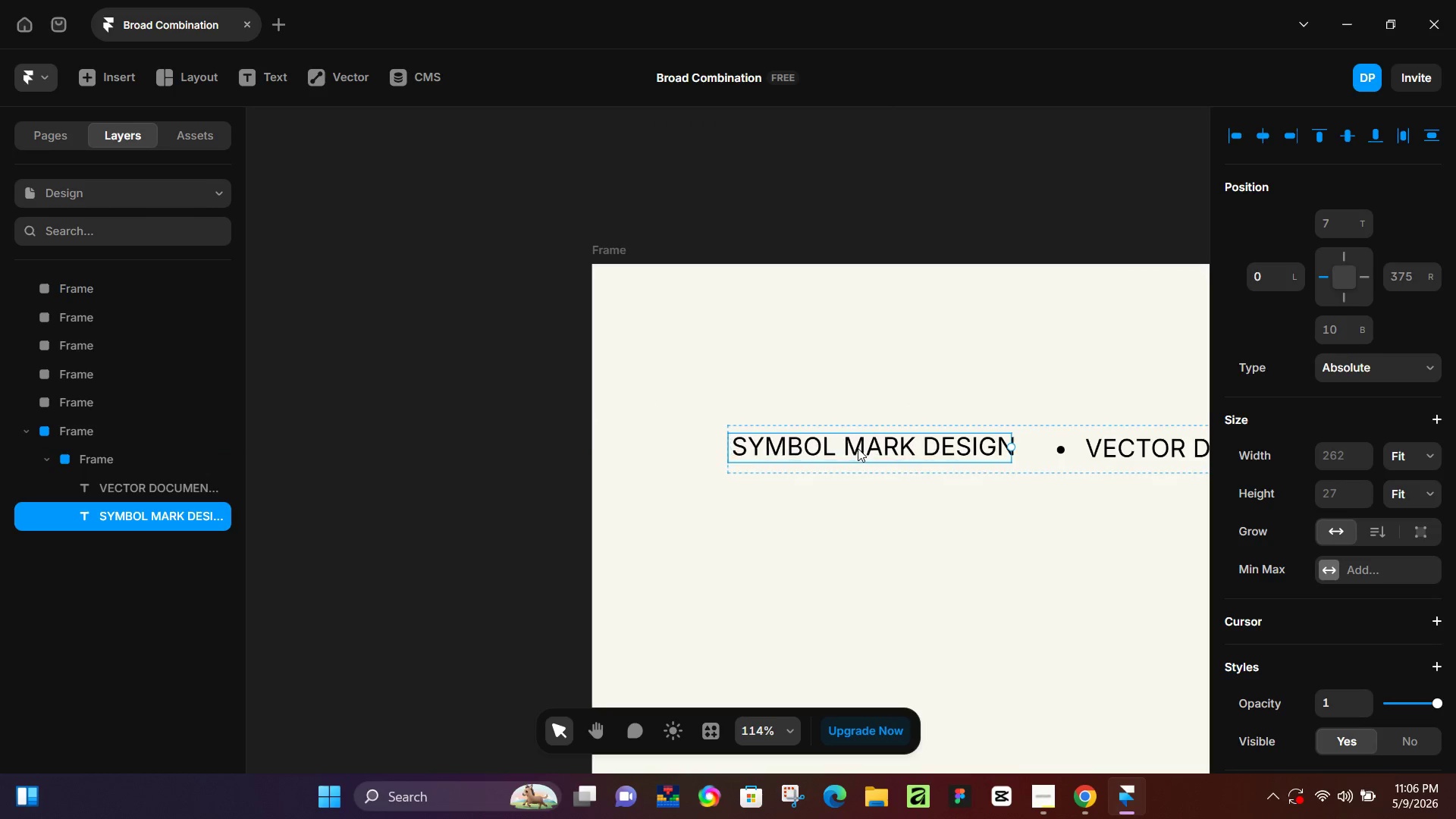 
hold_key(key=ControlLeft, duration=9.88)
 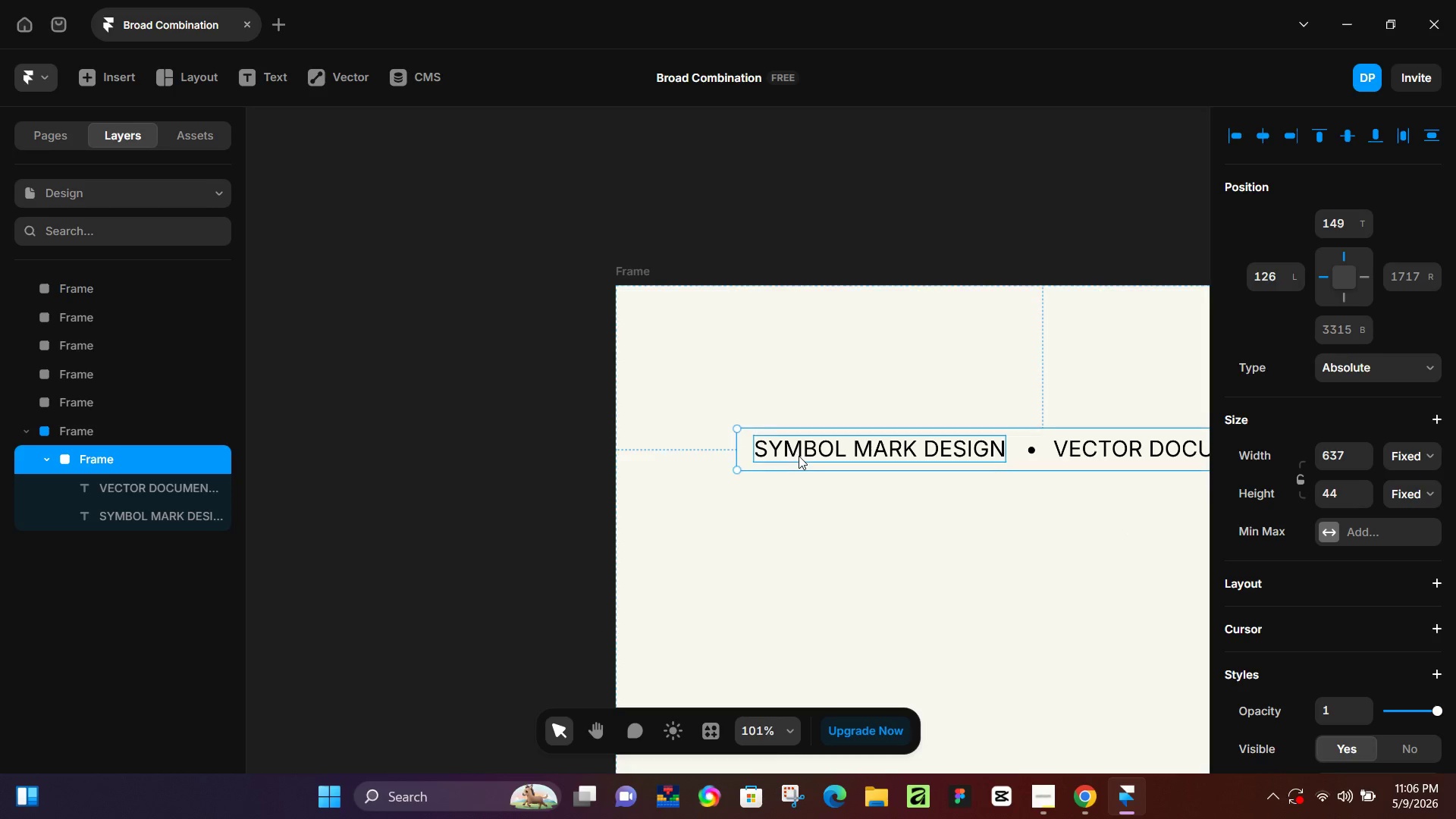 
scroll: coordinate [772, 461], scroll_direction: up, amount: 5.0
 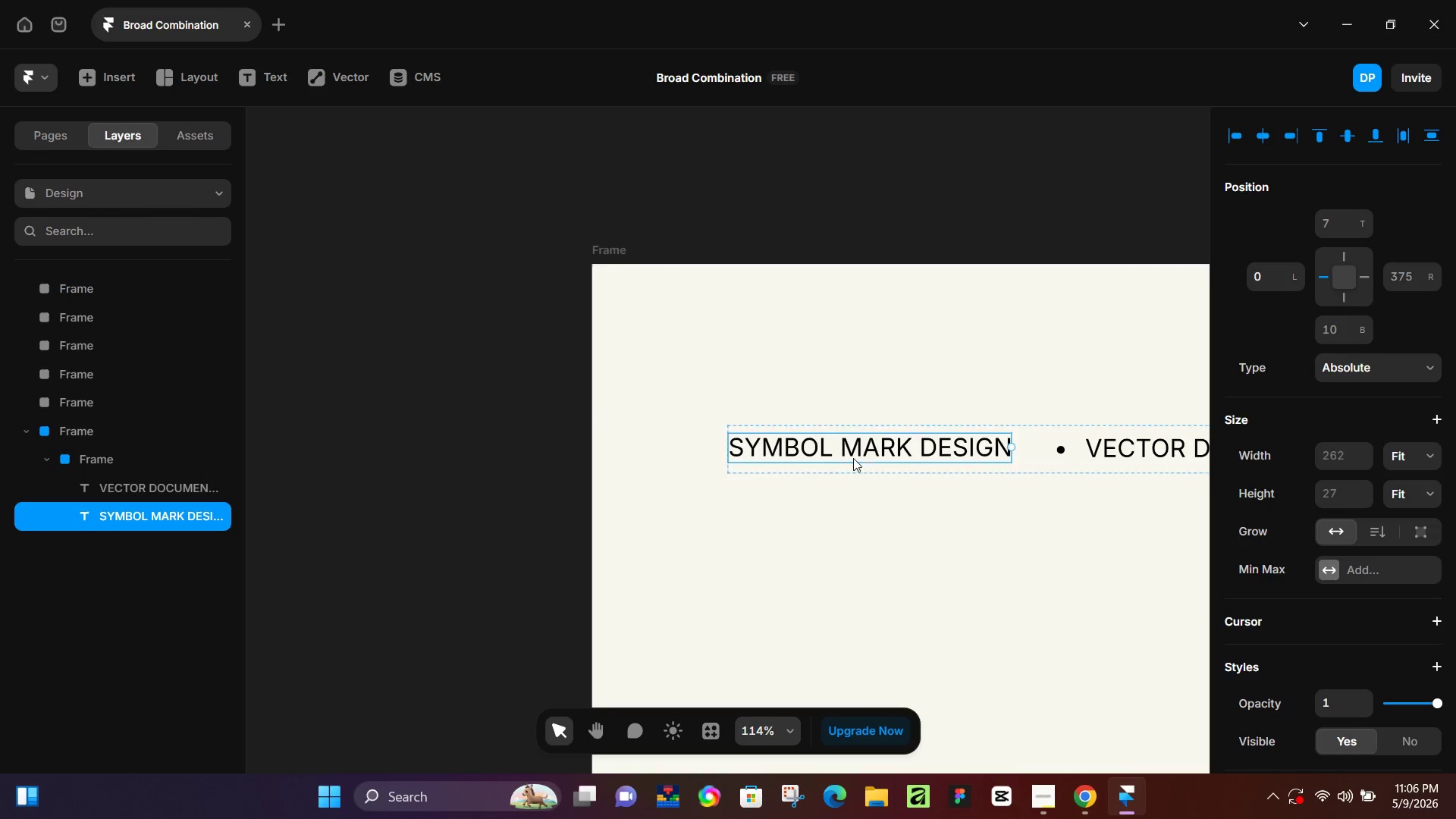 
left_click_drag(start_coordinate=[851, 448], to_coordinate=[871, 448])
 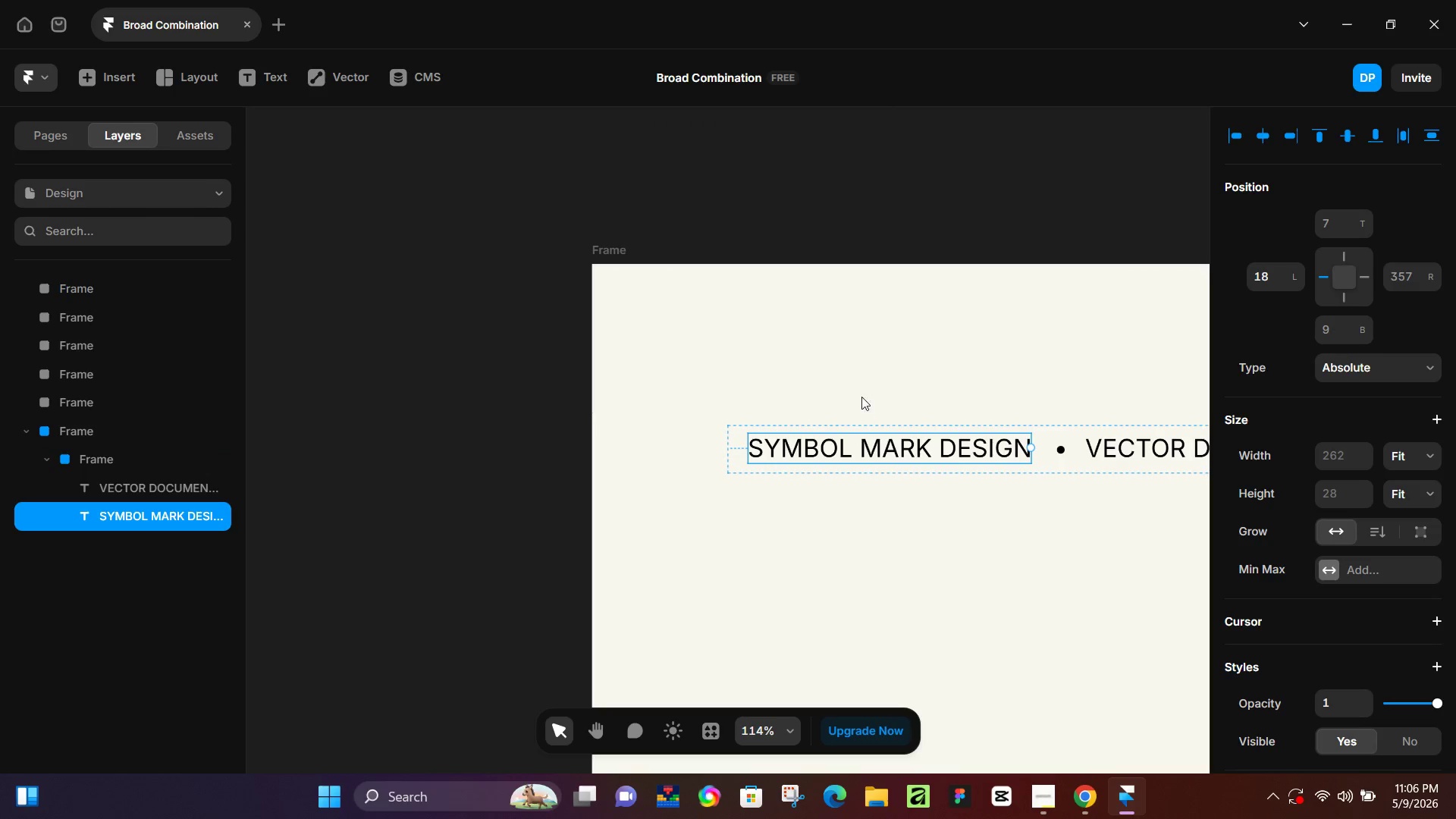 
left_click([555, 440])
 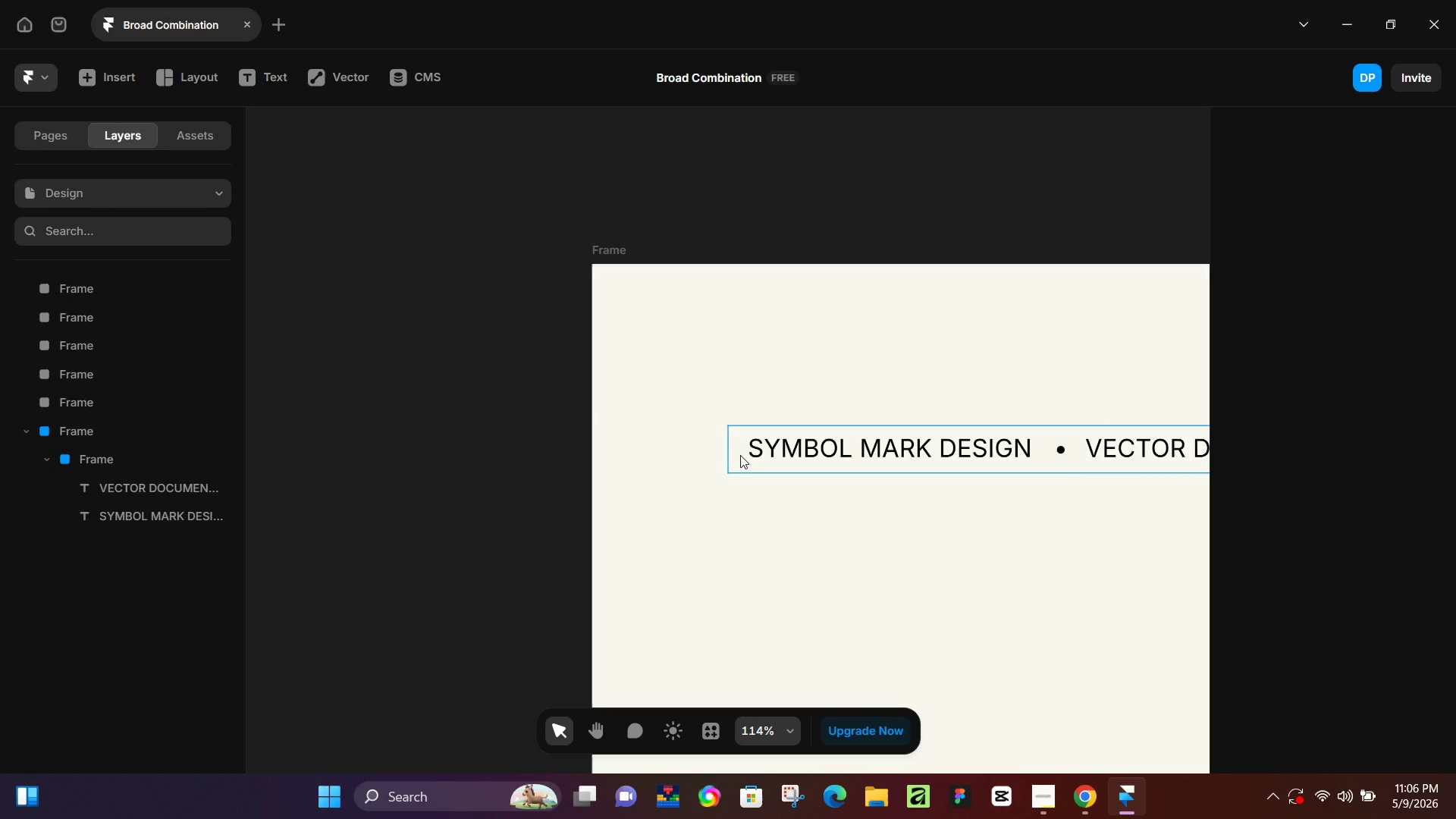 
left_click([737, 456])
 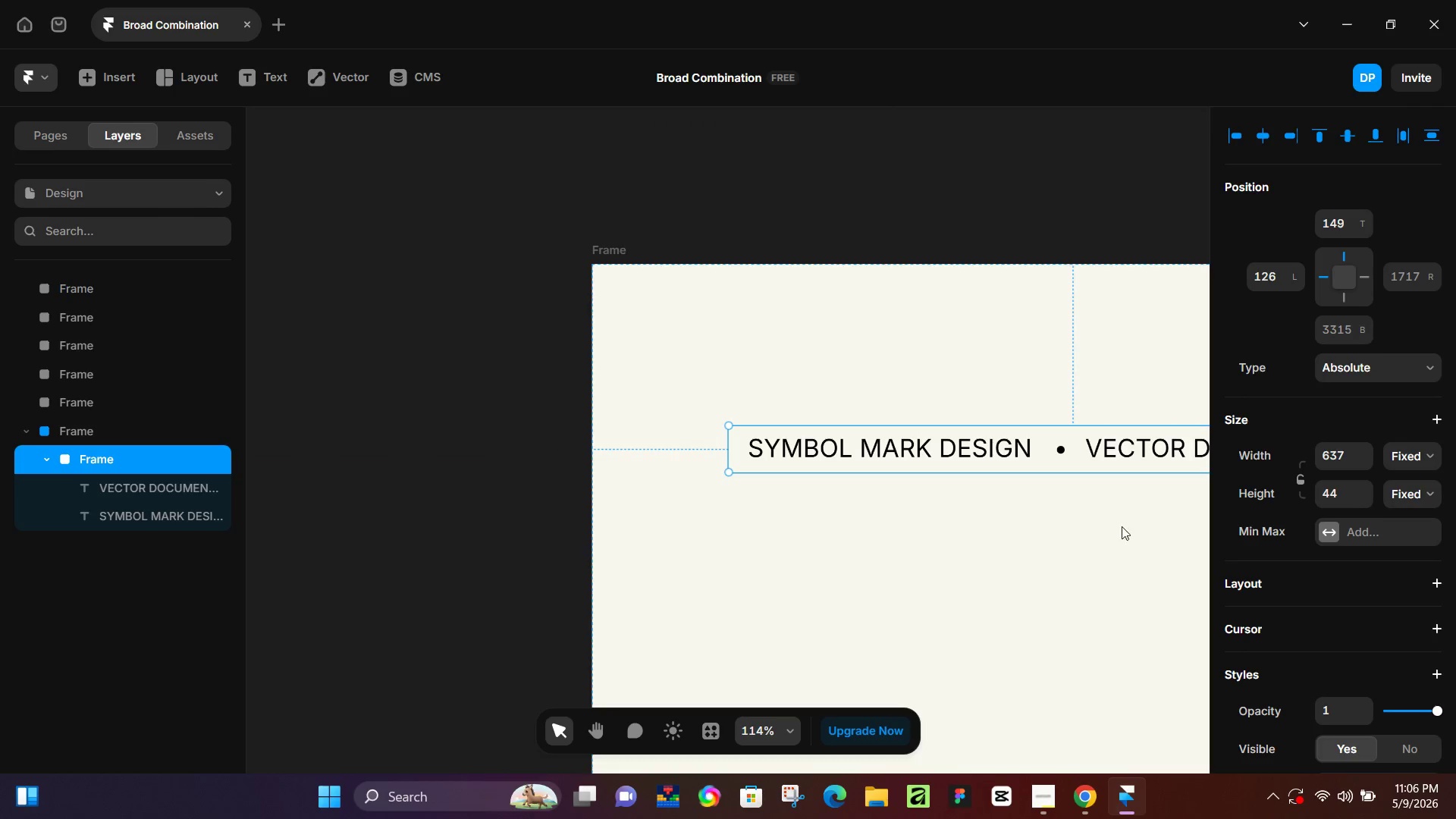 
hold_key(key=ControlLeft, duration=0.39)
scroll: coordinate [799, 456], scroll_direction: down, amount: 1.0
 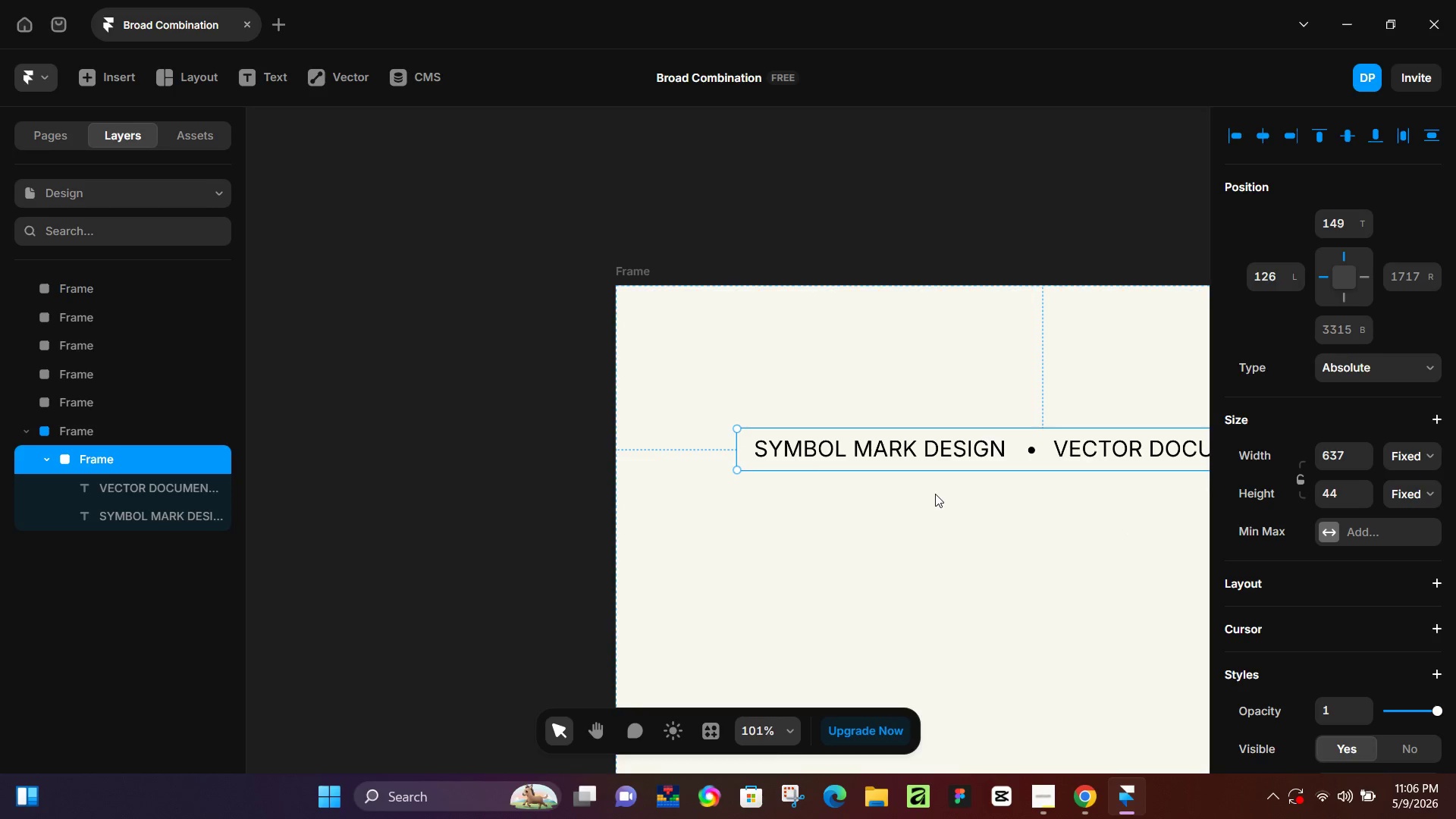 
key(Control+ControlLeft)
 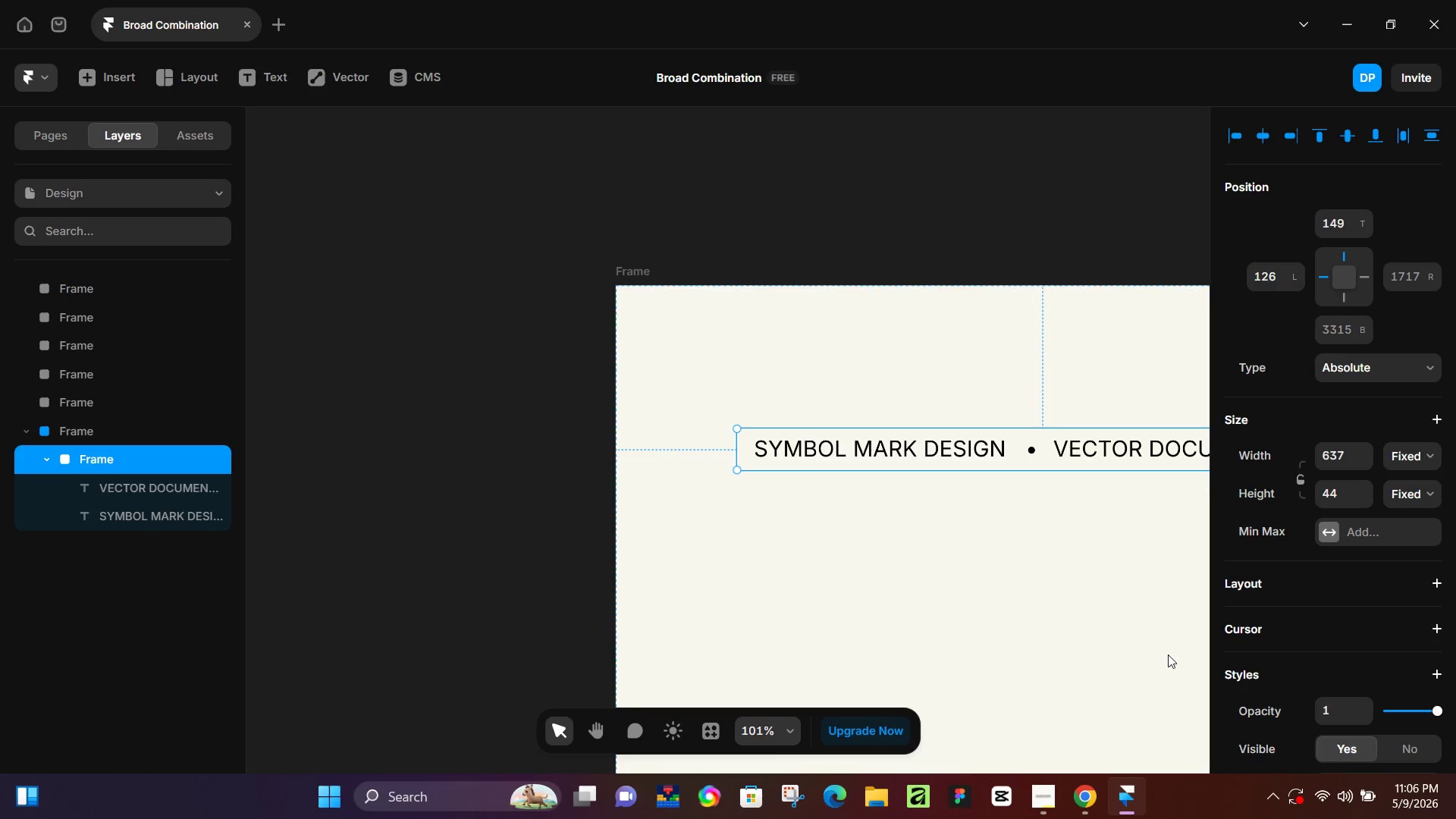 
mouse_move([1138, 777])
 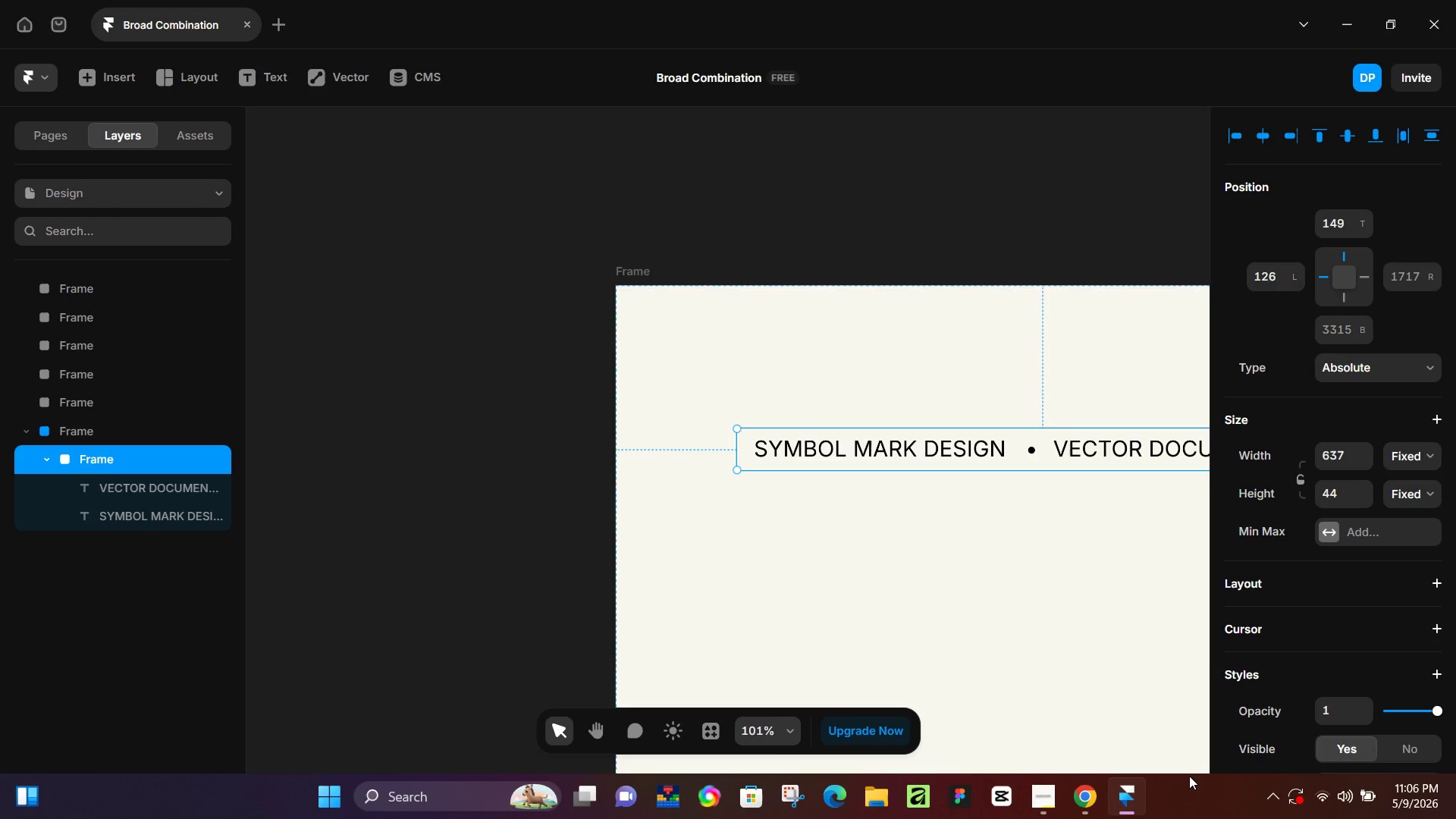 
wait(16.32)
 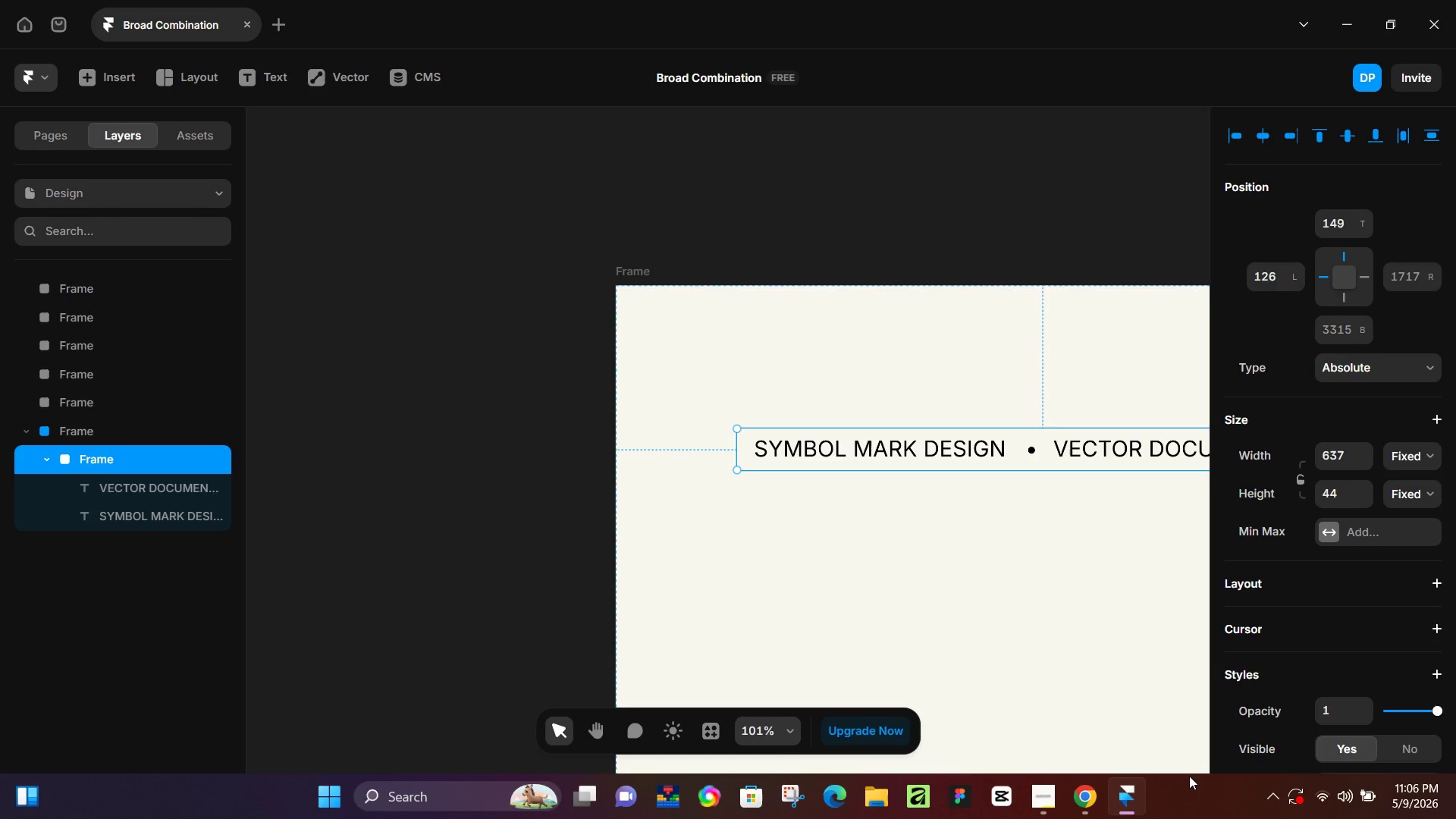 
mouse_move([1082, 776])
 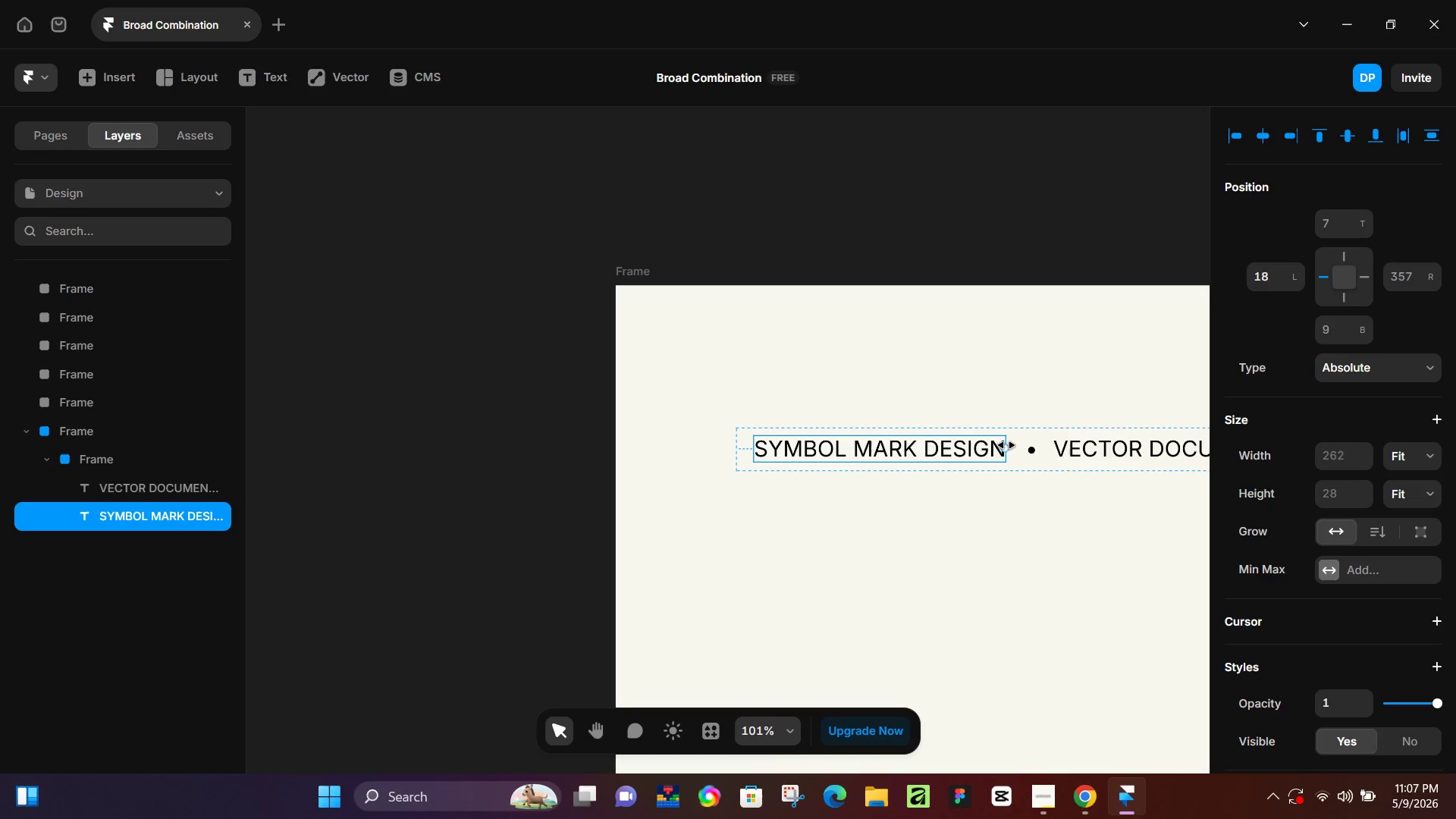 
left_click([1016, 572])
 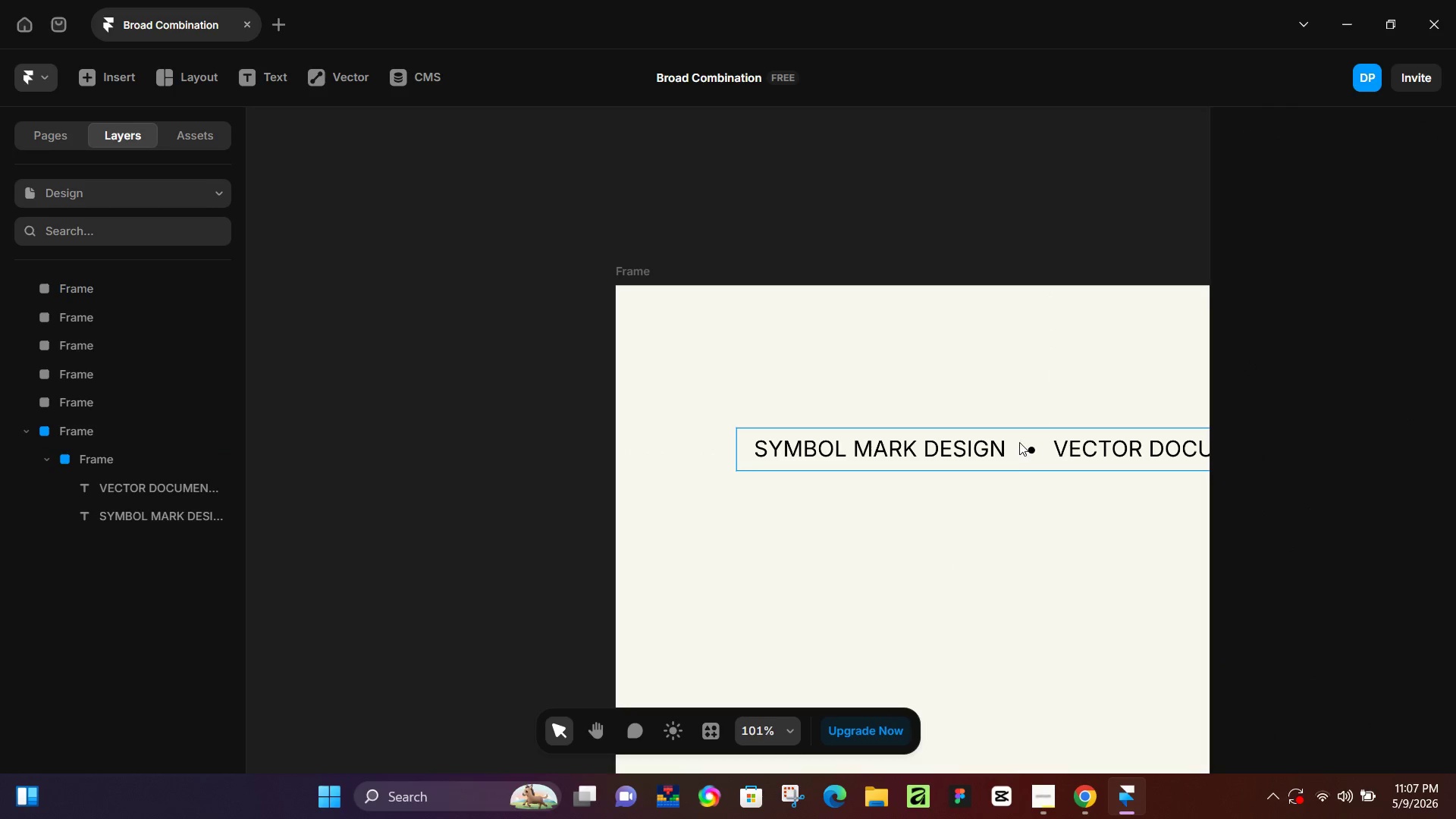 
left_click([1019, 442])
 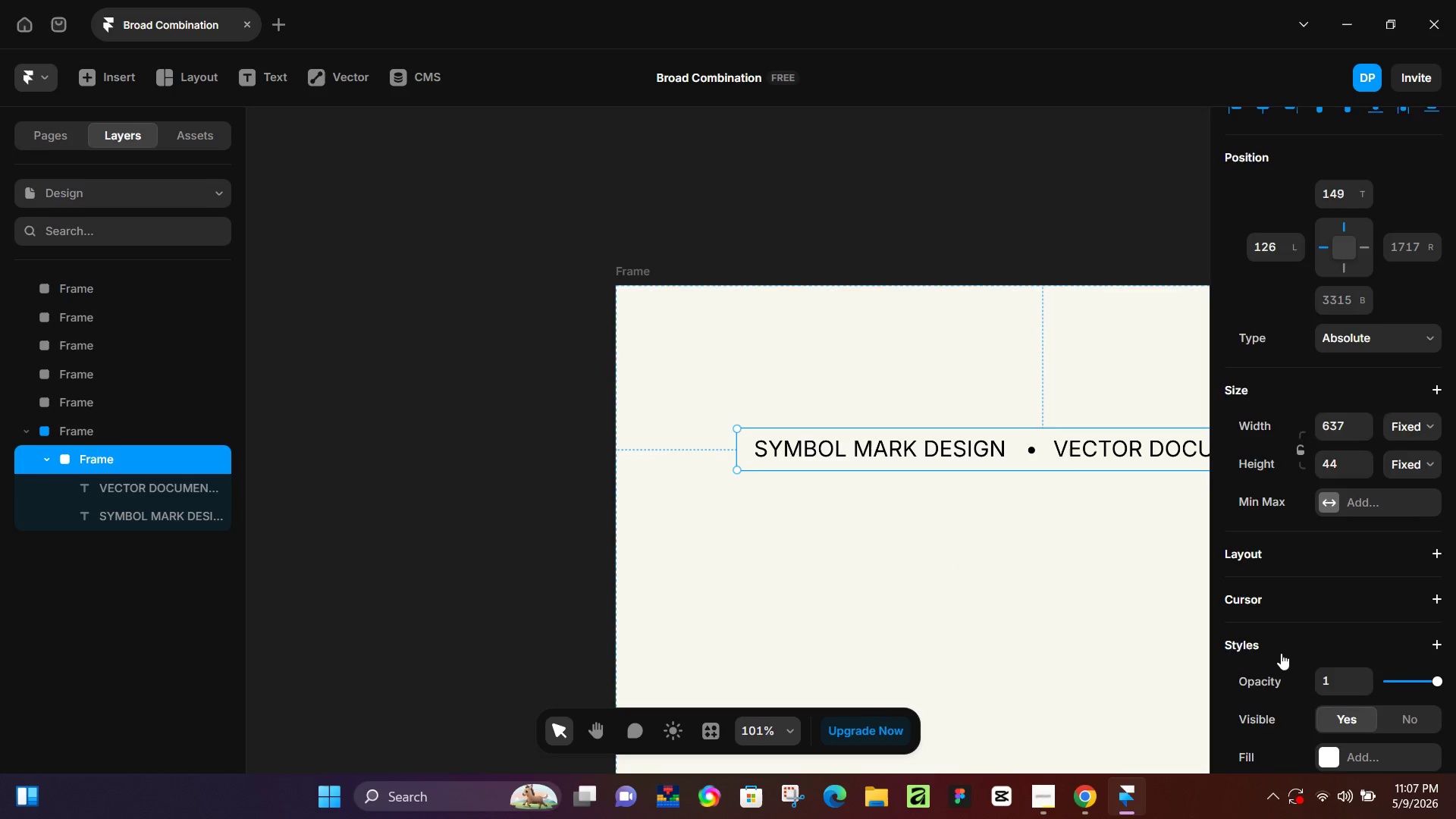 
scroll: coordinate [1281, 653], scroll_direction: down, amount: 4.0
 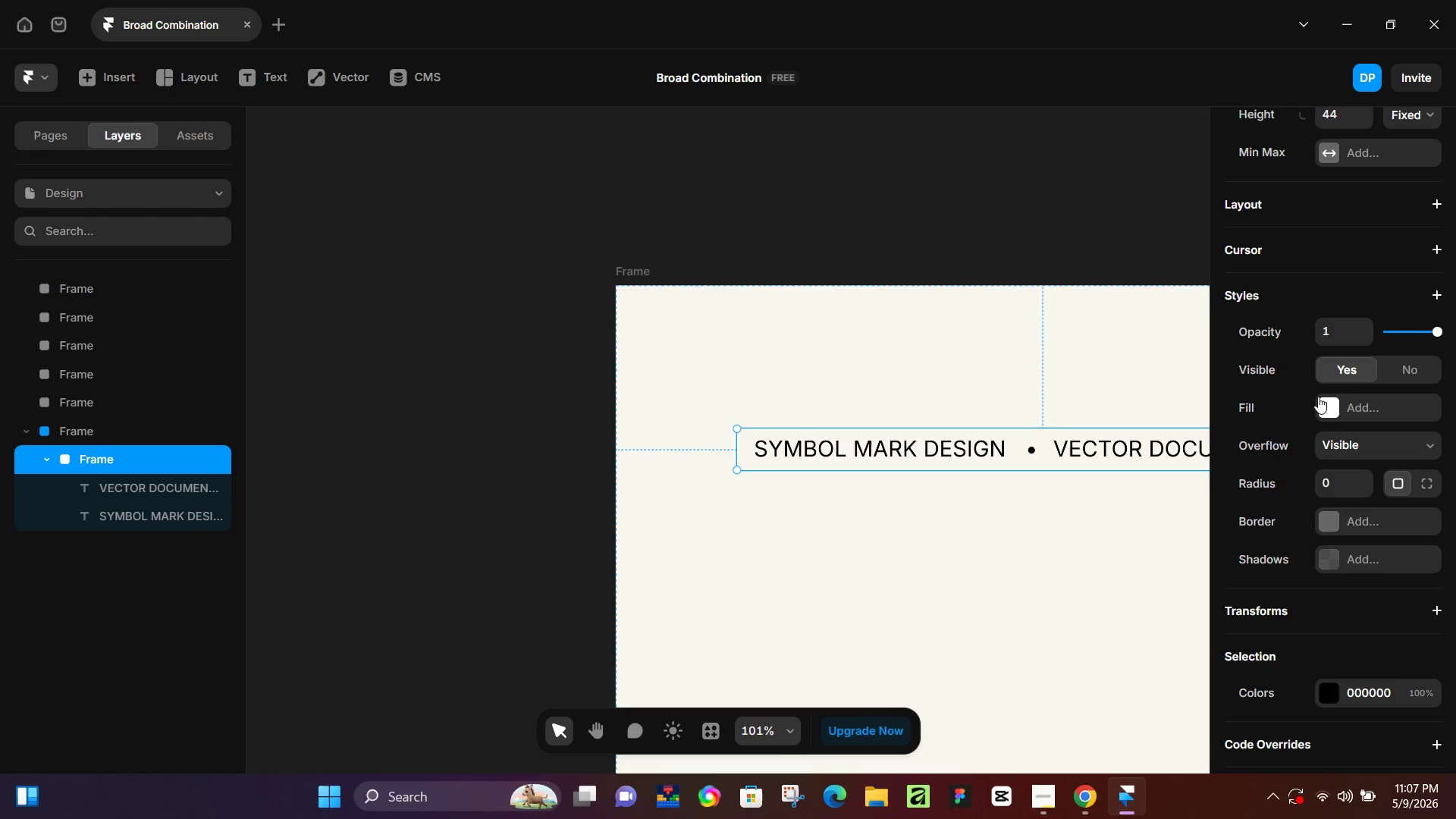 
left_click([1326, 409])
 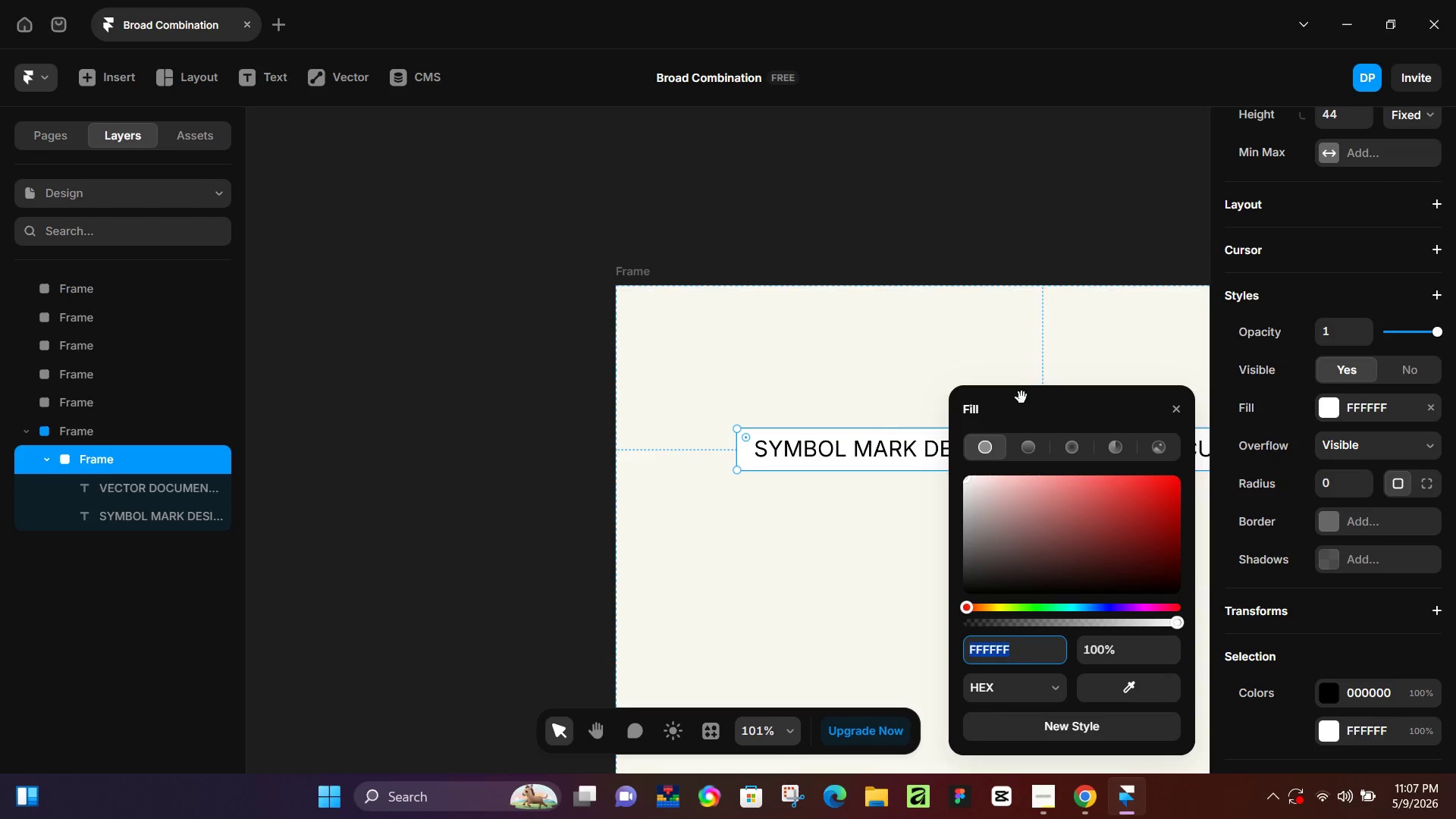 
left_click_drag(start_coordinate=[1026, 369], to_coordinate=[965, 341])
 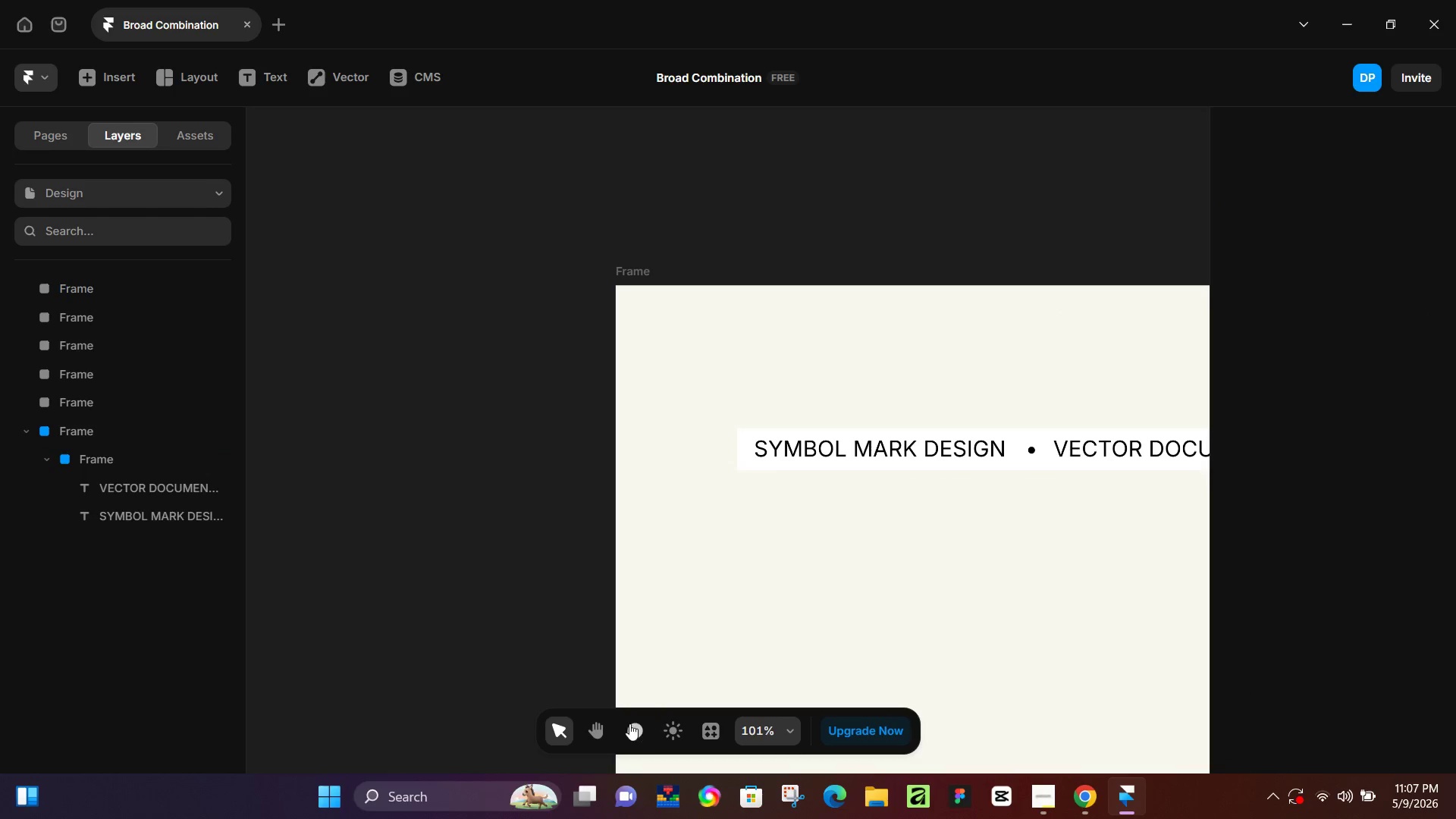 
left_click([603, 725])
 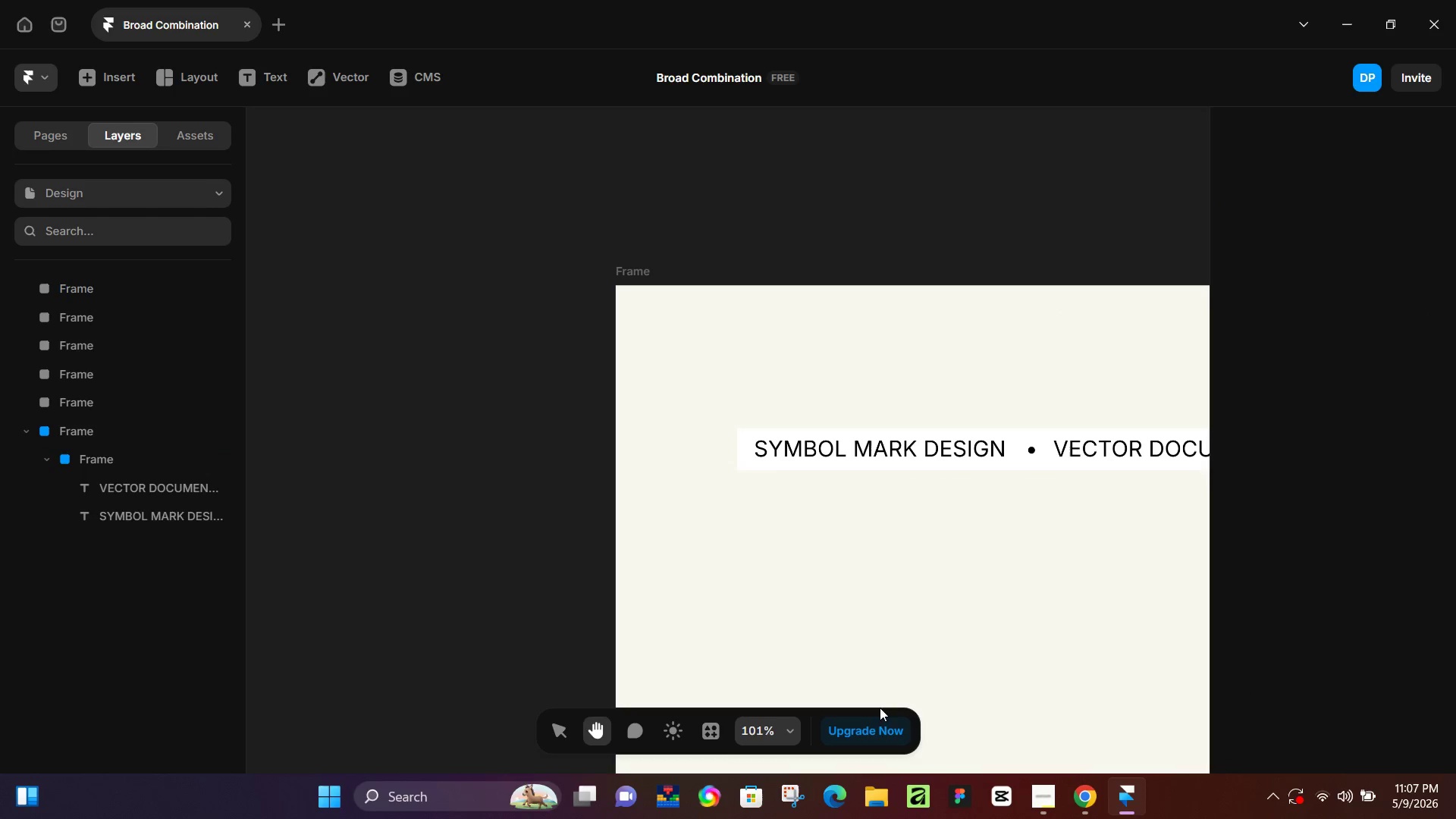 
left_click_drag(start_coordinate=[880, 708], to_coordinate=[629, 472])
 